 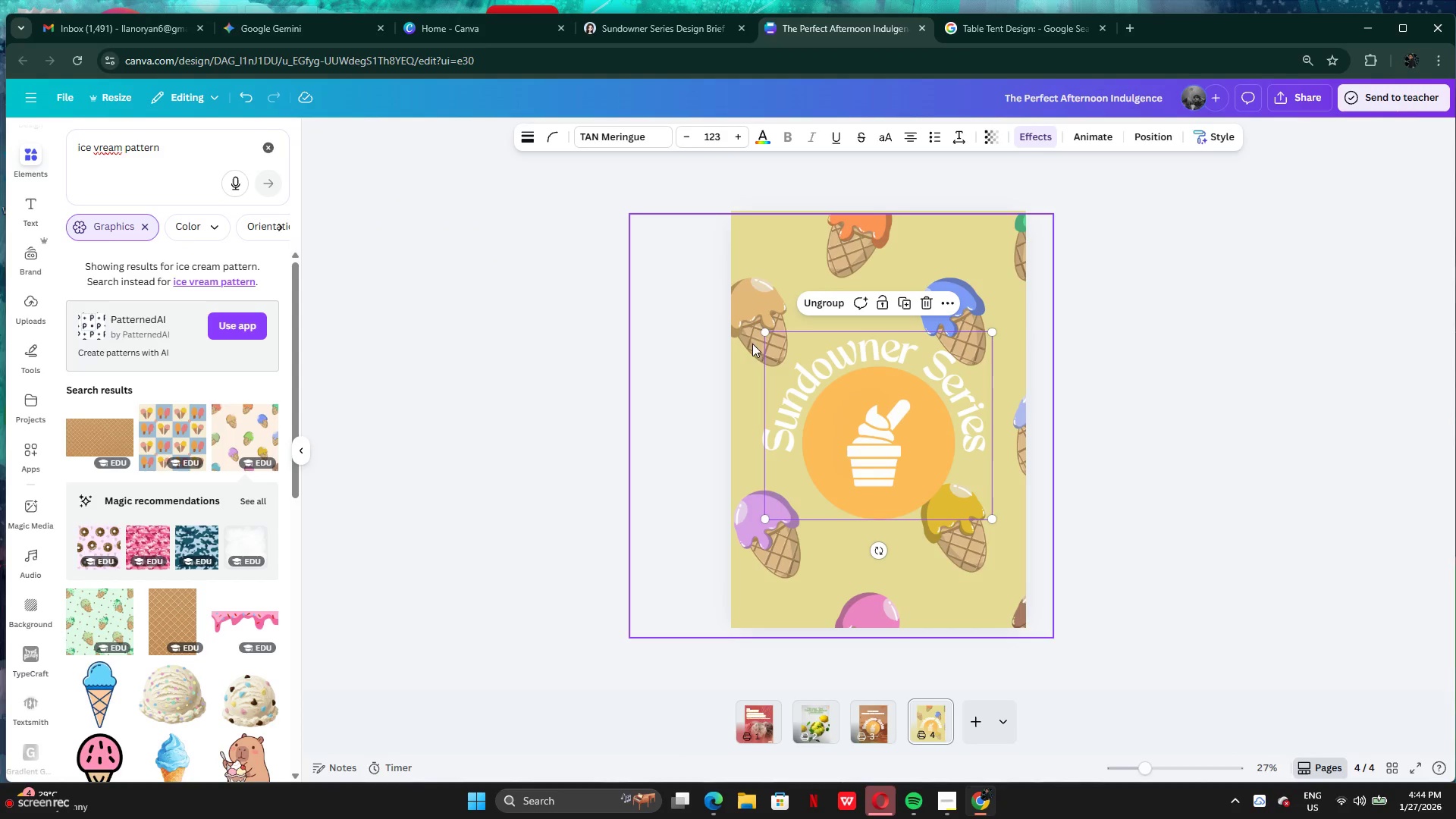 
left_click([752, 243])
 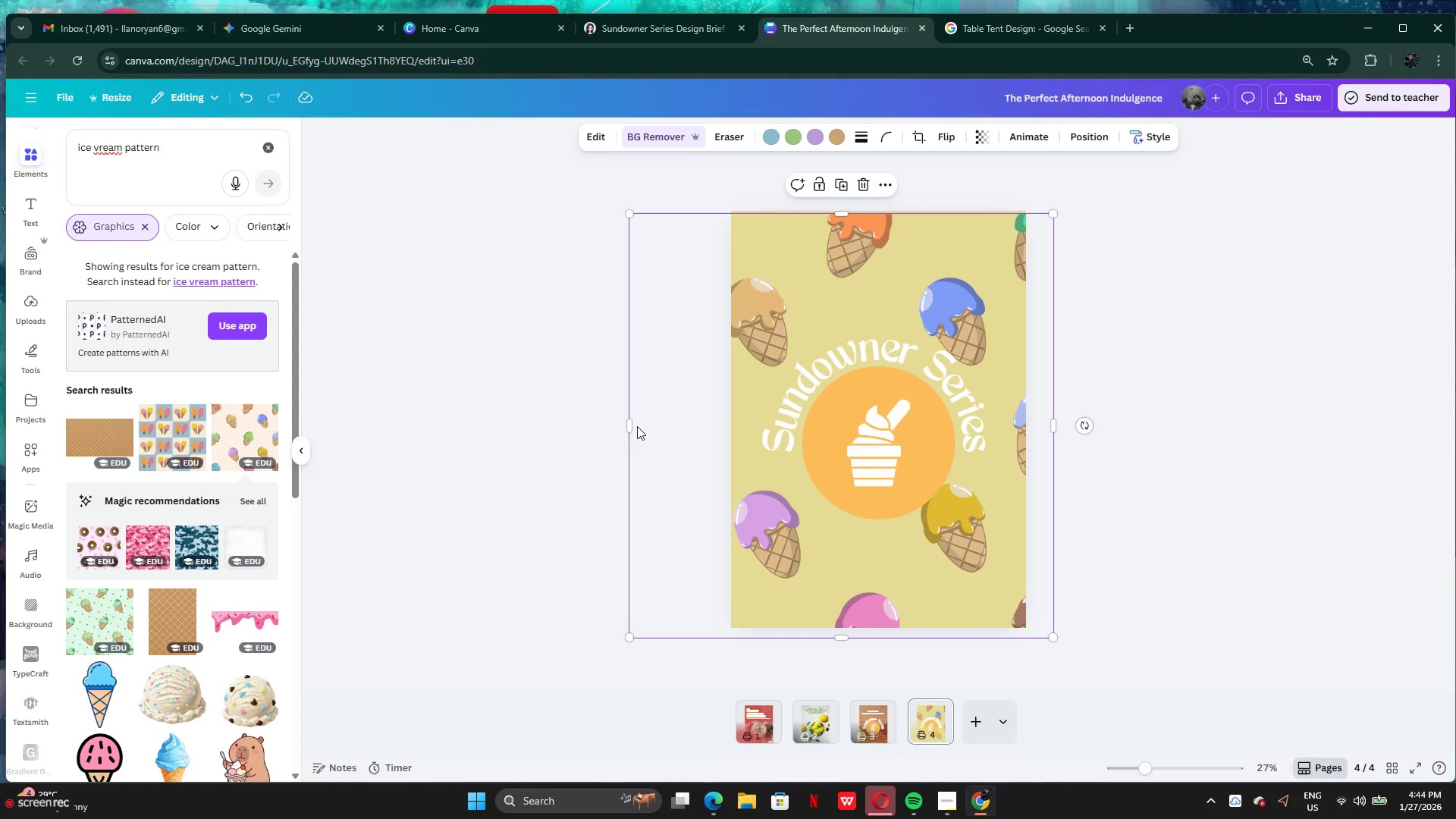 
left_click_drag(start_coordinate=[625, 426], to_coordinate=[723, 426])
 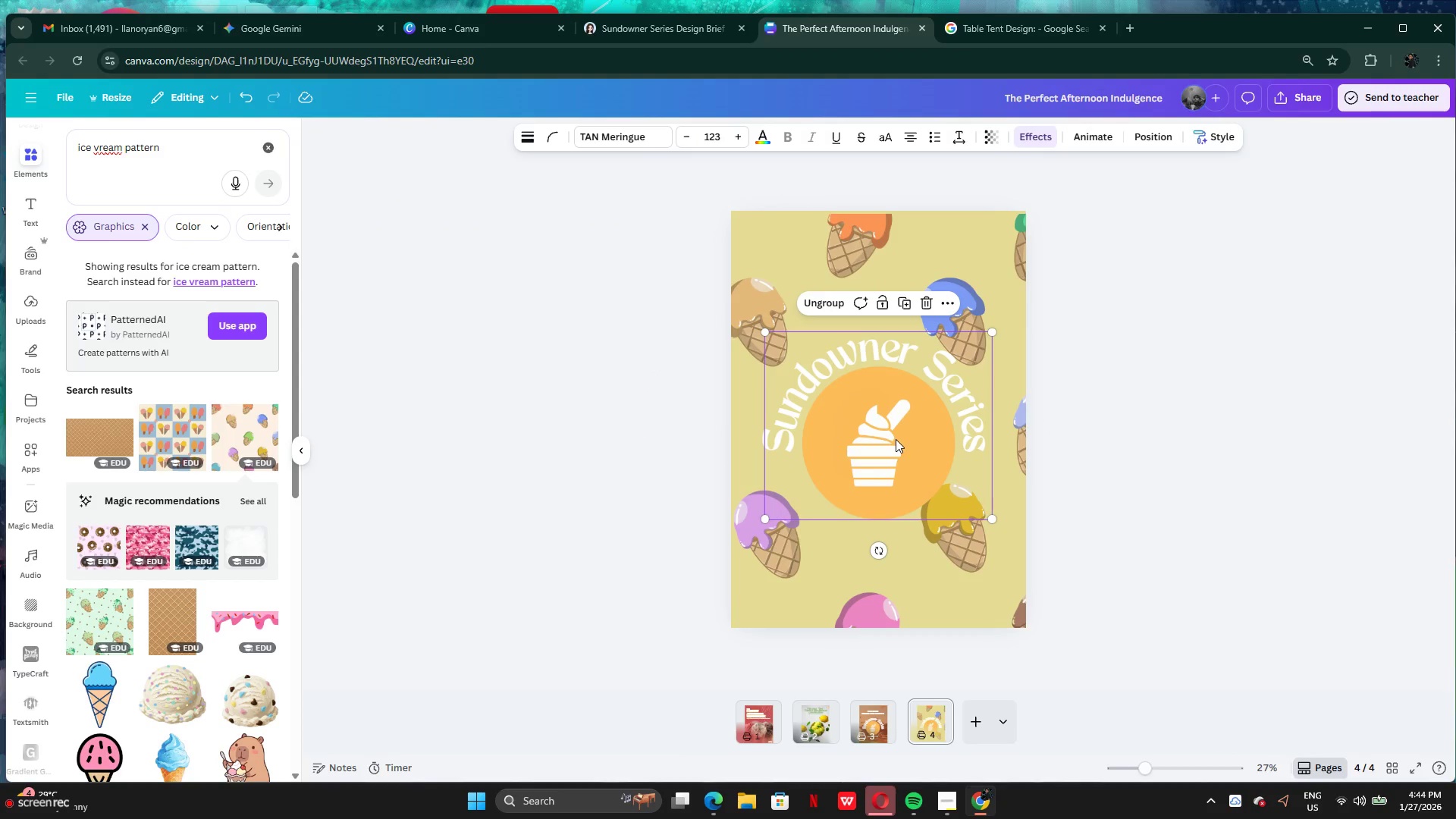 
left_click_drag(start_coordinate=[896, 439], to_coordinate=[898, 445])
 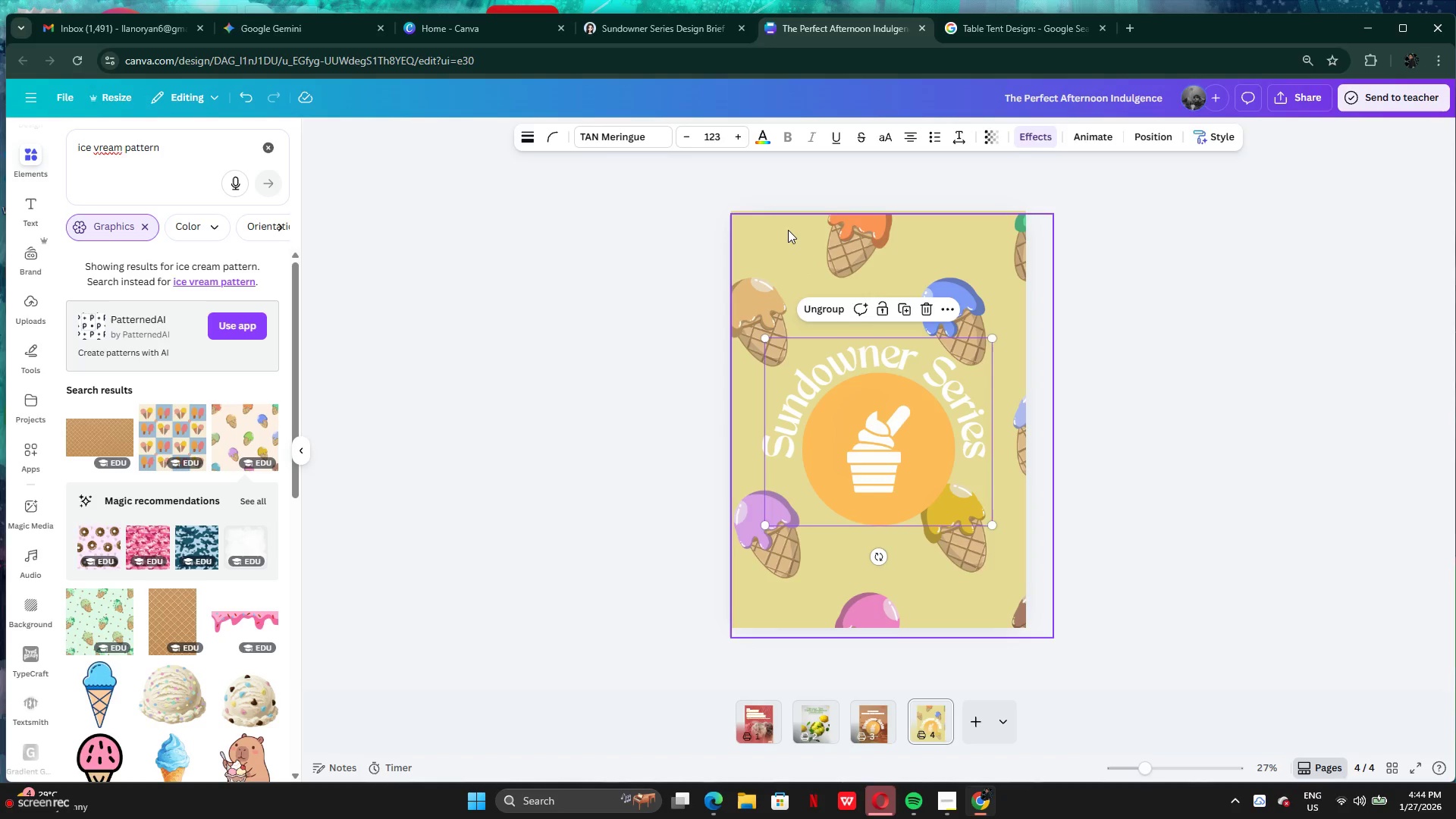 
left_click([788, 230])
 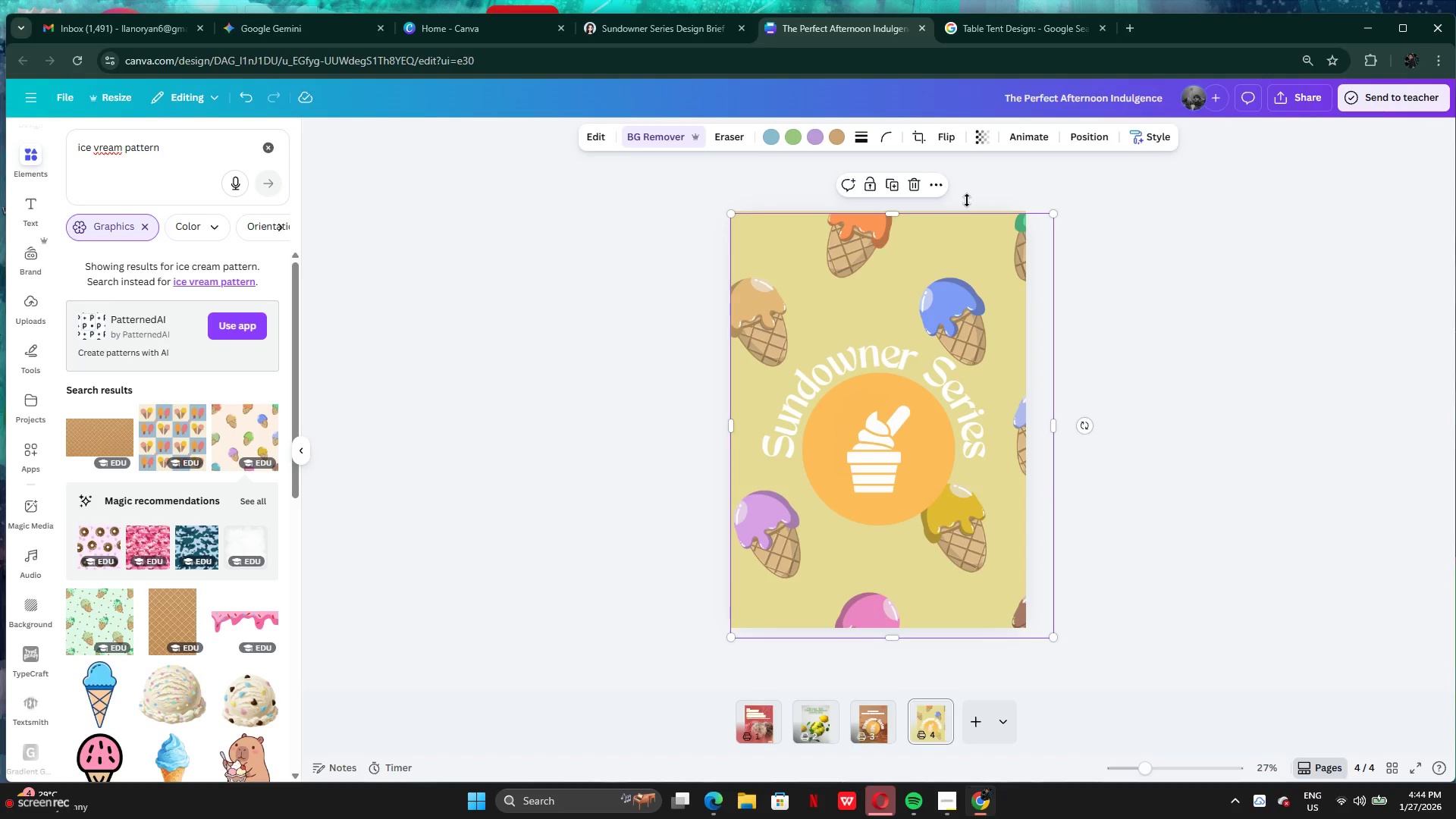 
left_click([1071, 135])
 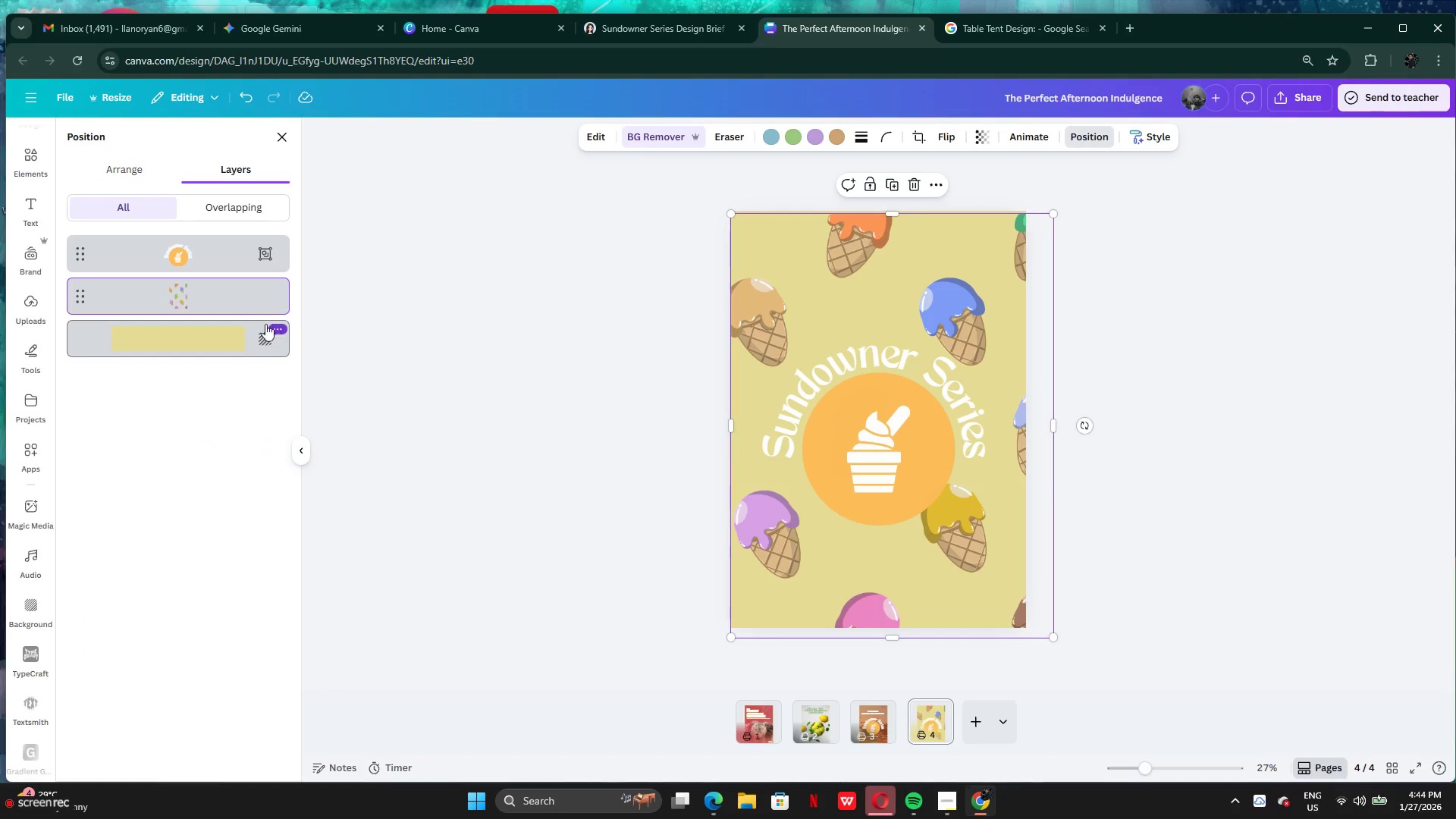 
left_click([234, 331])
 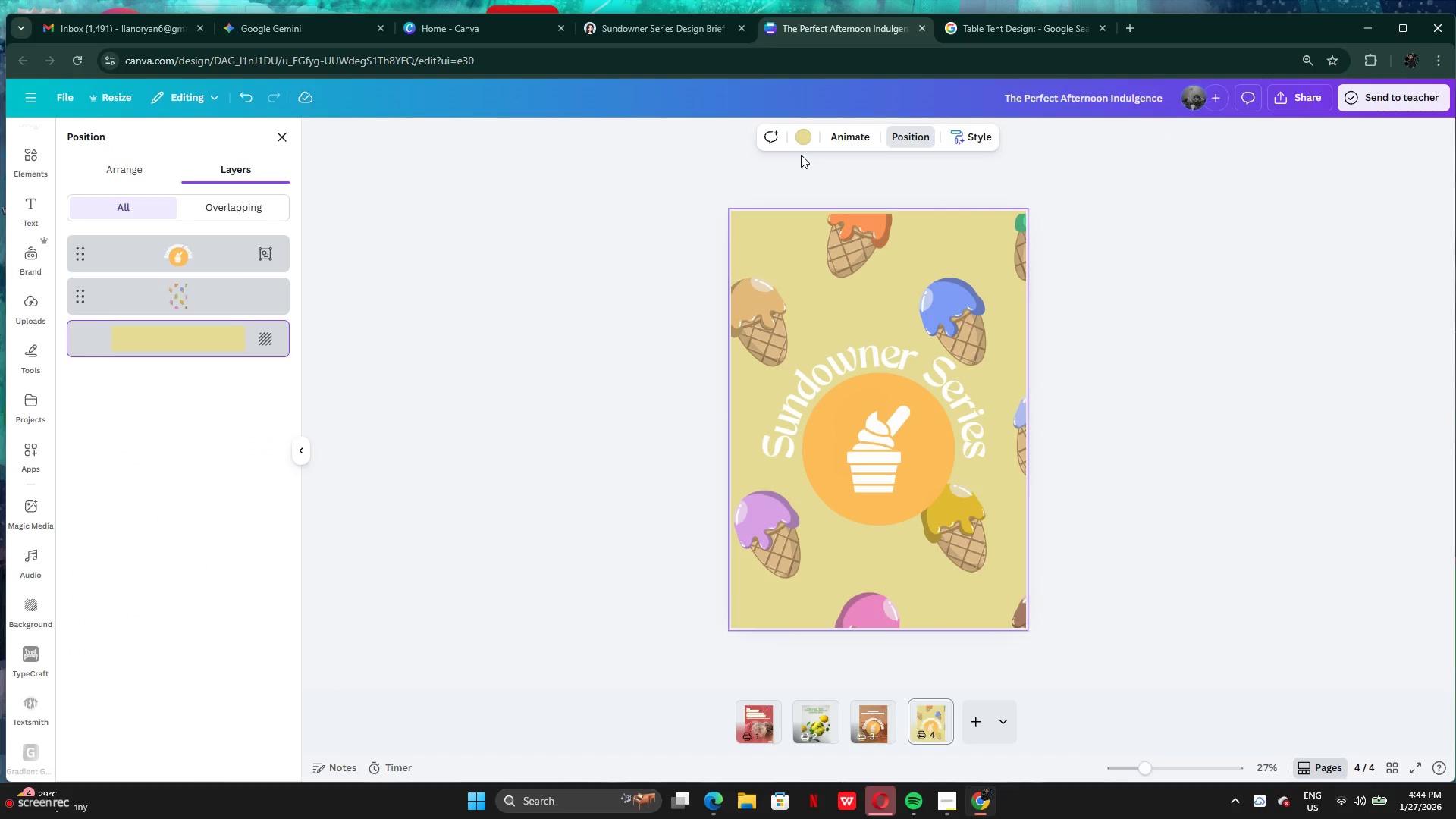 
left_click([805, 136])
 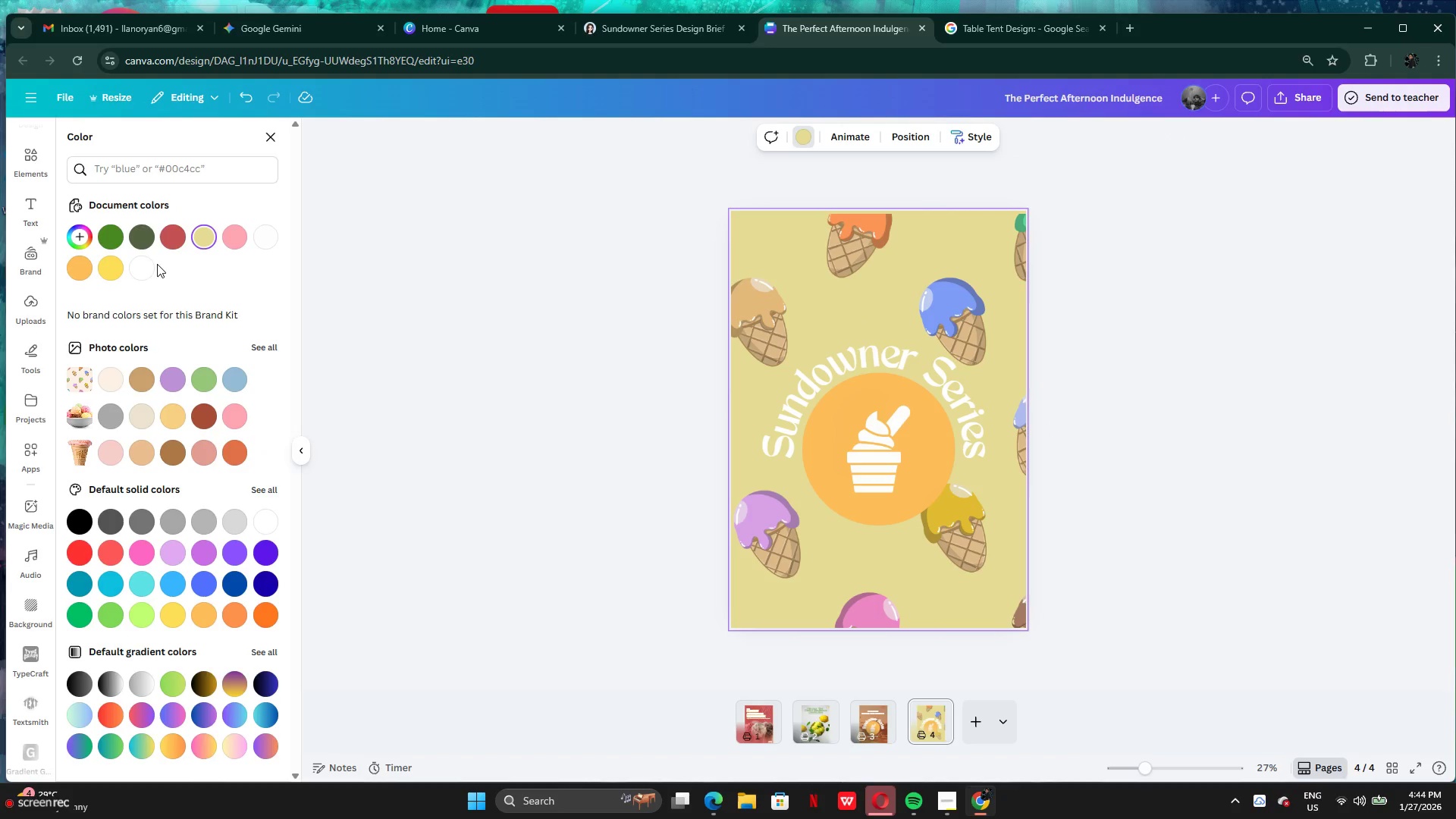 
left_click([144, 268])
 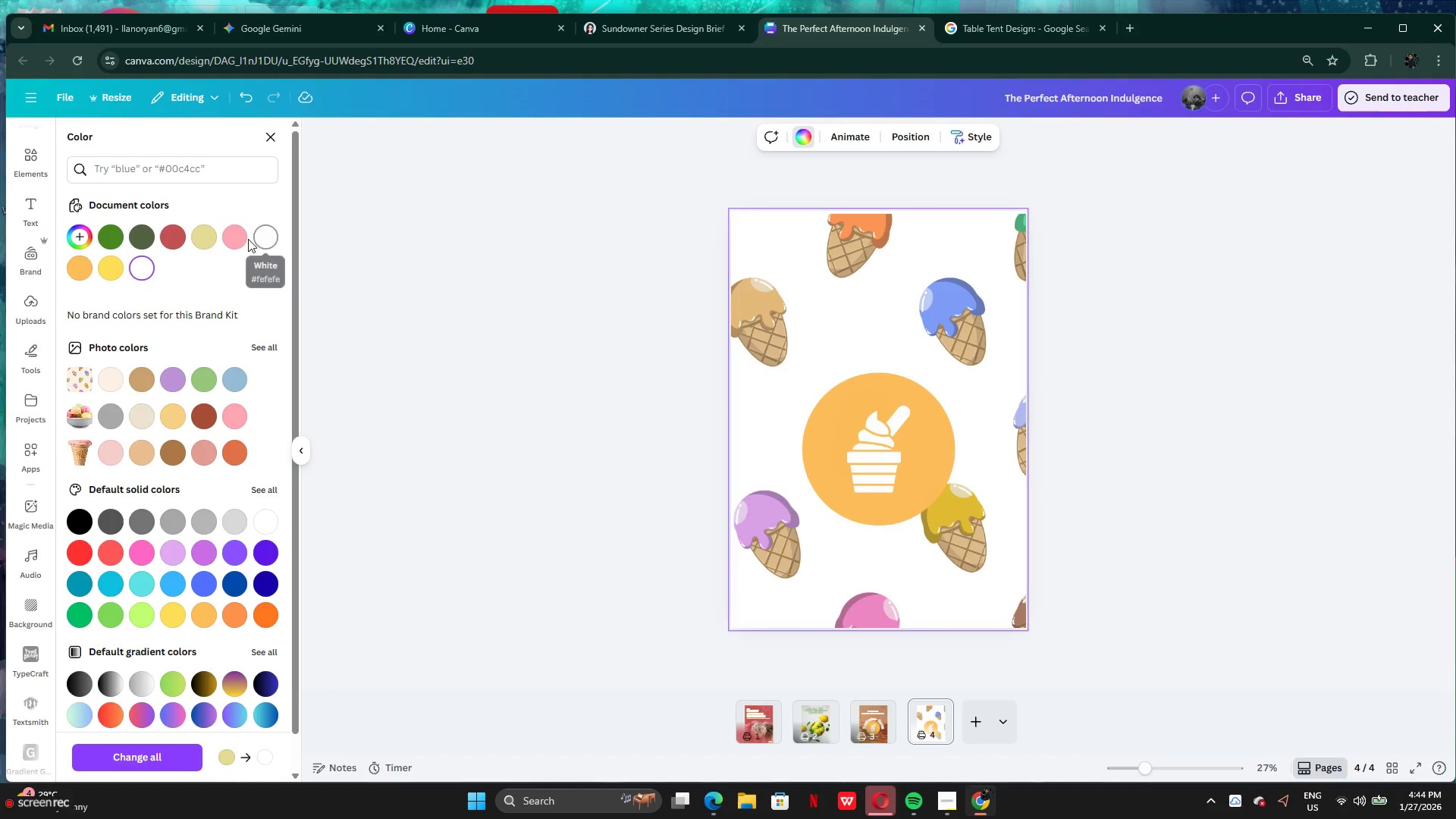 
left_click([237, 235])
 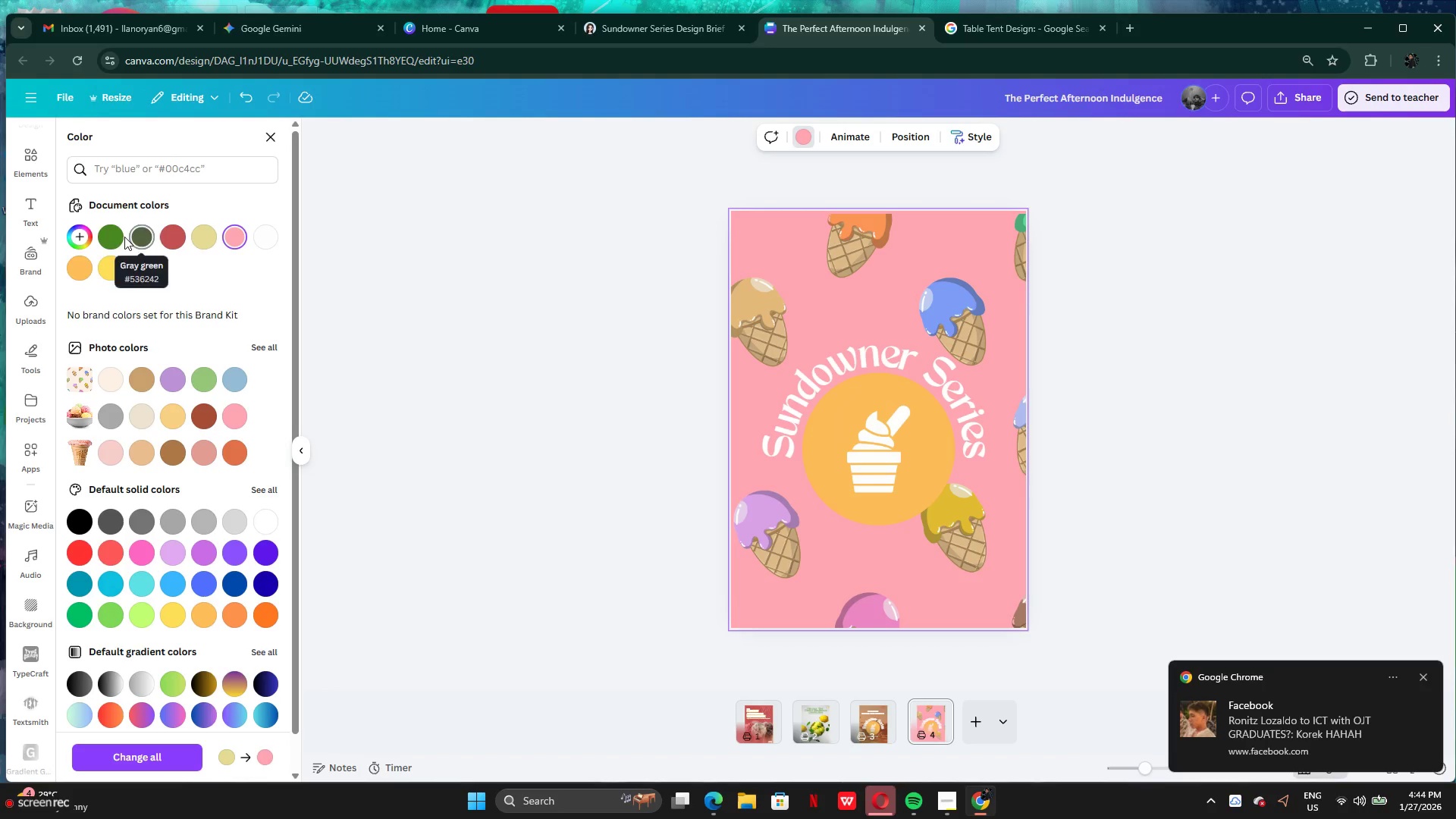 
left_click([108, 233])
 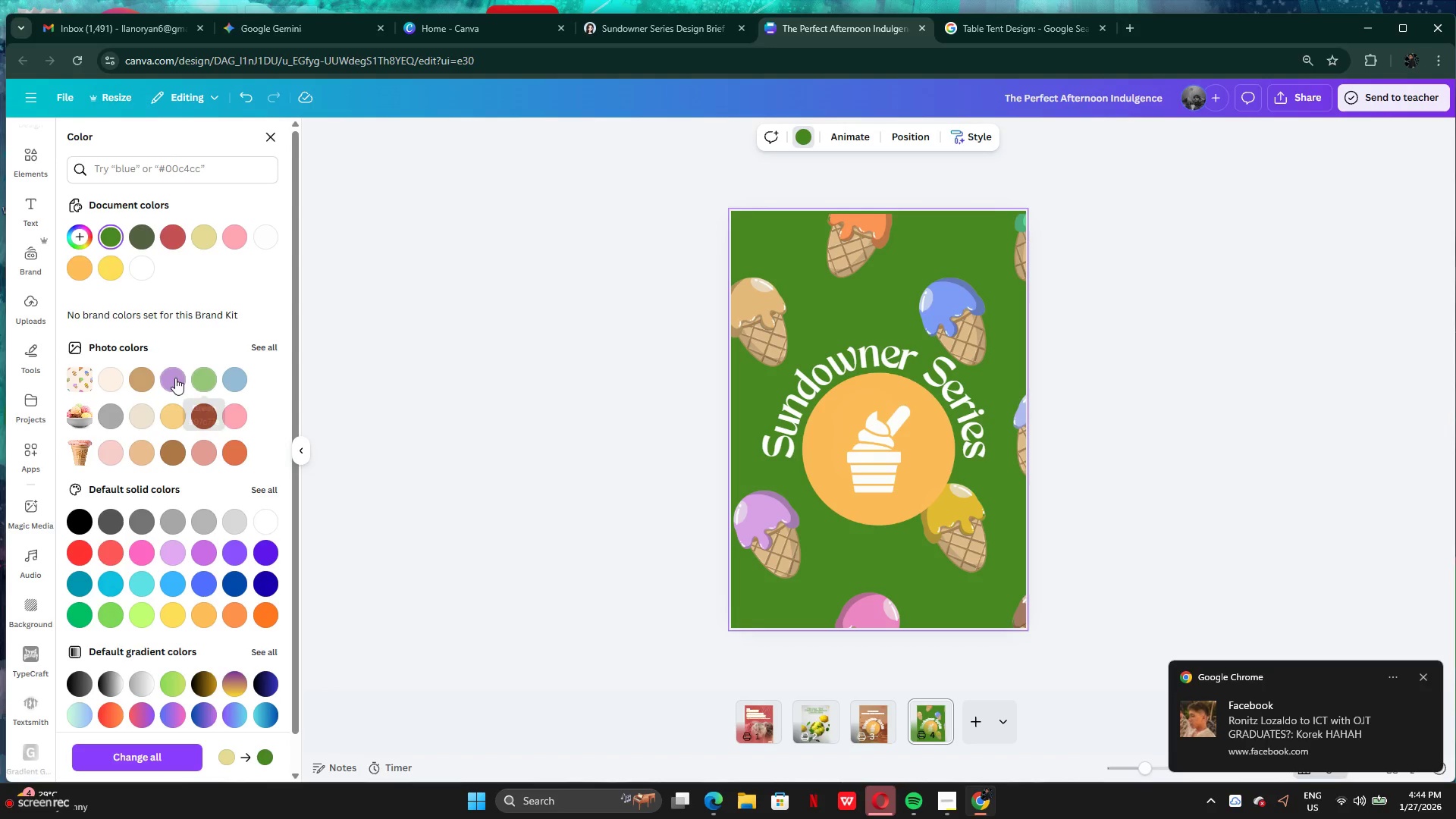 
left_click([173, 376])
 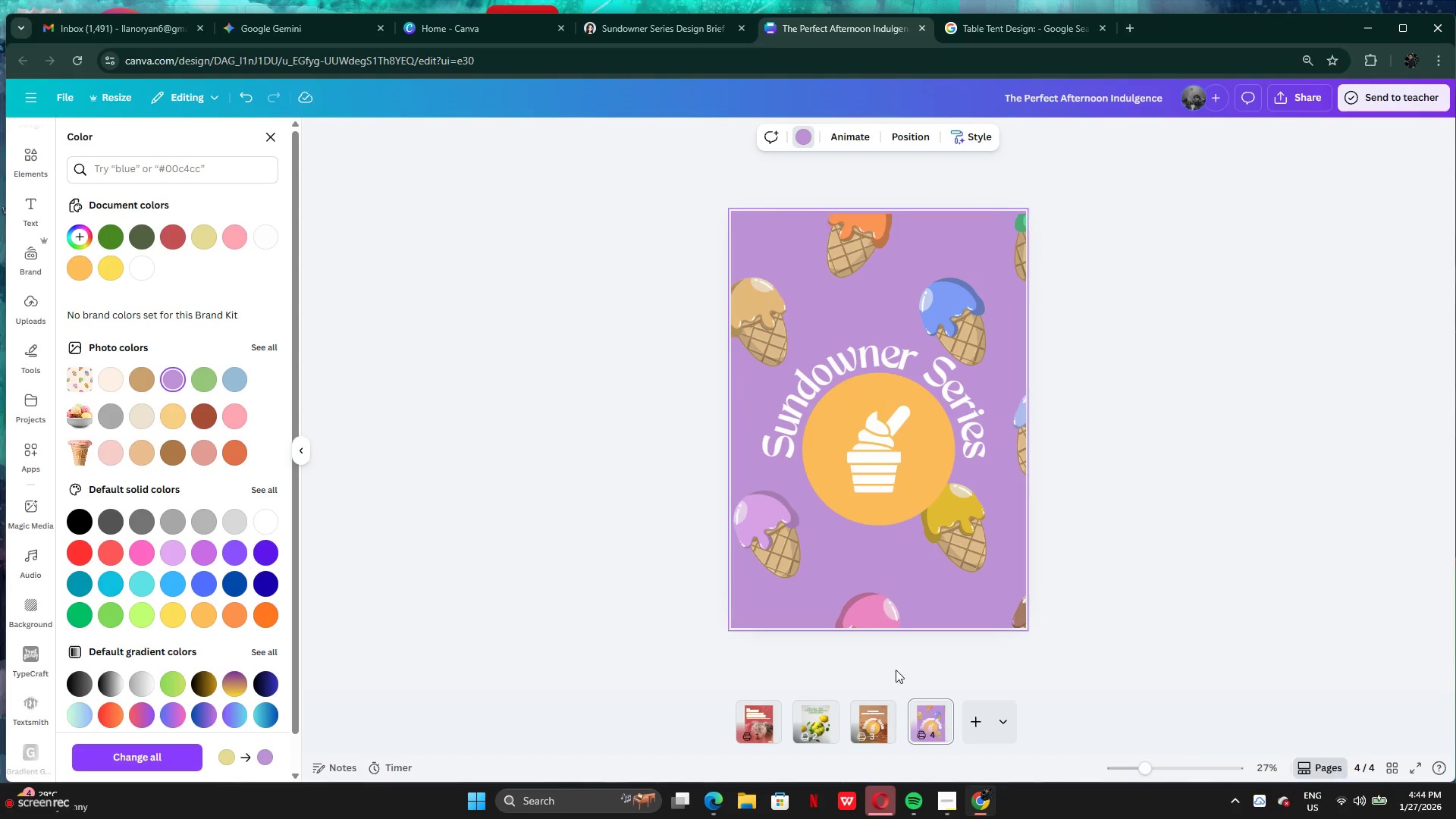 
mouse_move([889, 723])
 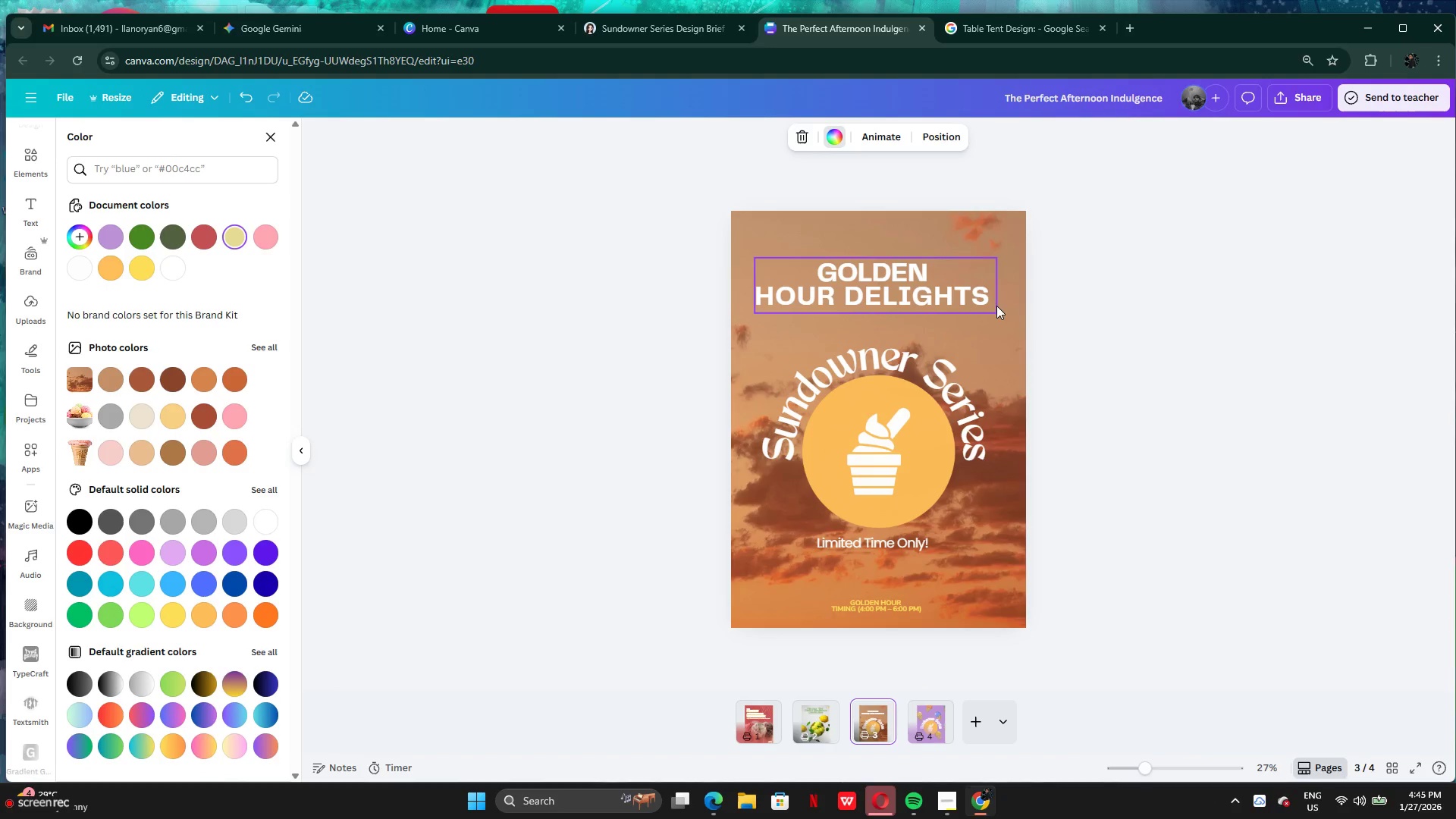 
right_click([996, 351])
 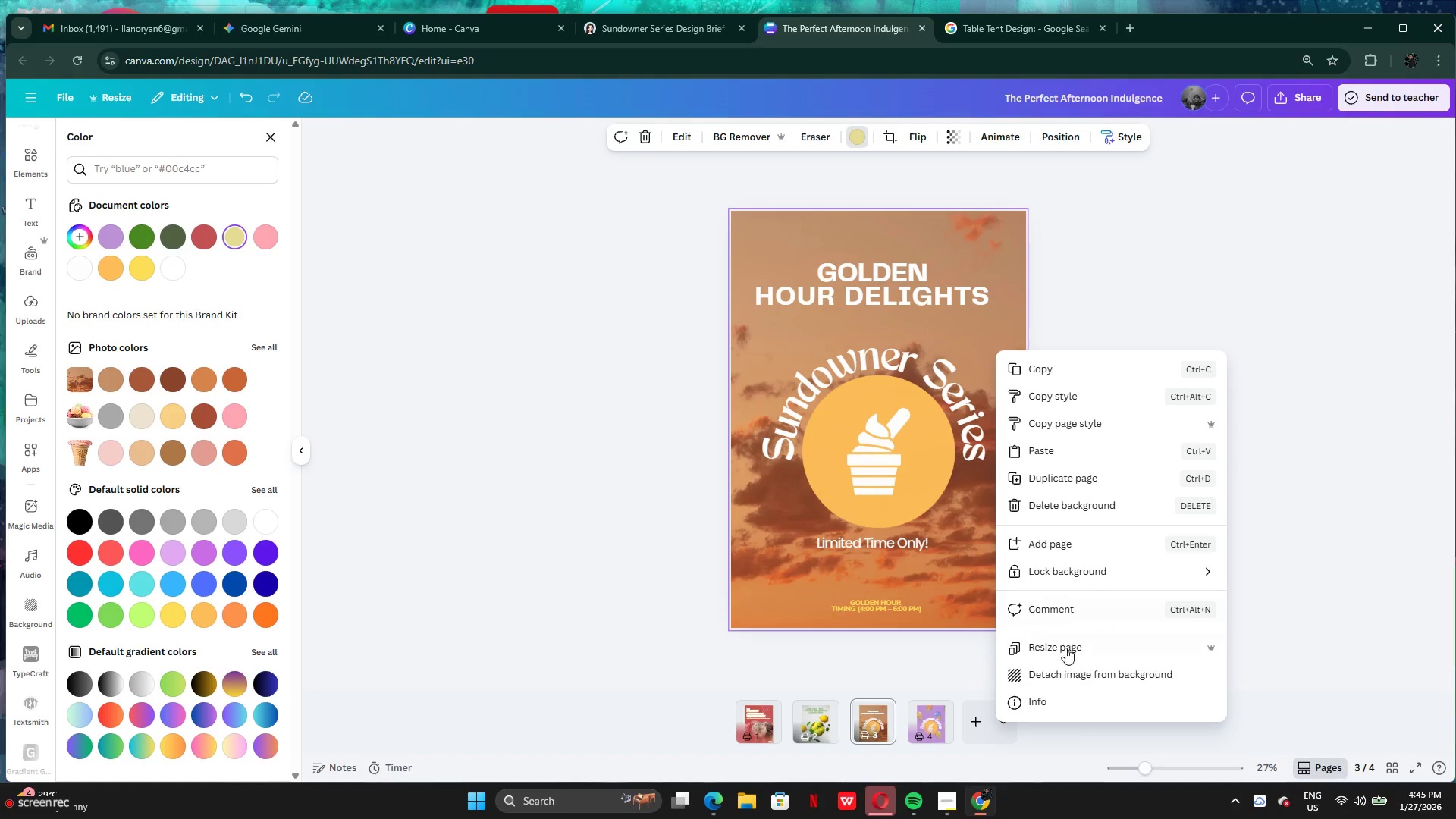 
left_click([1069, 674])
 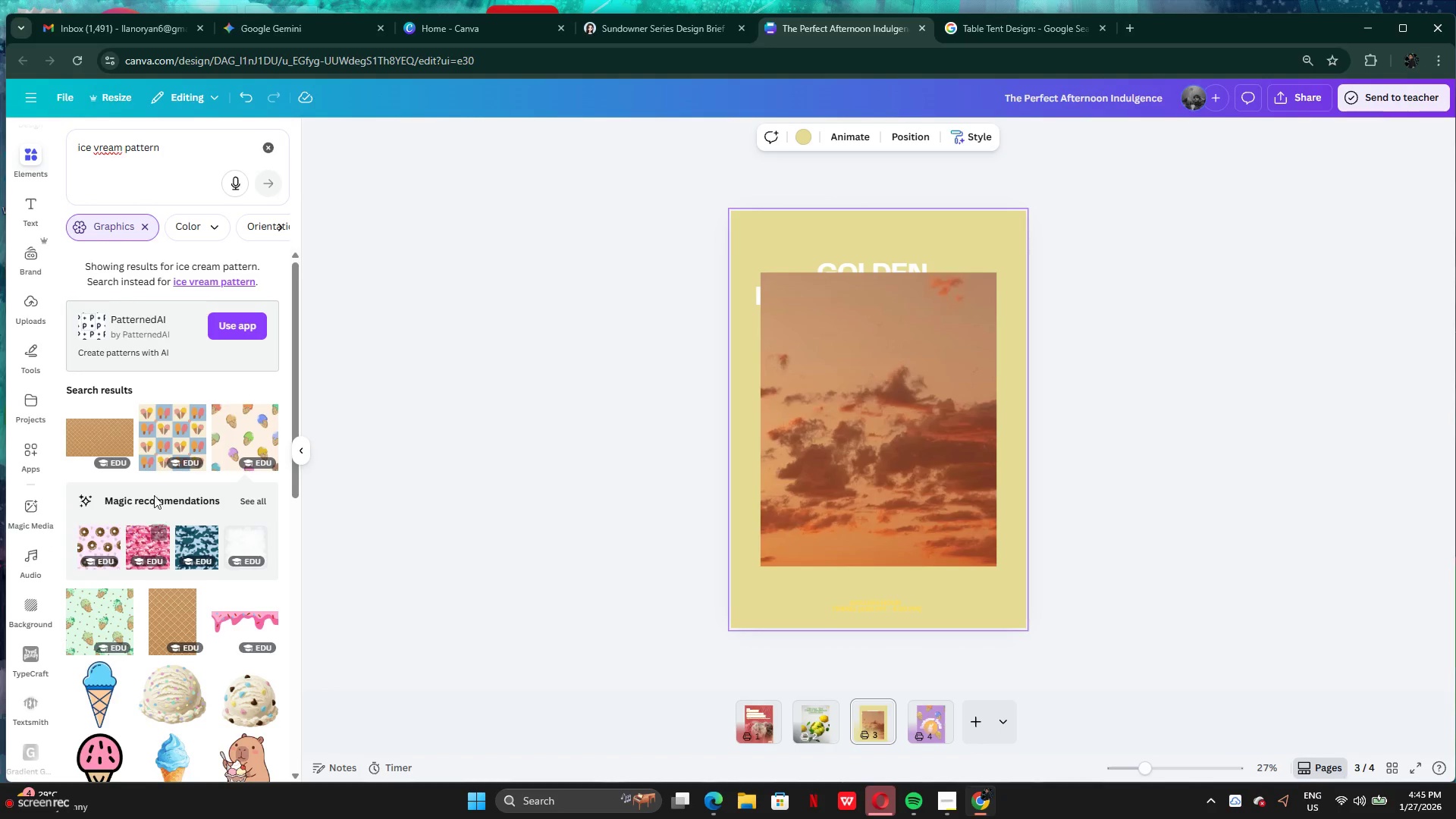 
left_click([165, 607])
 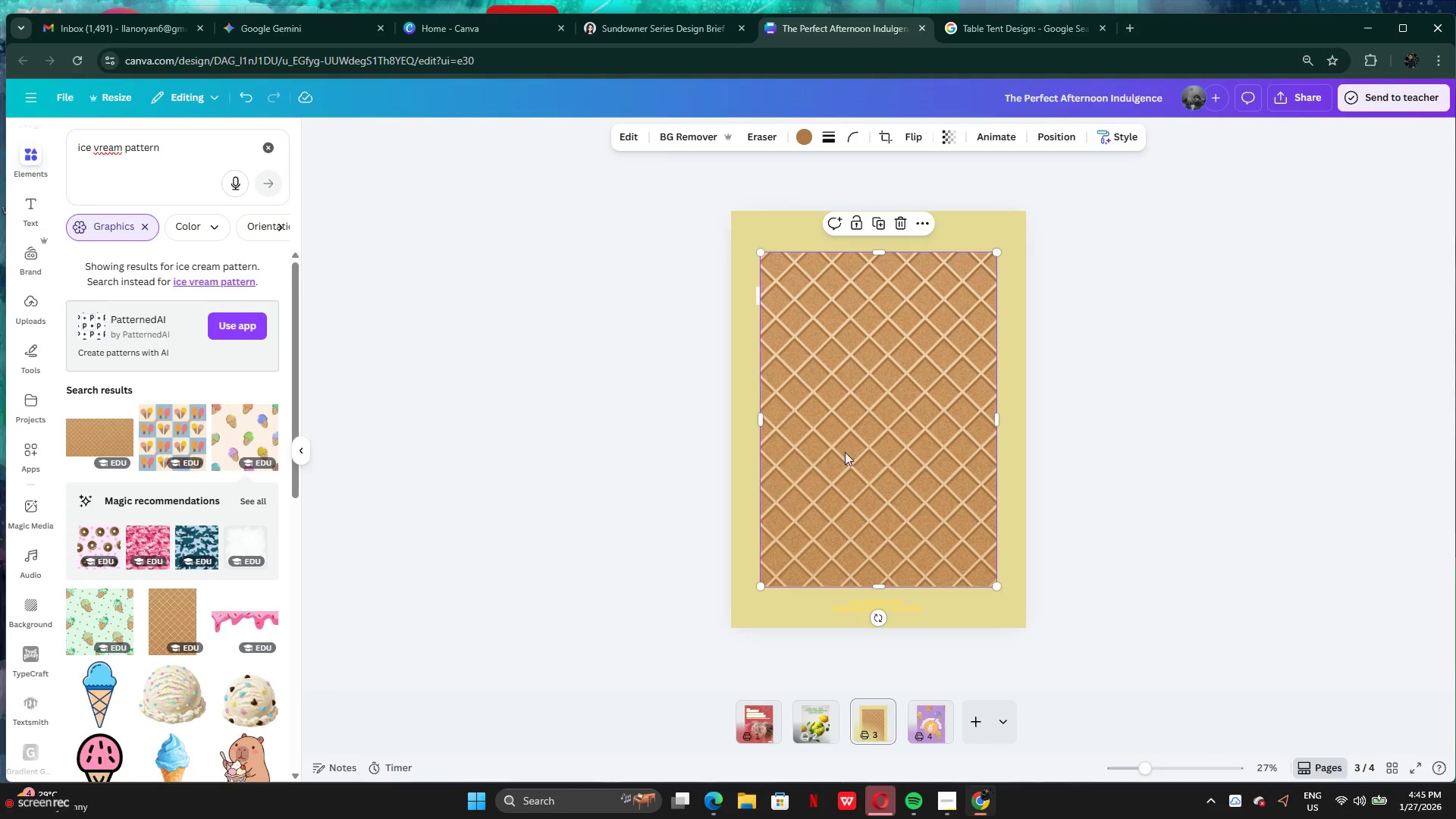 
right_click([853, 450])
 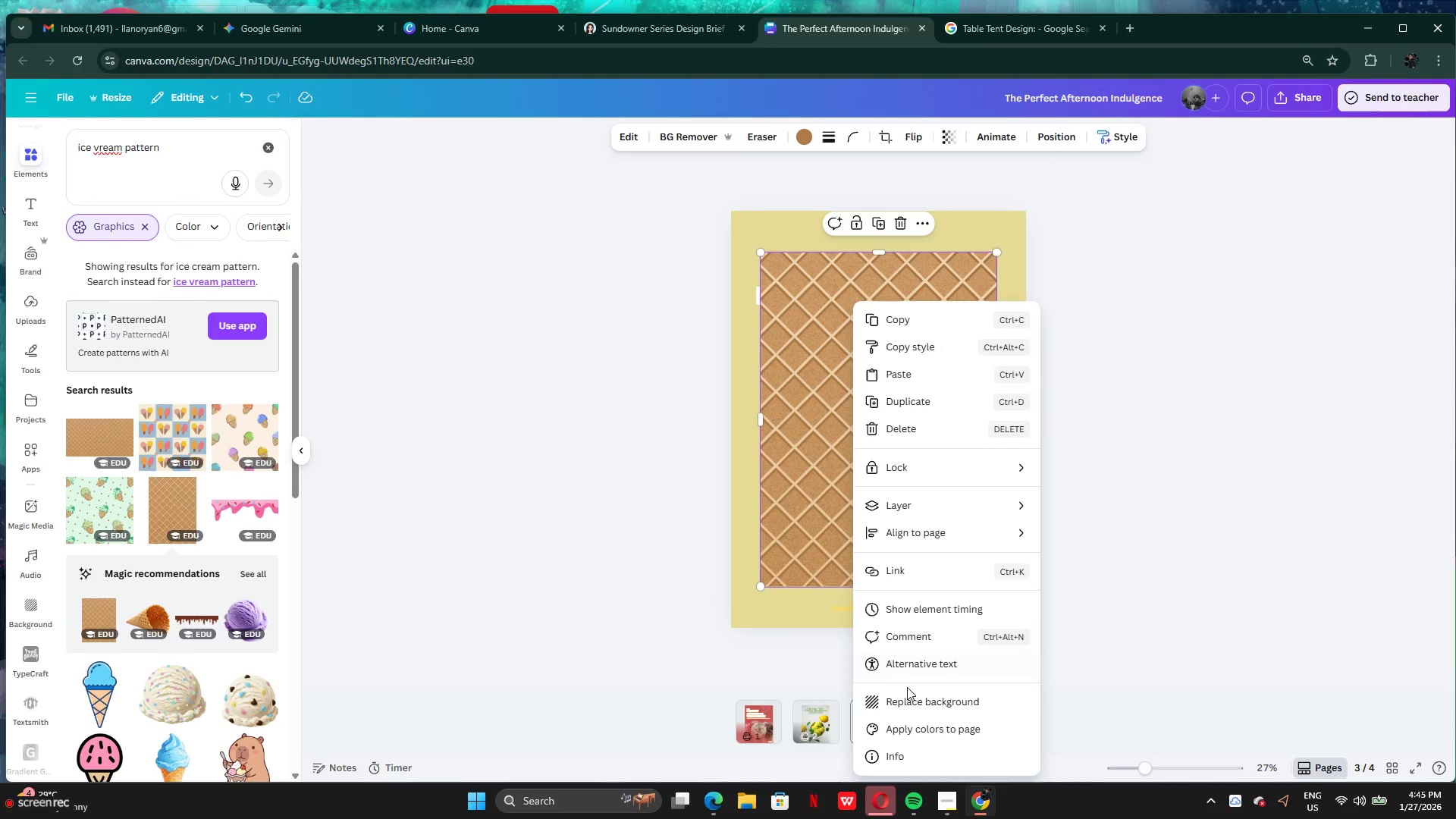 
left_click([907, 697])
 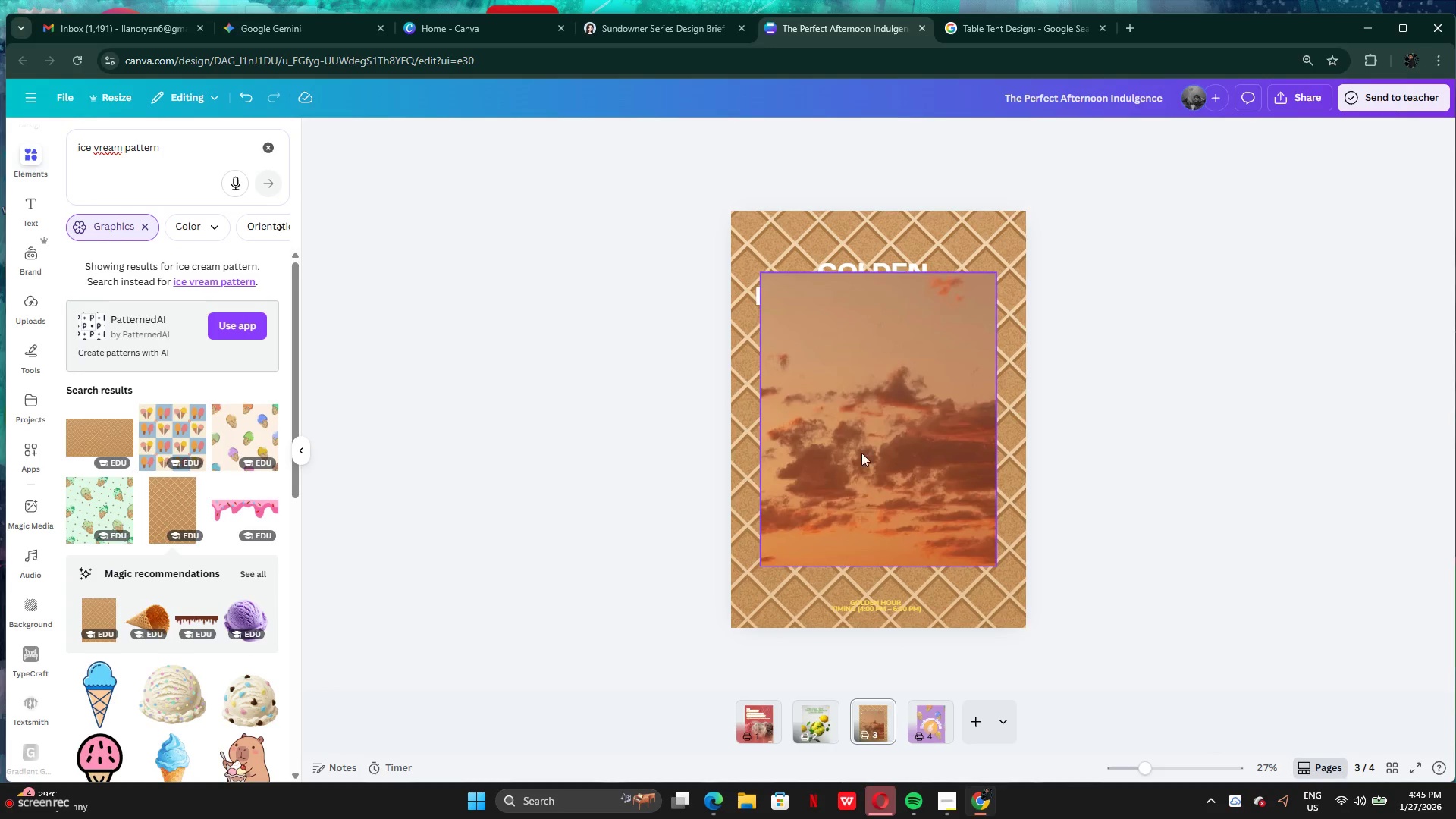 
left_click([862, 442])
 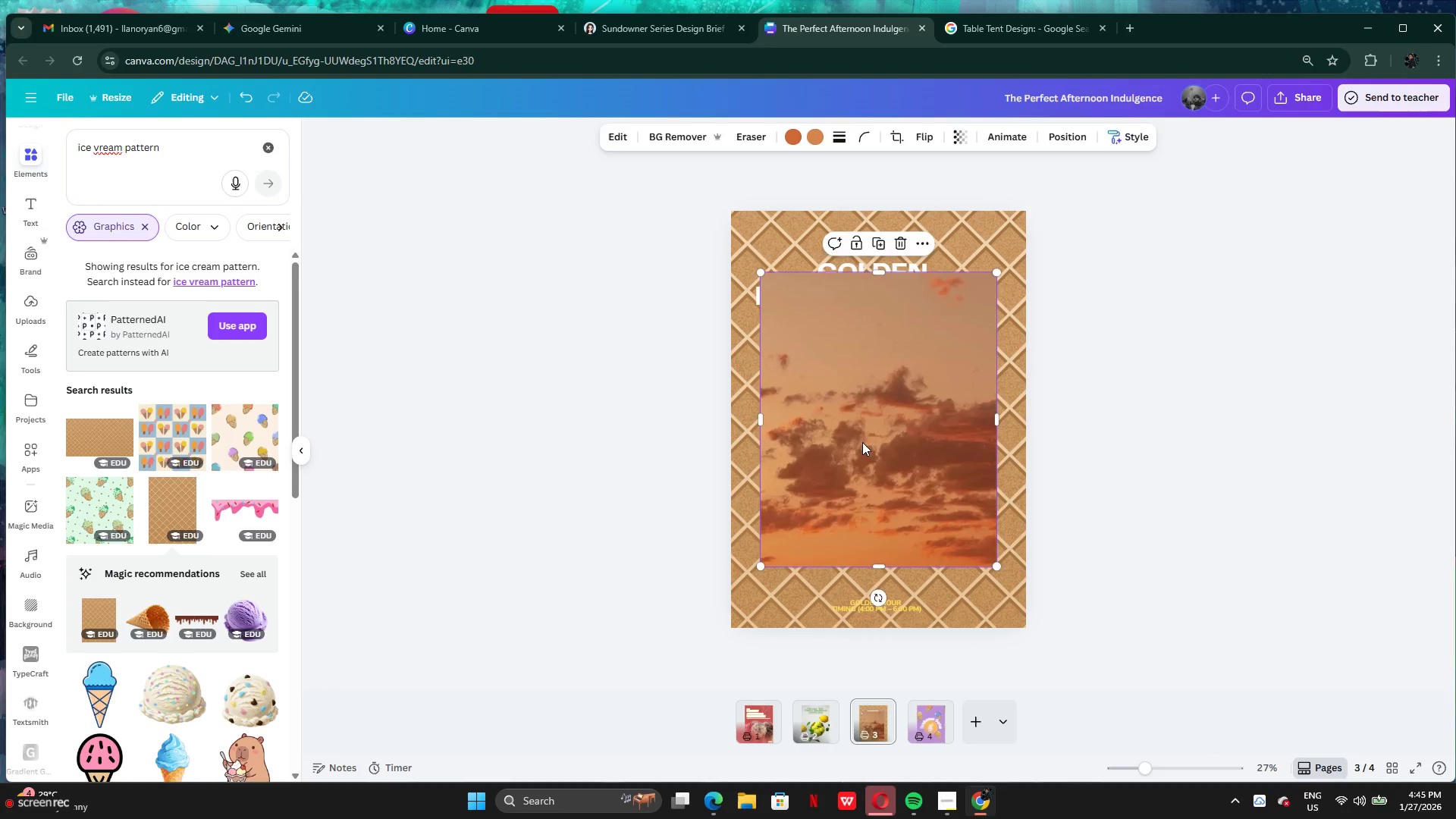 
key(Backspace)
 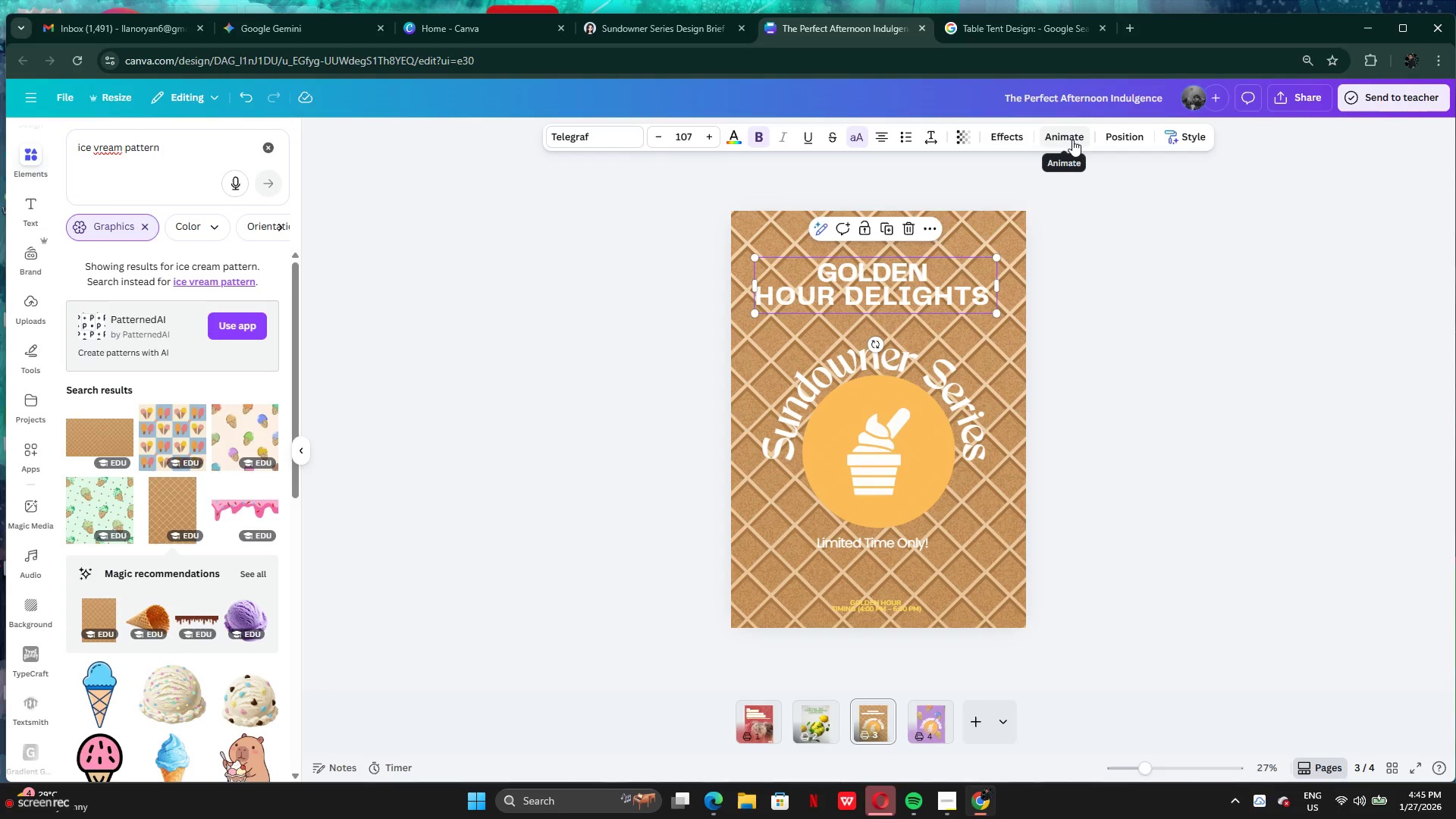 
left_click([1007, 133])
 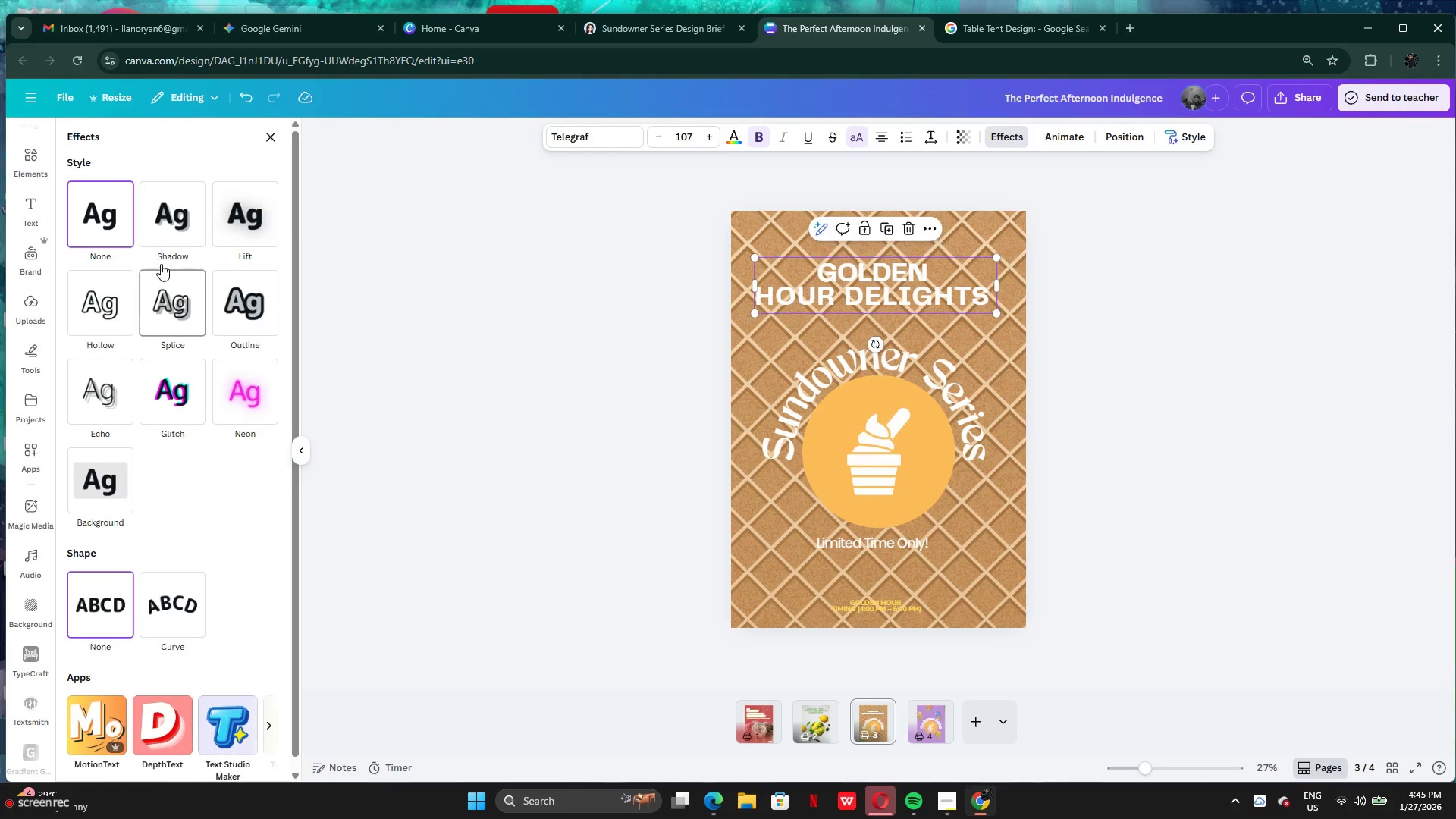 
mouse_move([214, 218])
 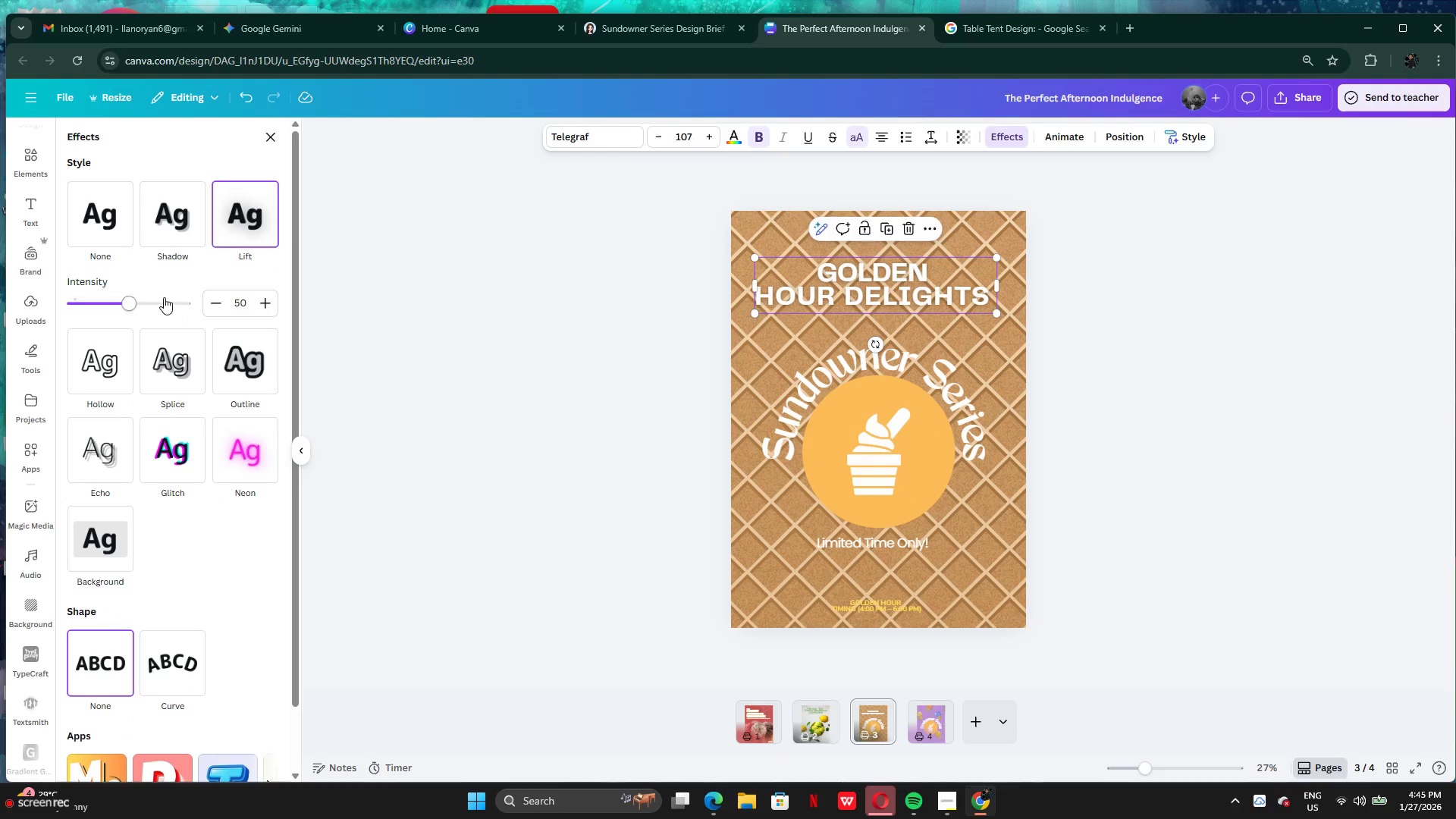 
left_click_drag(start_coordinate=[164, 298], to_coordinate=[139, 304])
 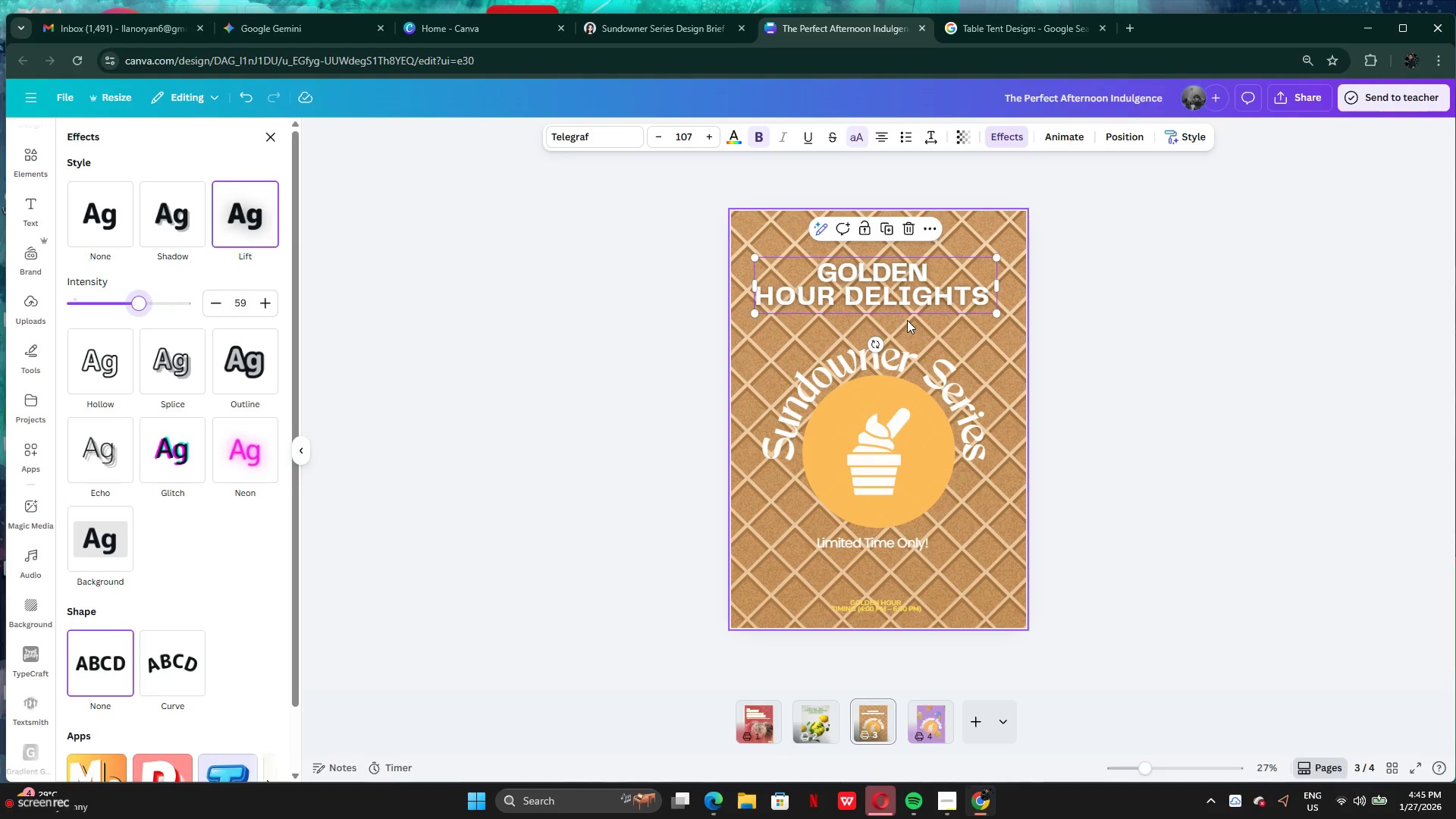 
right_click([977, 370])
 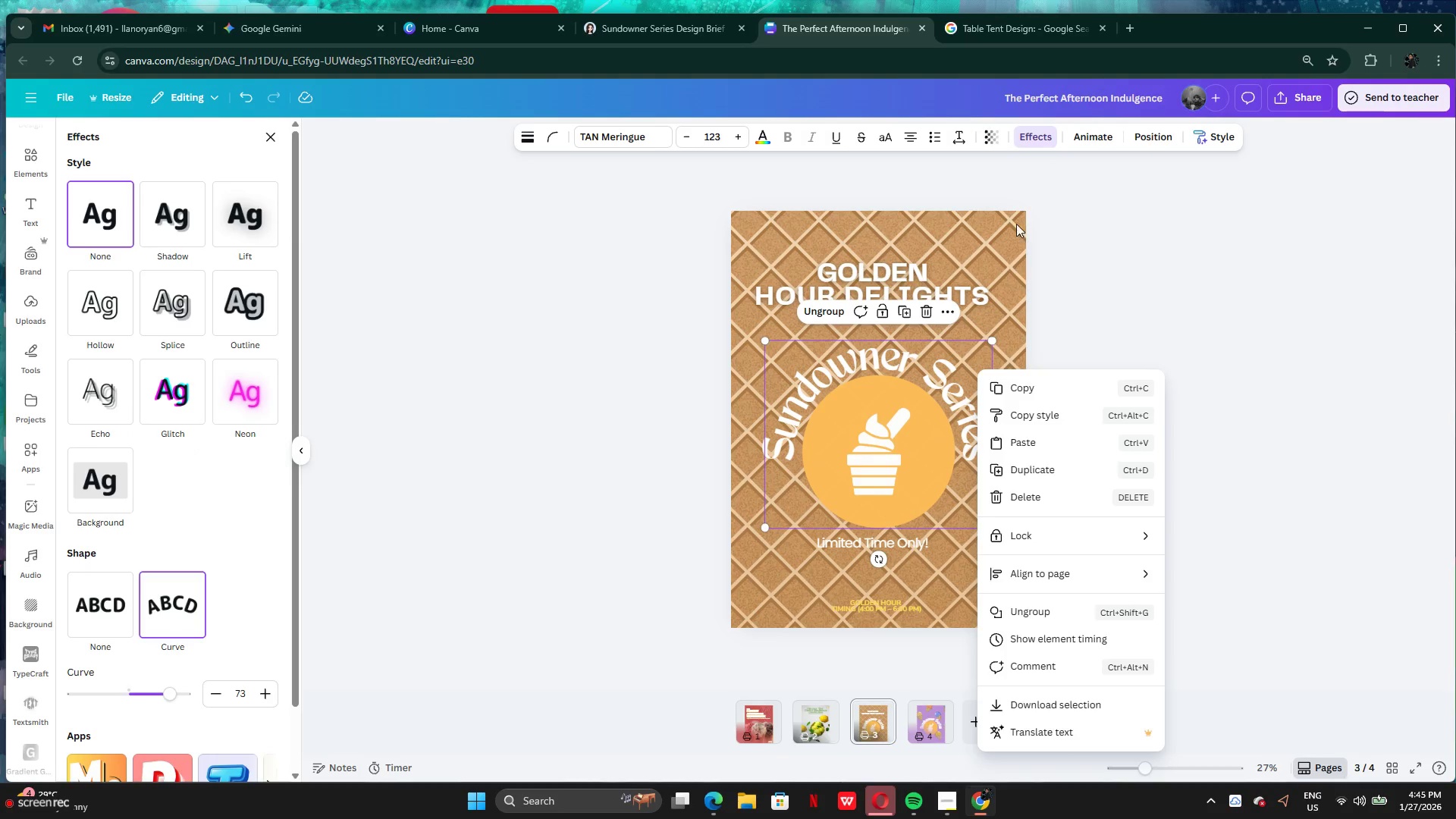 
left_click([1013, 215])
 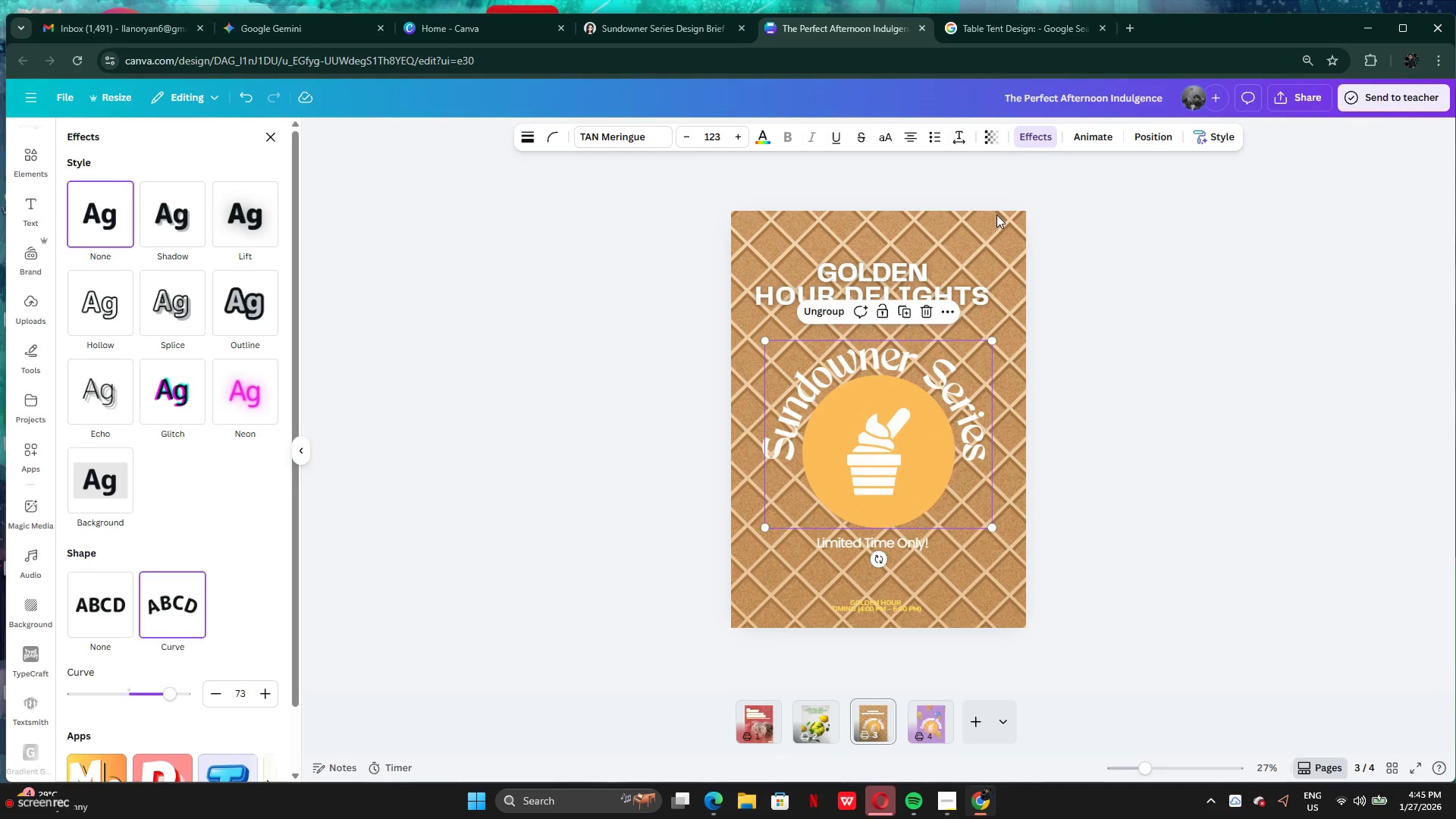 
right_click([996, 215])
 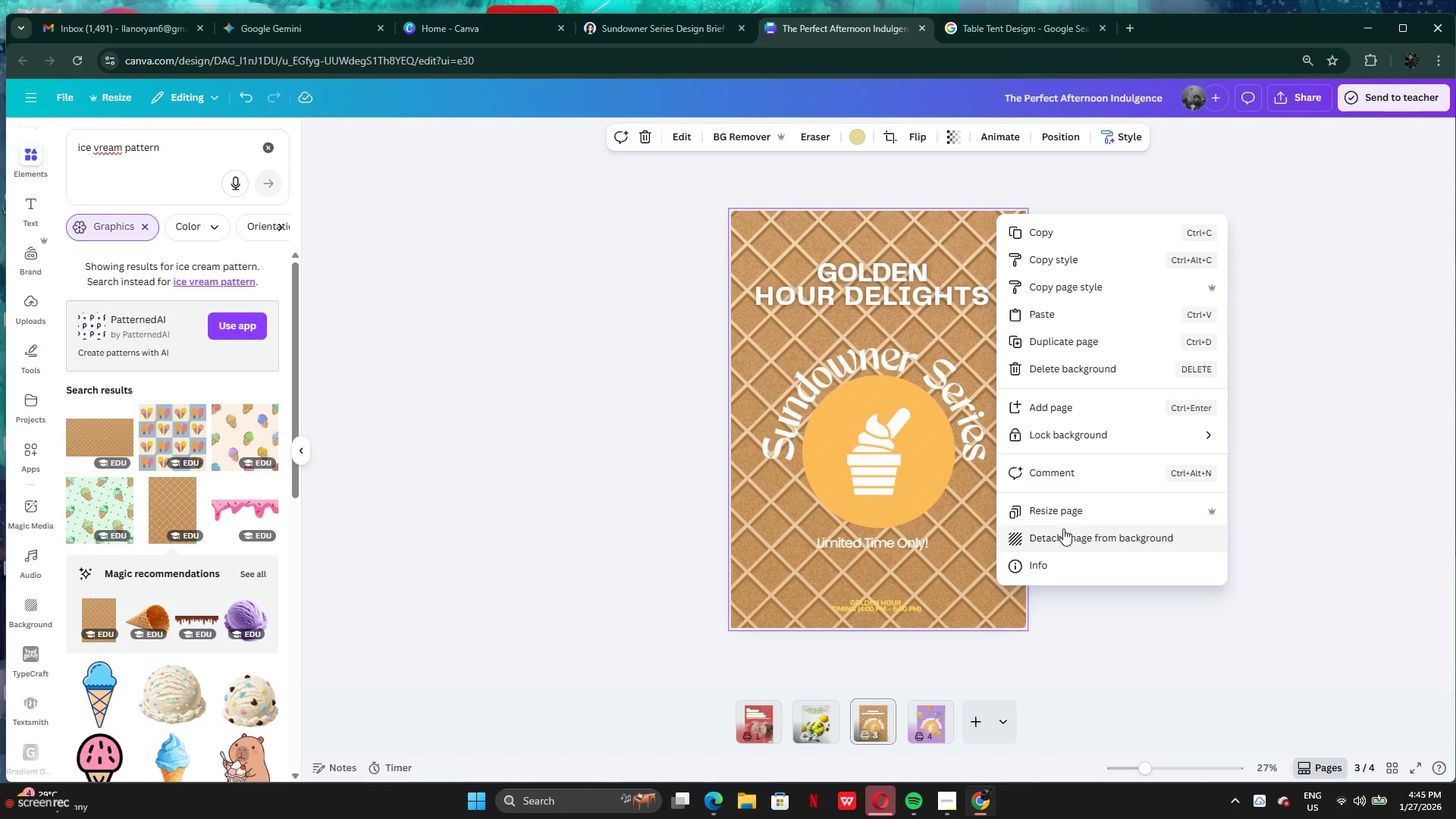 
left_click([1064, 532])
 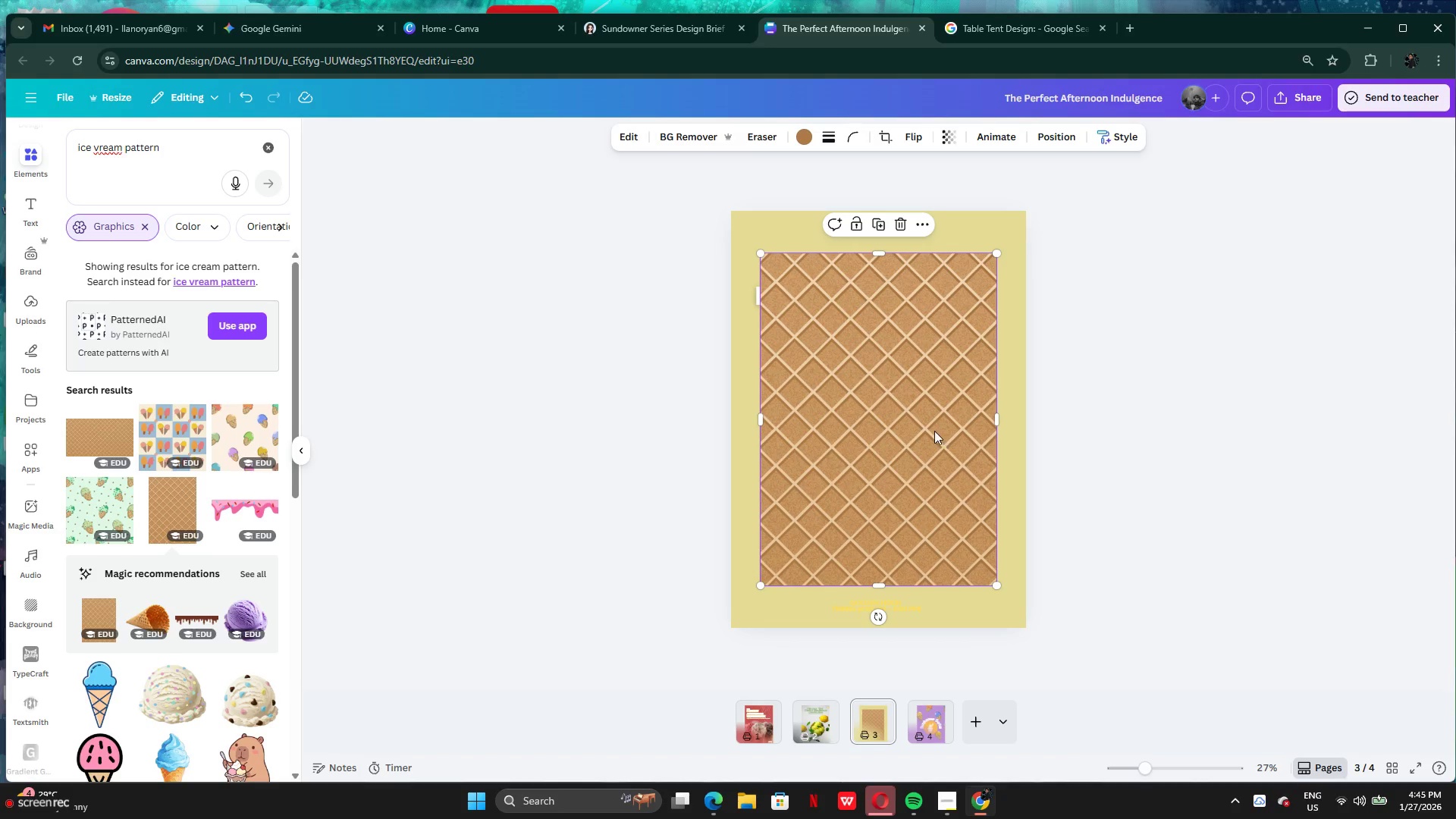 
left_click([933, 431])
 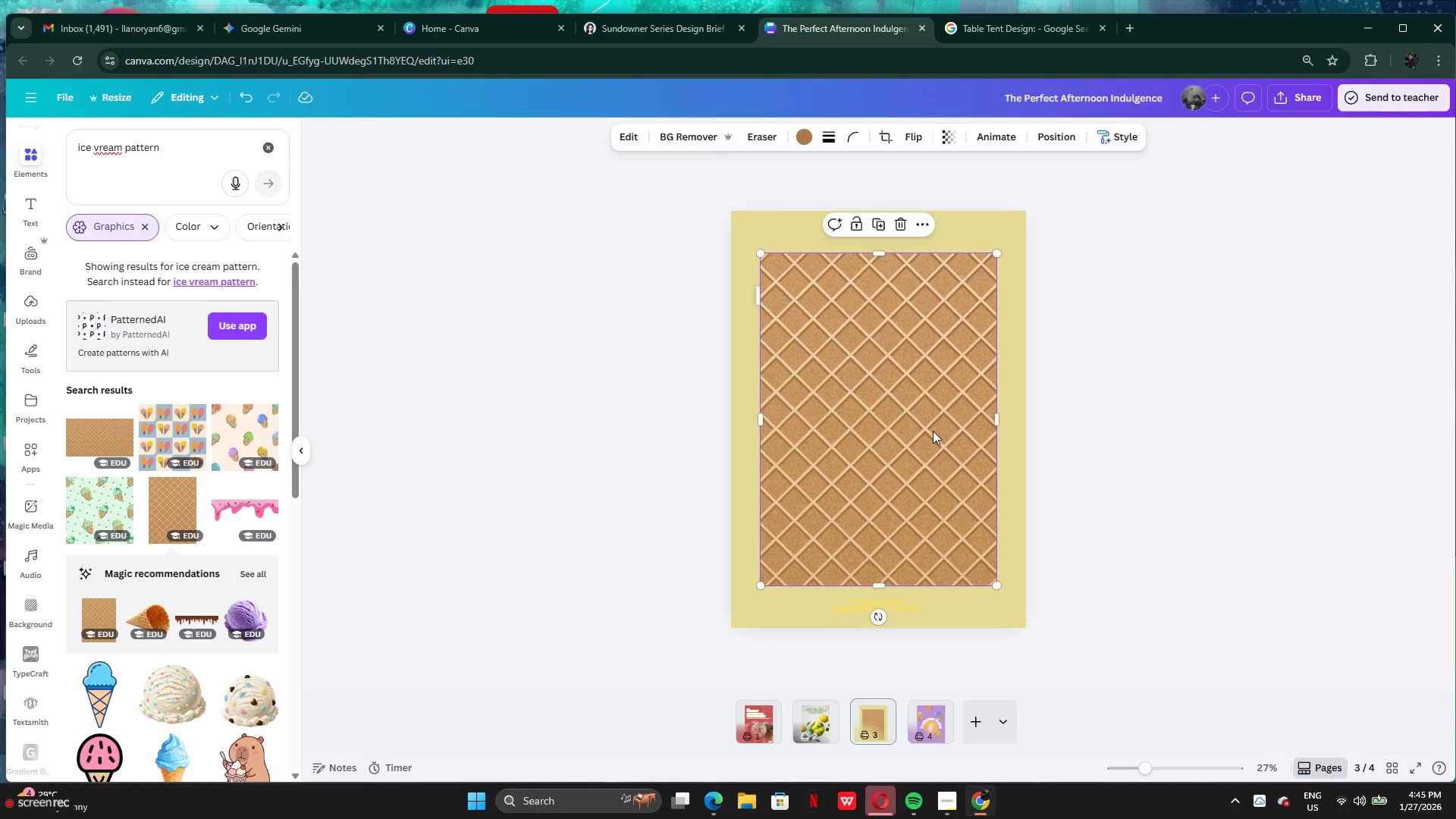 
key(Backspace)
 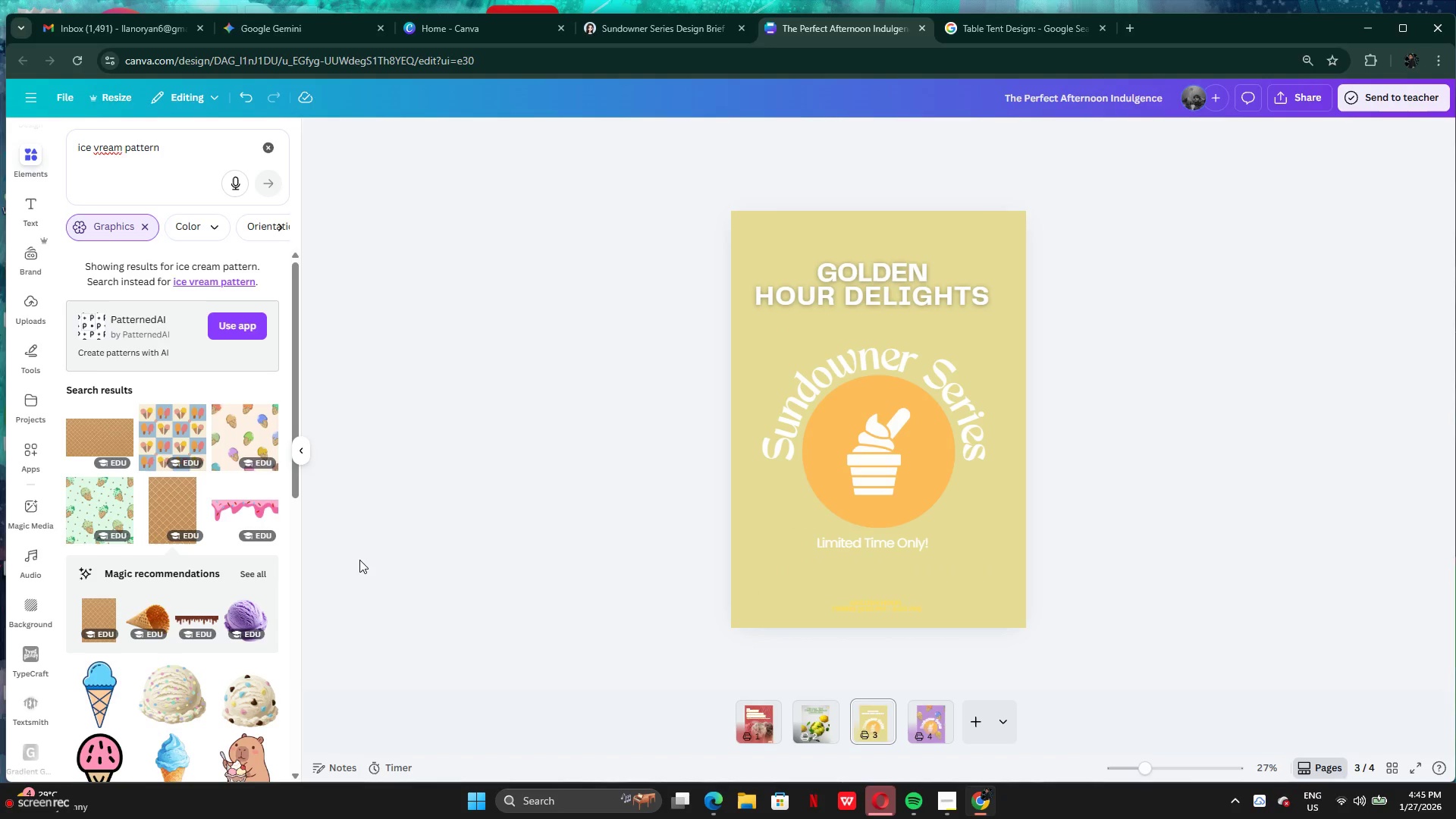 
scroll: coordinate [126, 570], scroll_direction: down, amount: 11.0
 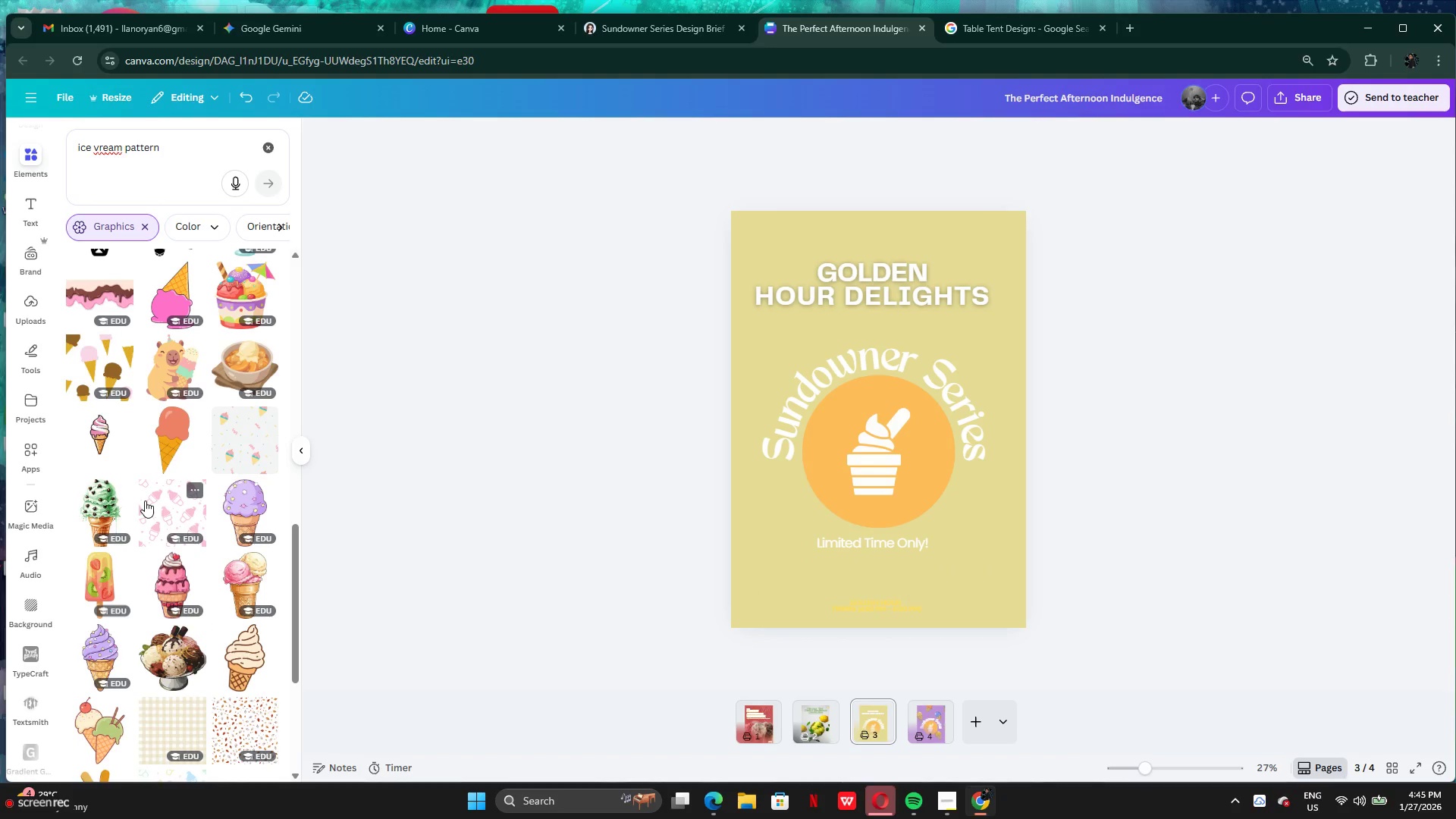 
scroll: coordinate [149, 496], scroll_direction: up, amount: 1.0
 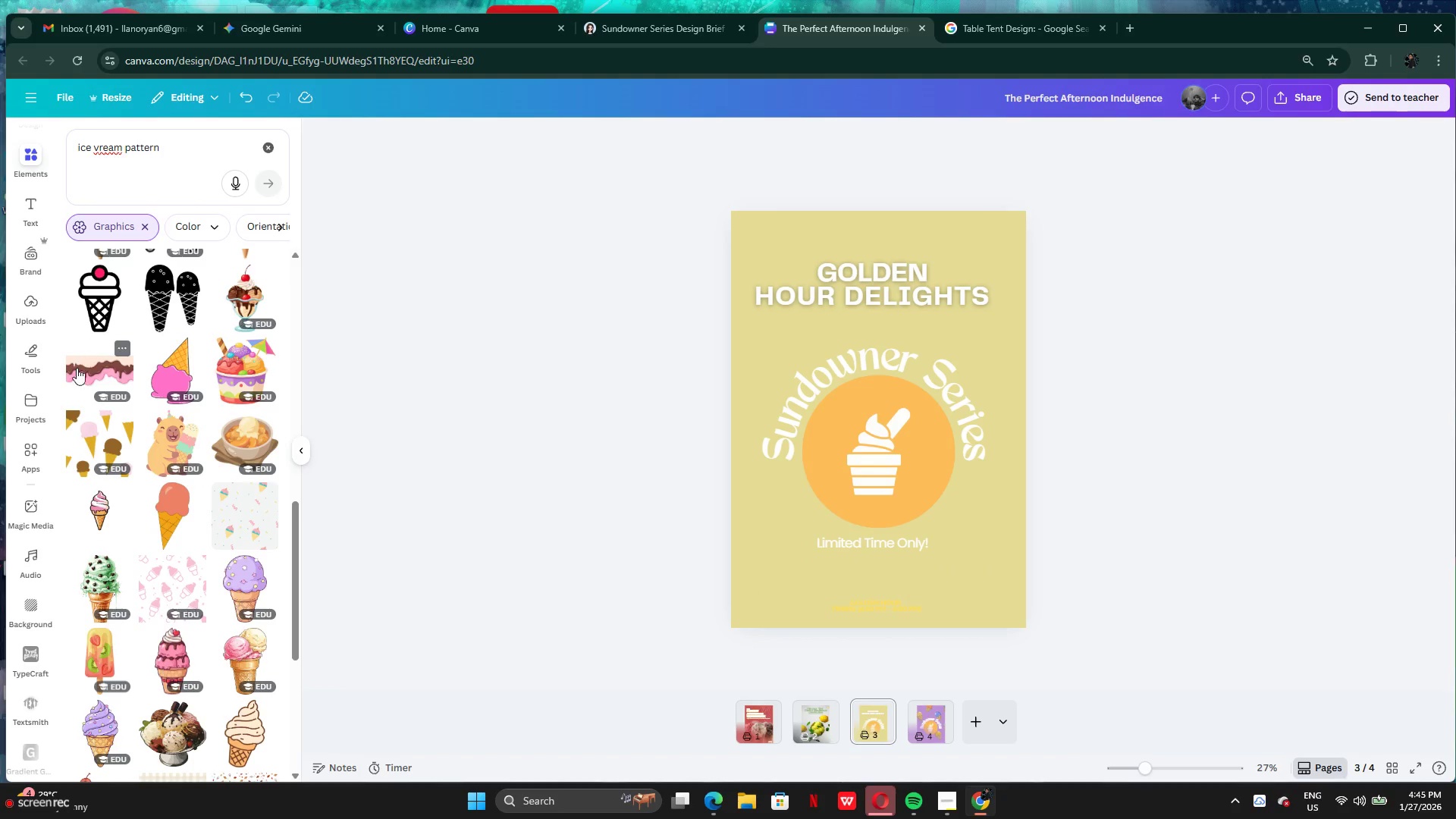 
left_click([79, 372])
 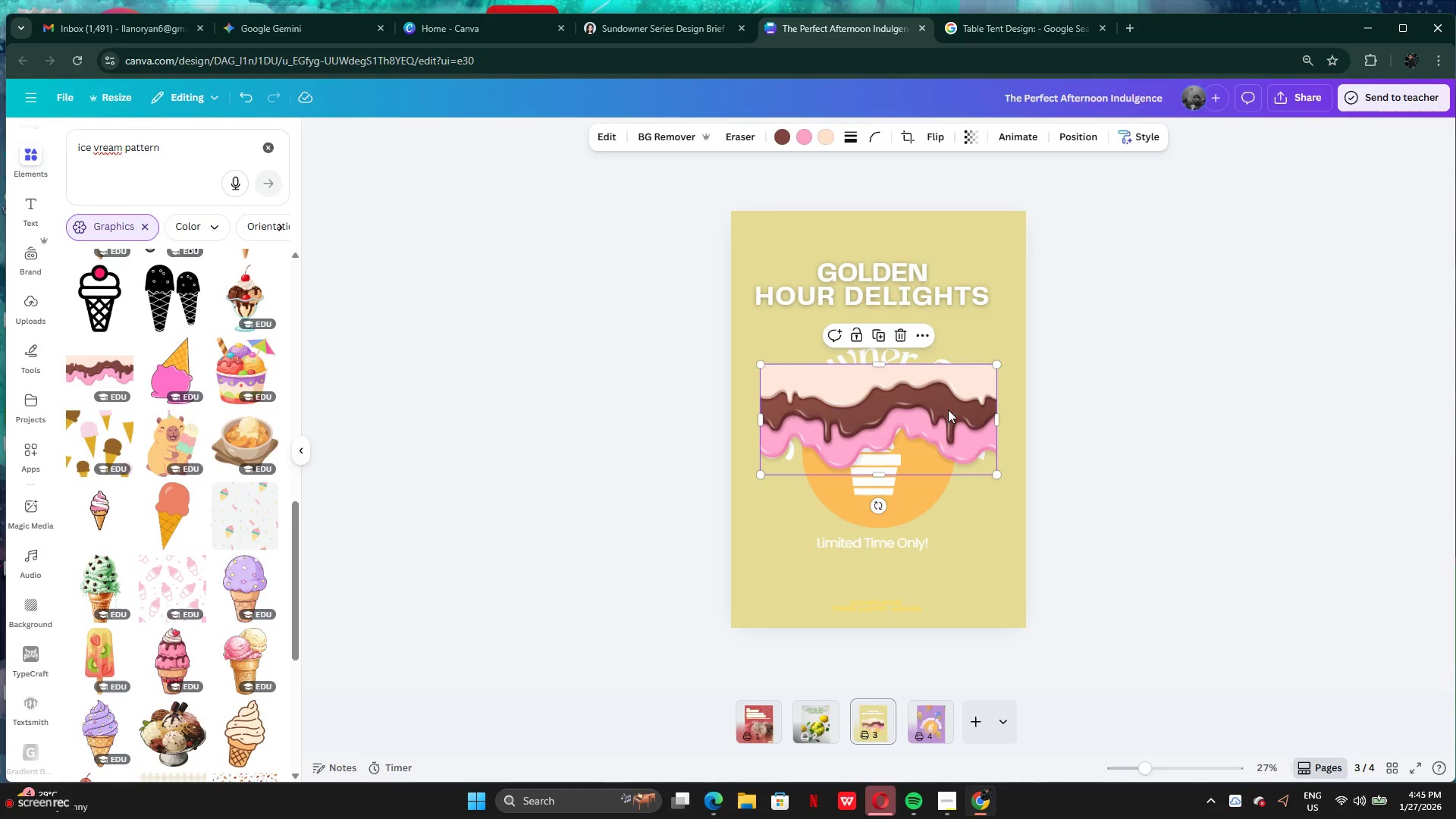 
left_click_drag(start_coordinate=[940, 419], to_coordinate=[886, 231])
 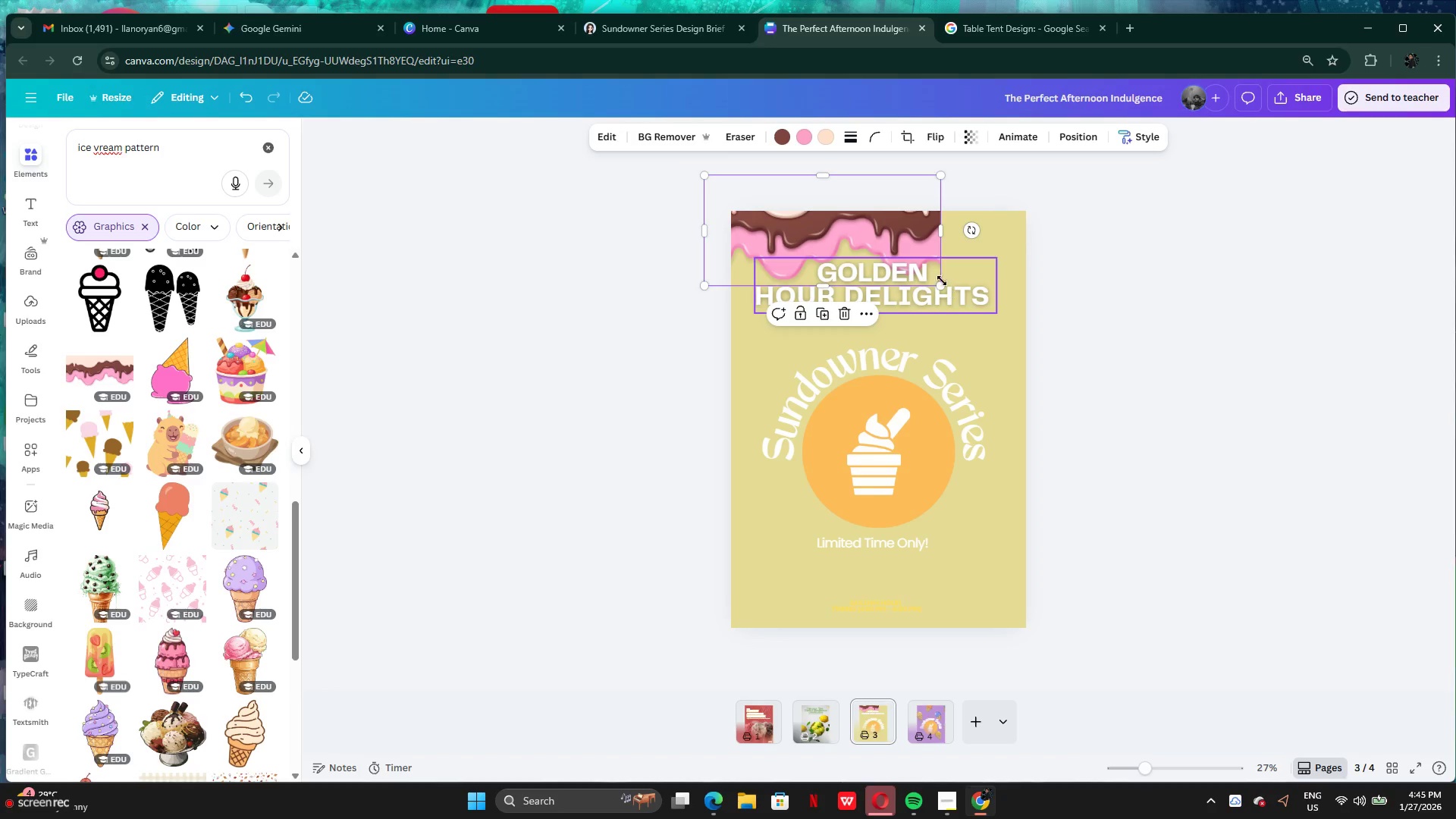 
left_click_drag(start_coordinate=[941, 281], to_coordinate=[1051, 314])
 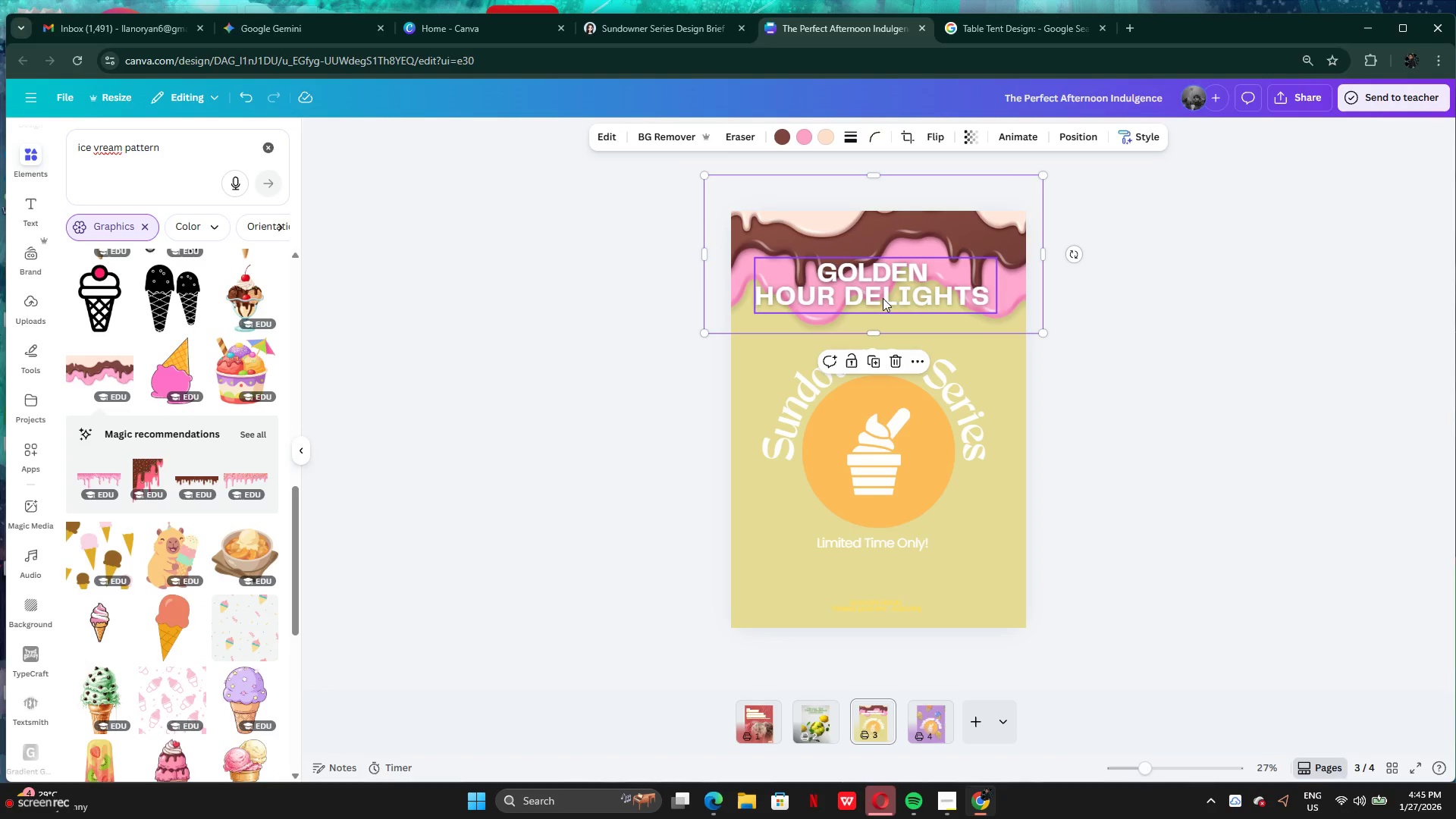 
left_click_drag(start_coordinate=[883, 294], to_coordinate=[893, 276])
 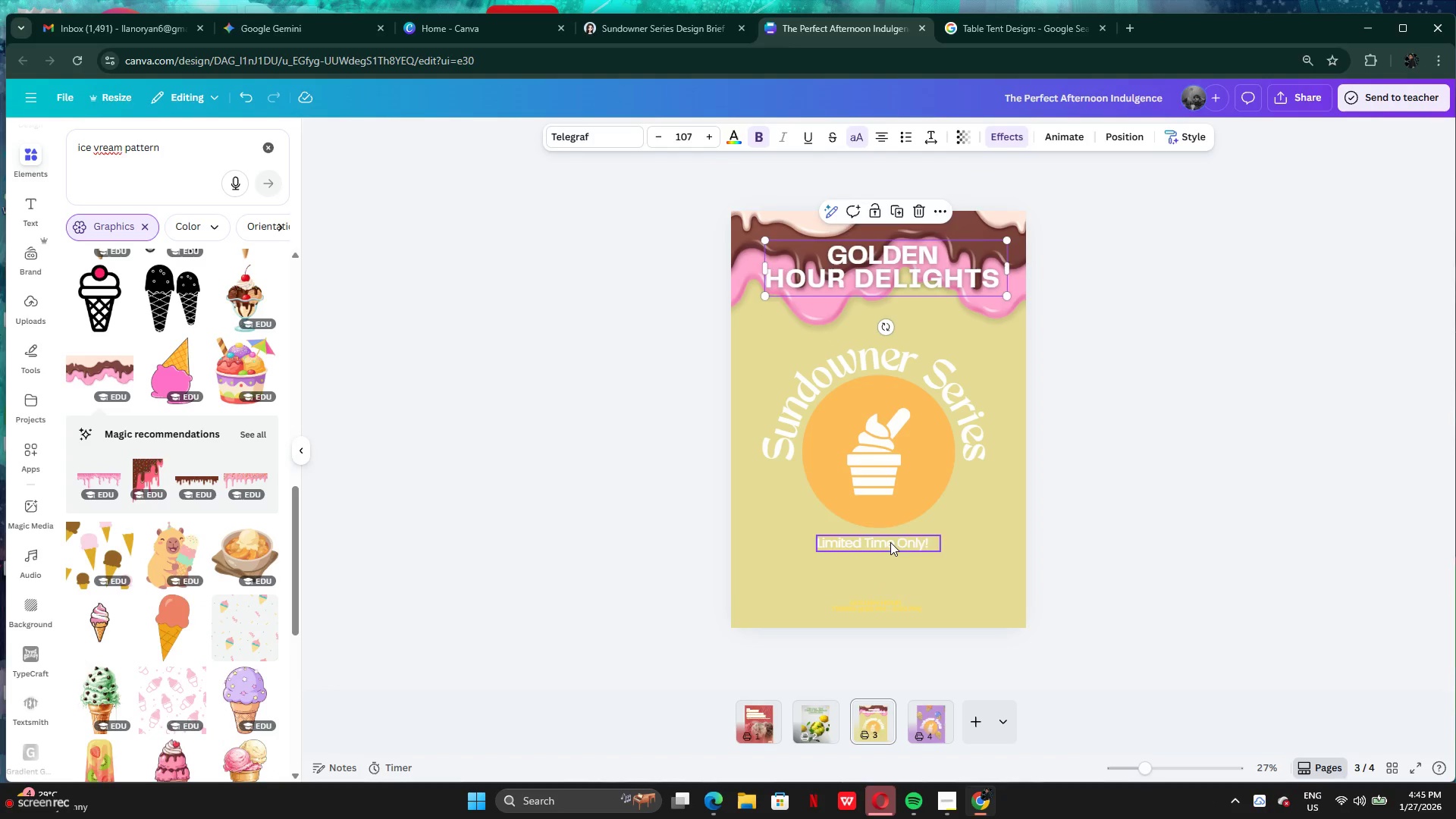 
left_click_drag(start_coordinate=[890, 542], to_coordinate=[890, 563])
 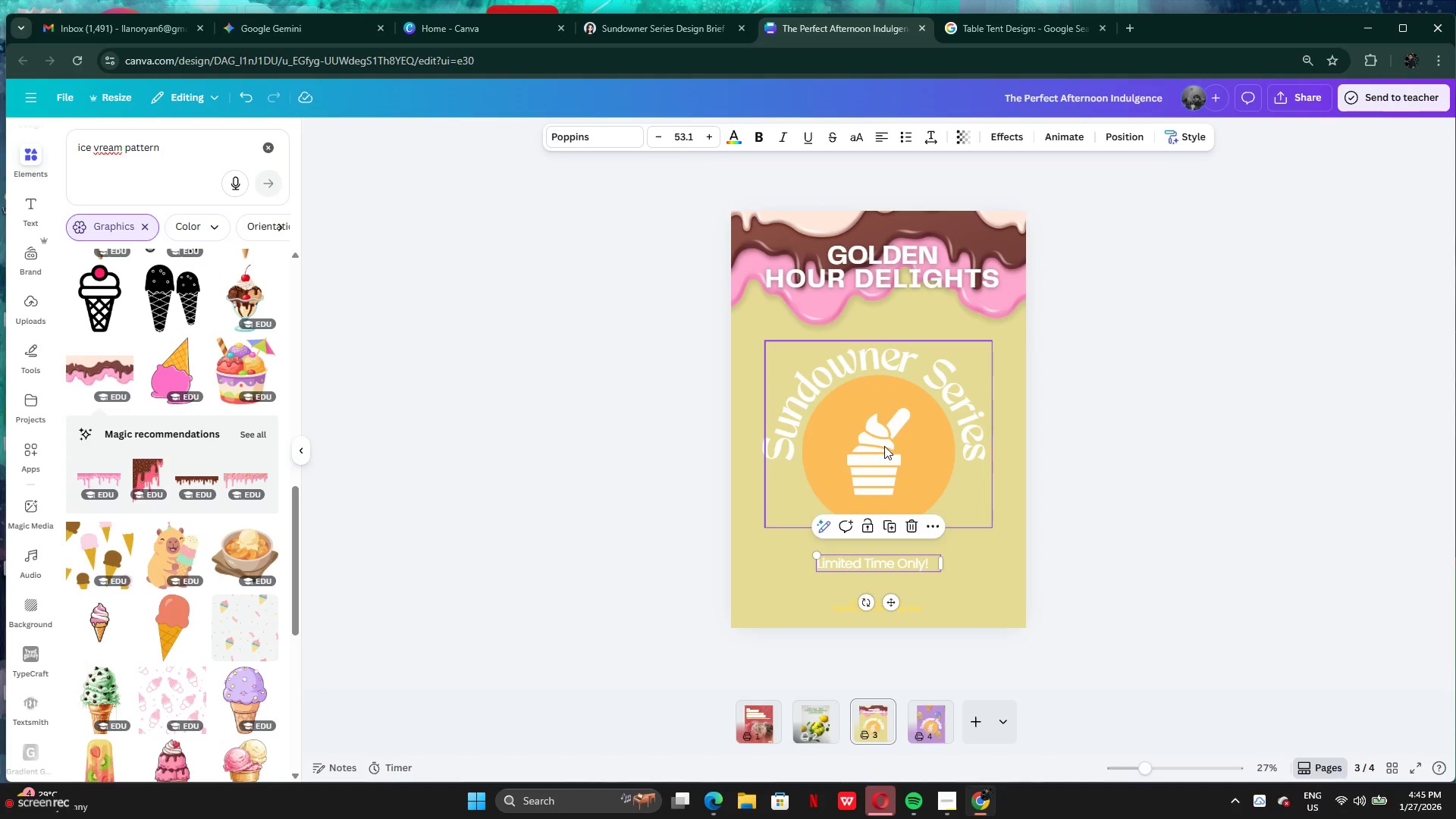 
left_click_drag(start_coordinate=[884, 446], to_coordinate=[884, 466])
 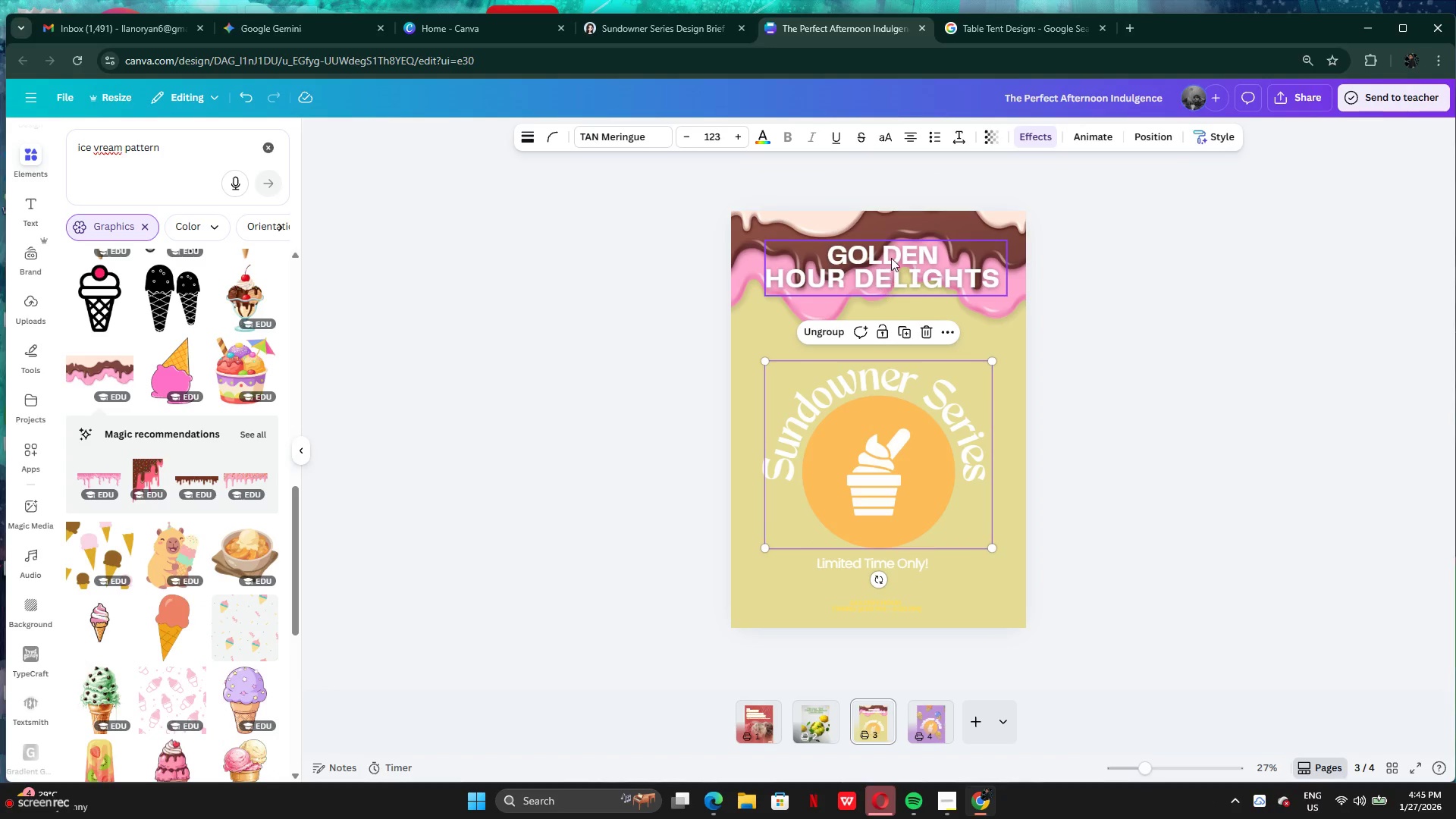 
left_click_drag(start_coordinate=[891, 258], to_coordinate=[886, 266])
 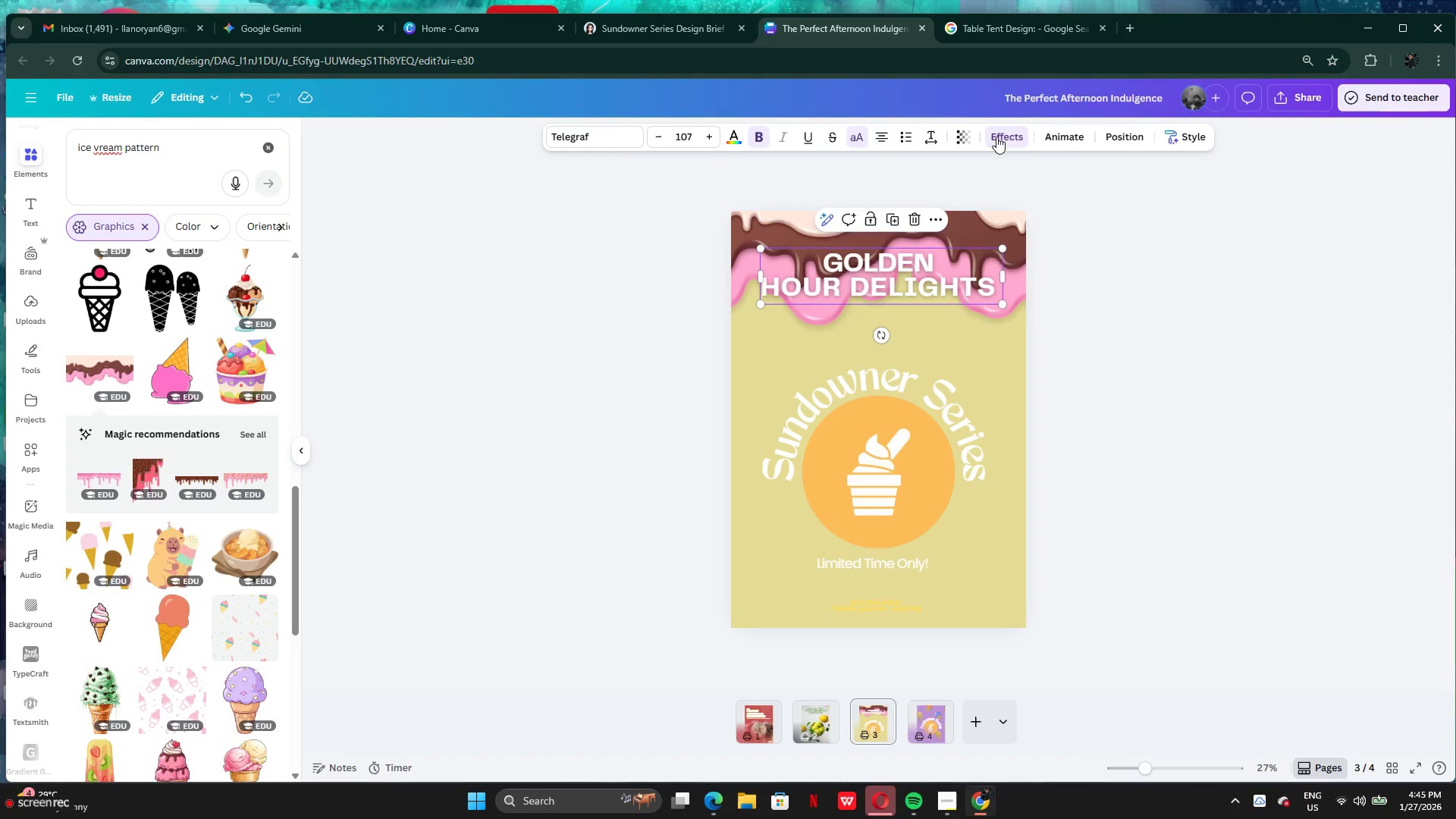 
left_click([996, 136])
 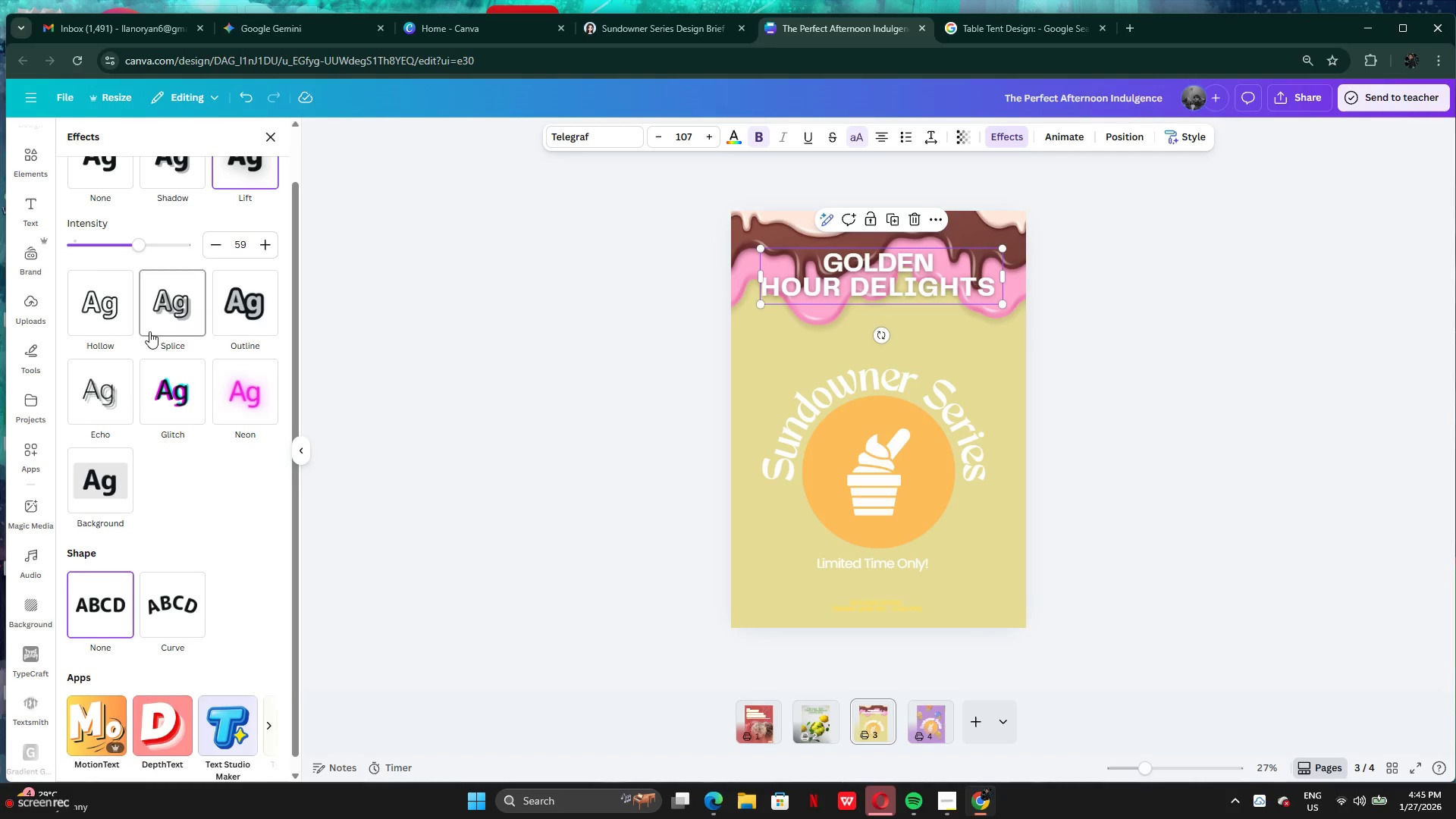 
left_click([233, 311])
 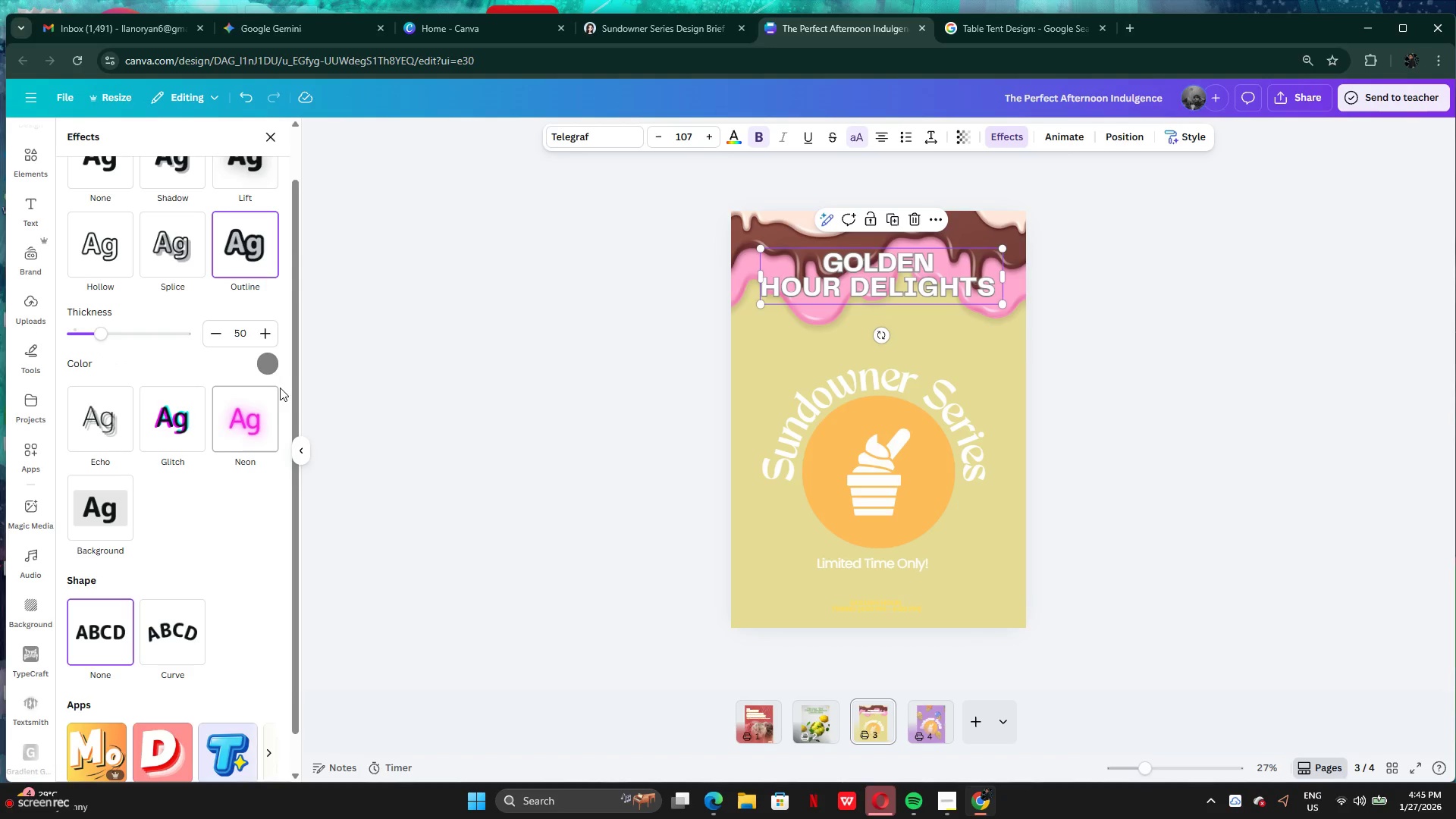 
left_click([275, 369])
 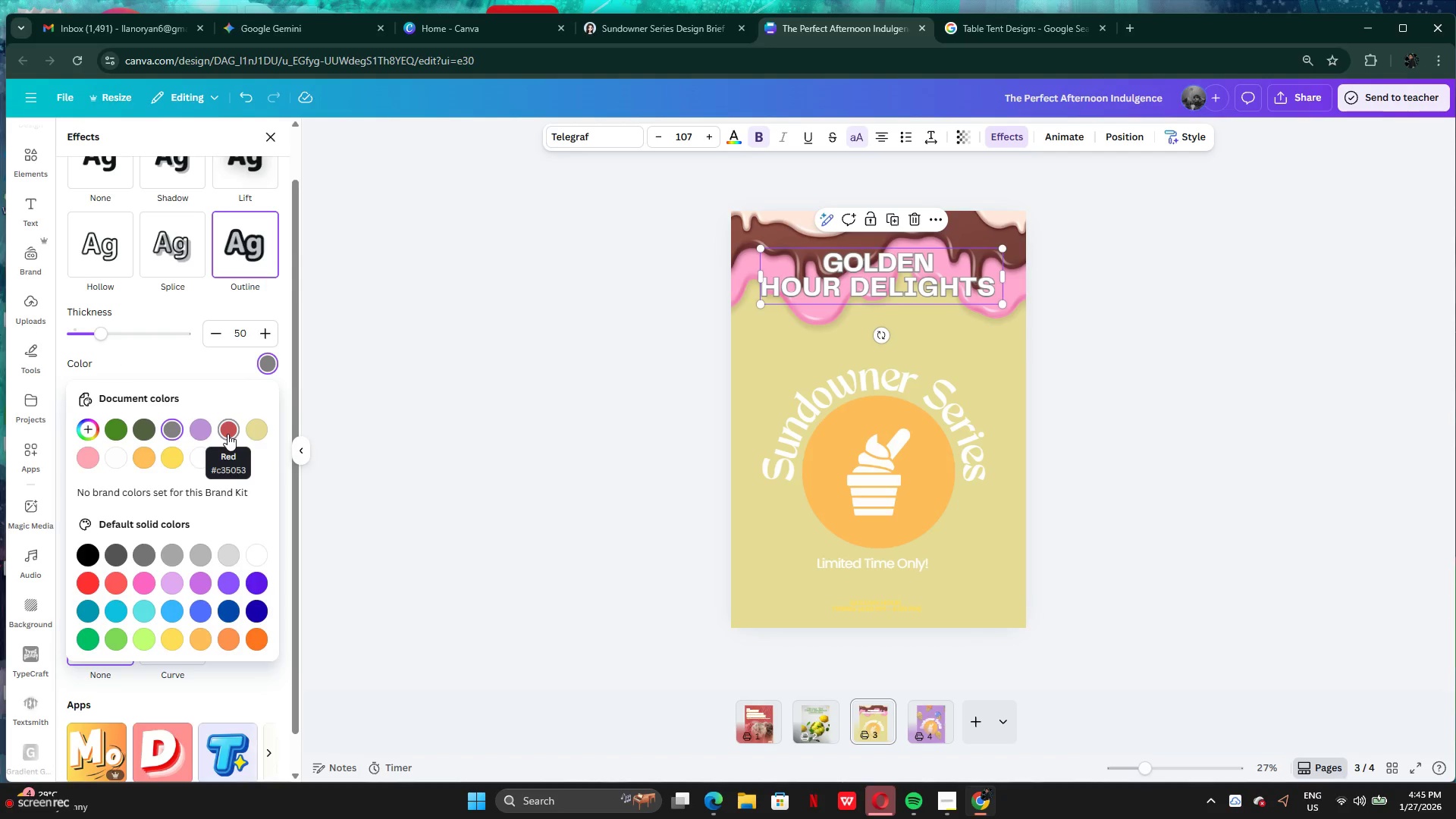 
left_click([228, 434])
 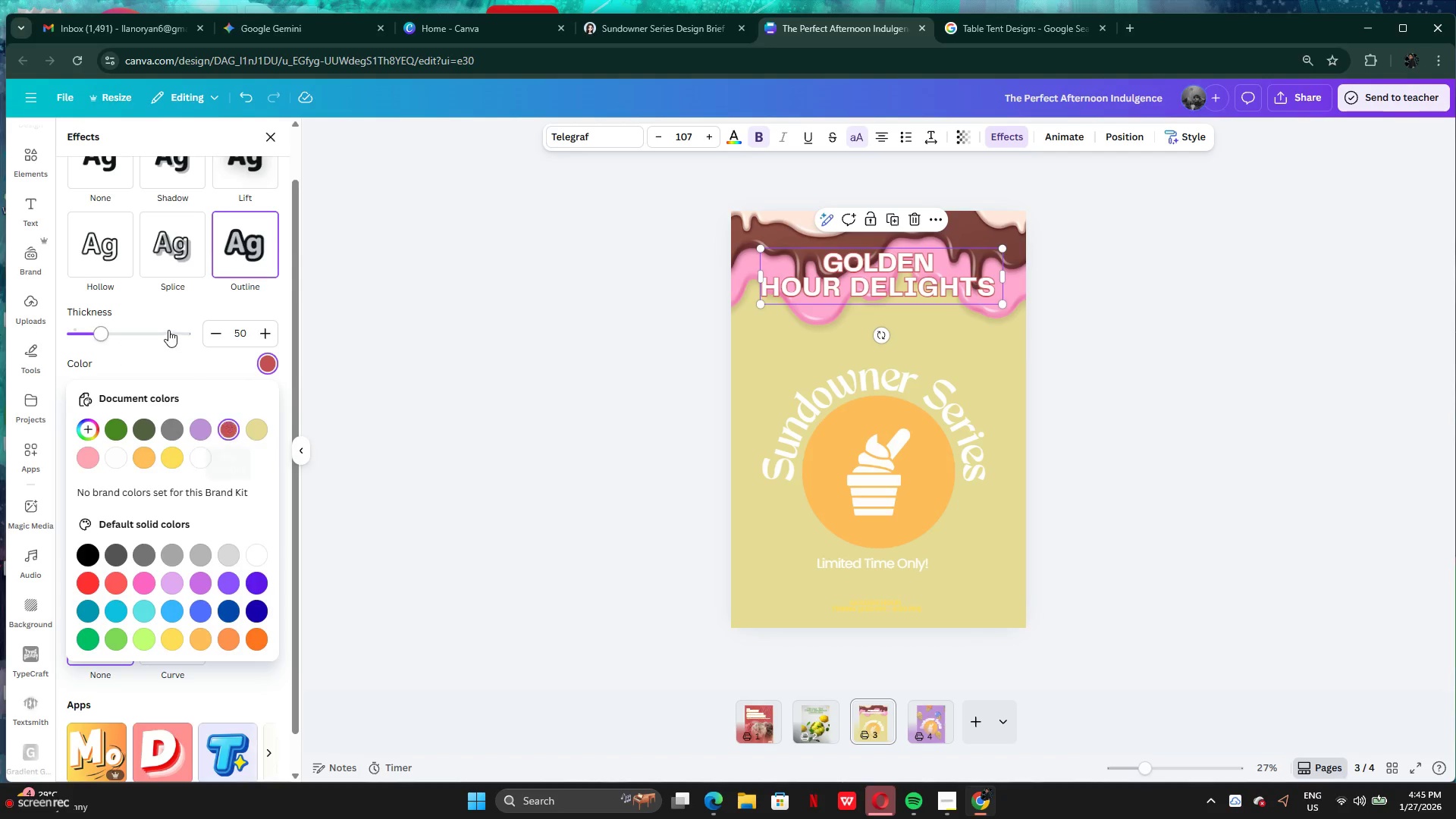 
left_click_drag(start_coordinate=[168, 331], to_coordinate=[152, 326])
 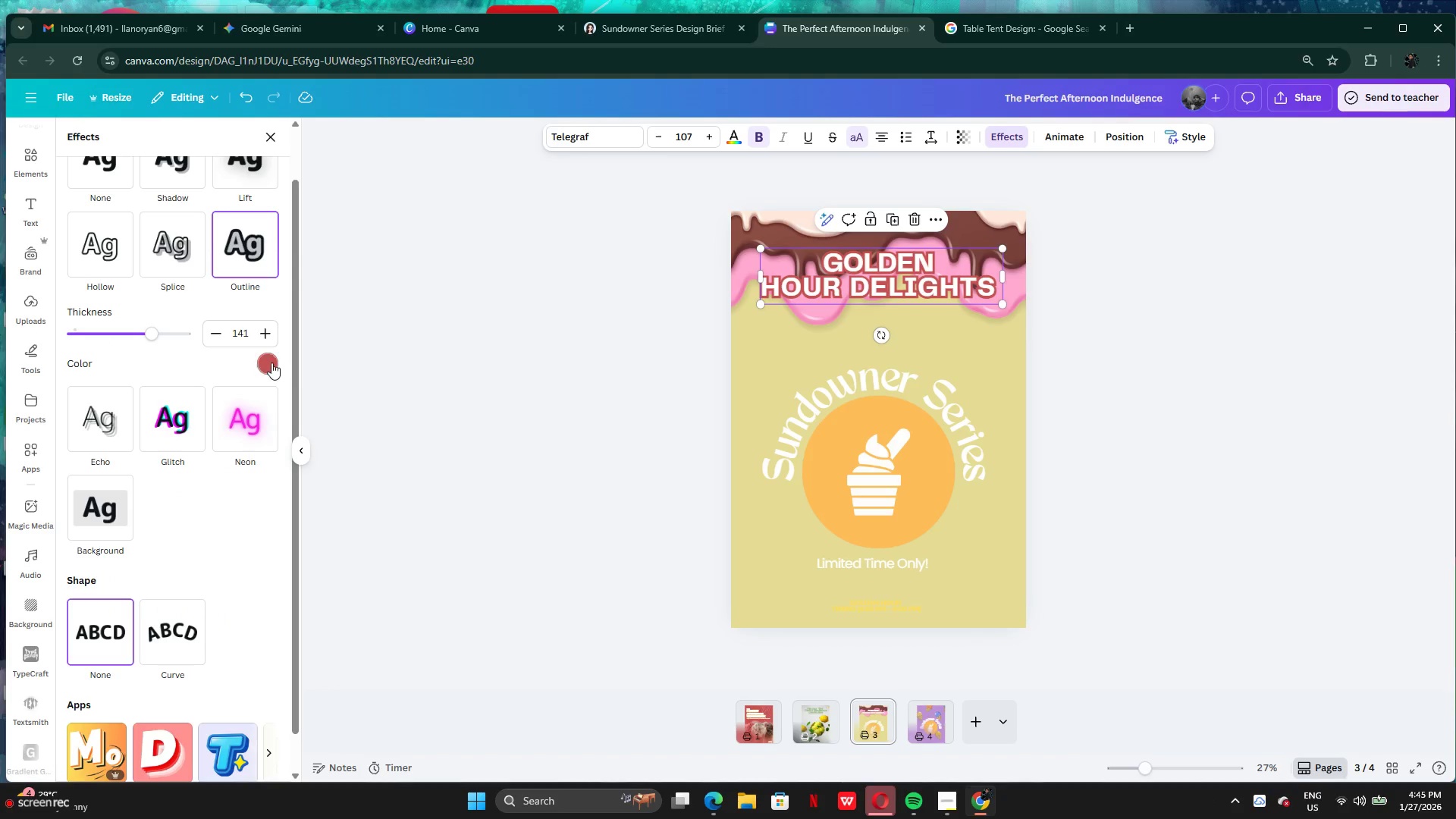 
left_click([271, 362])
 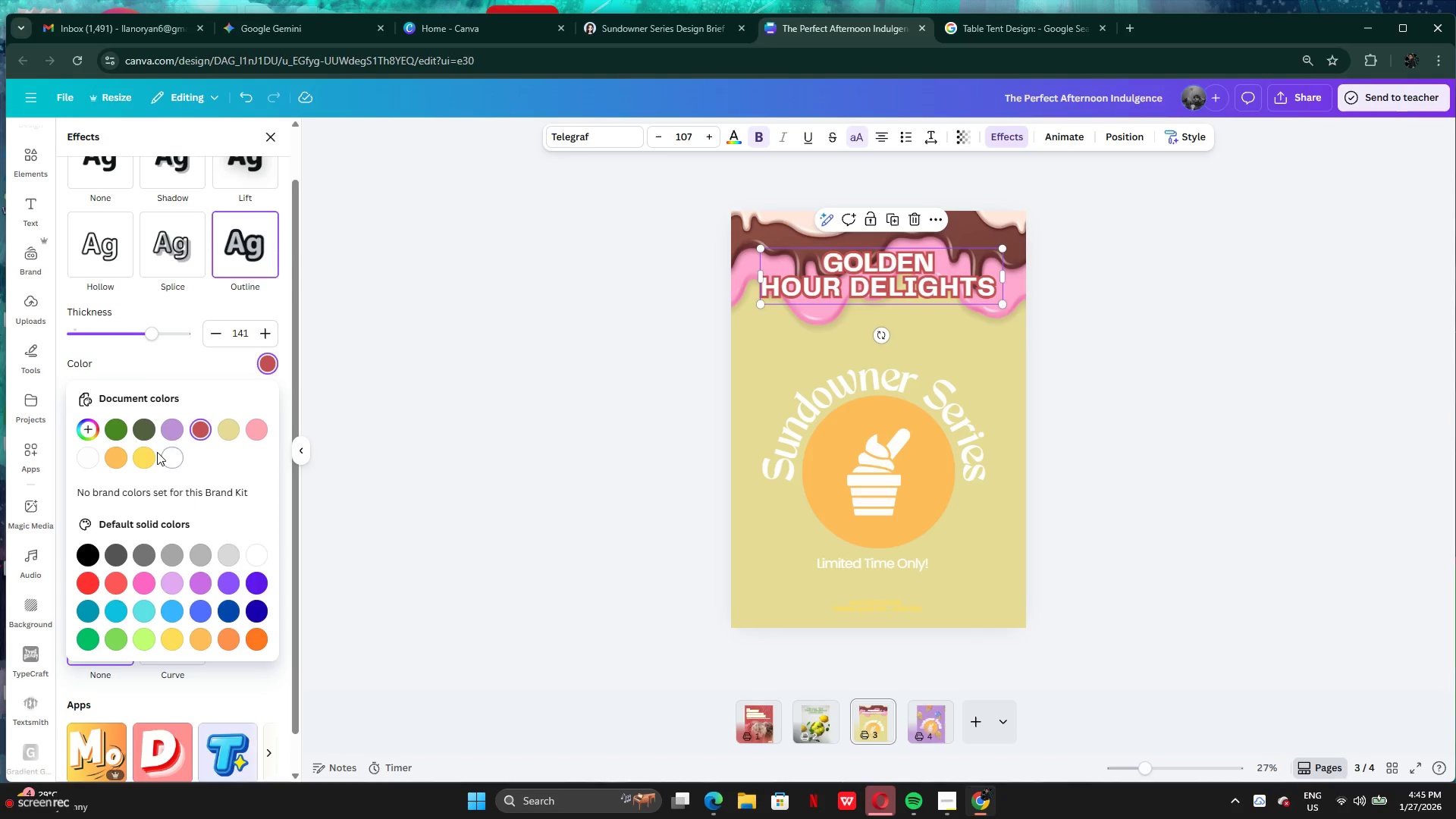 
left_click([149, 456])
 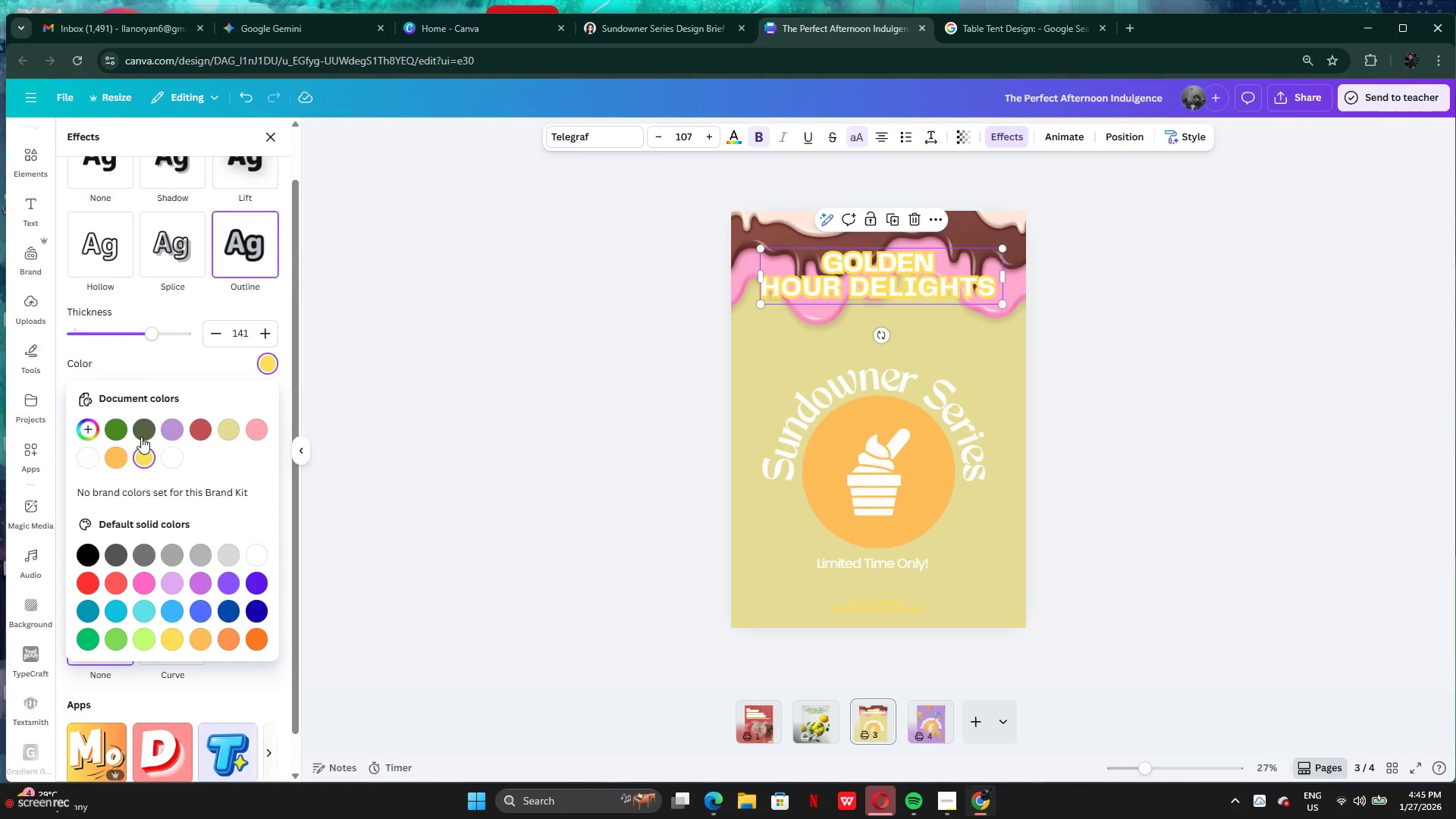 
left_click([114, 453])
 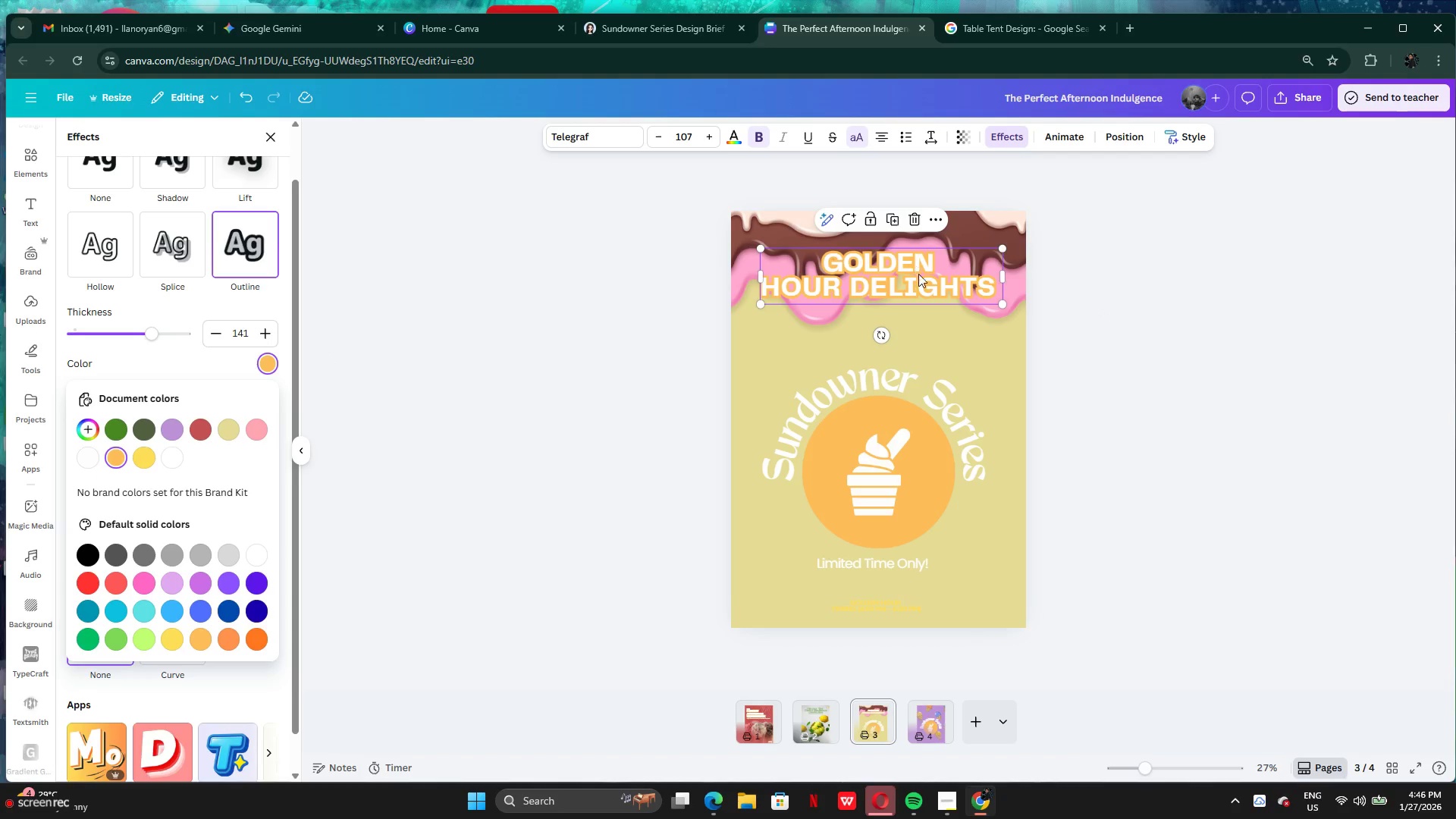 
left_click([985, 378])
 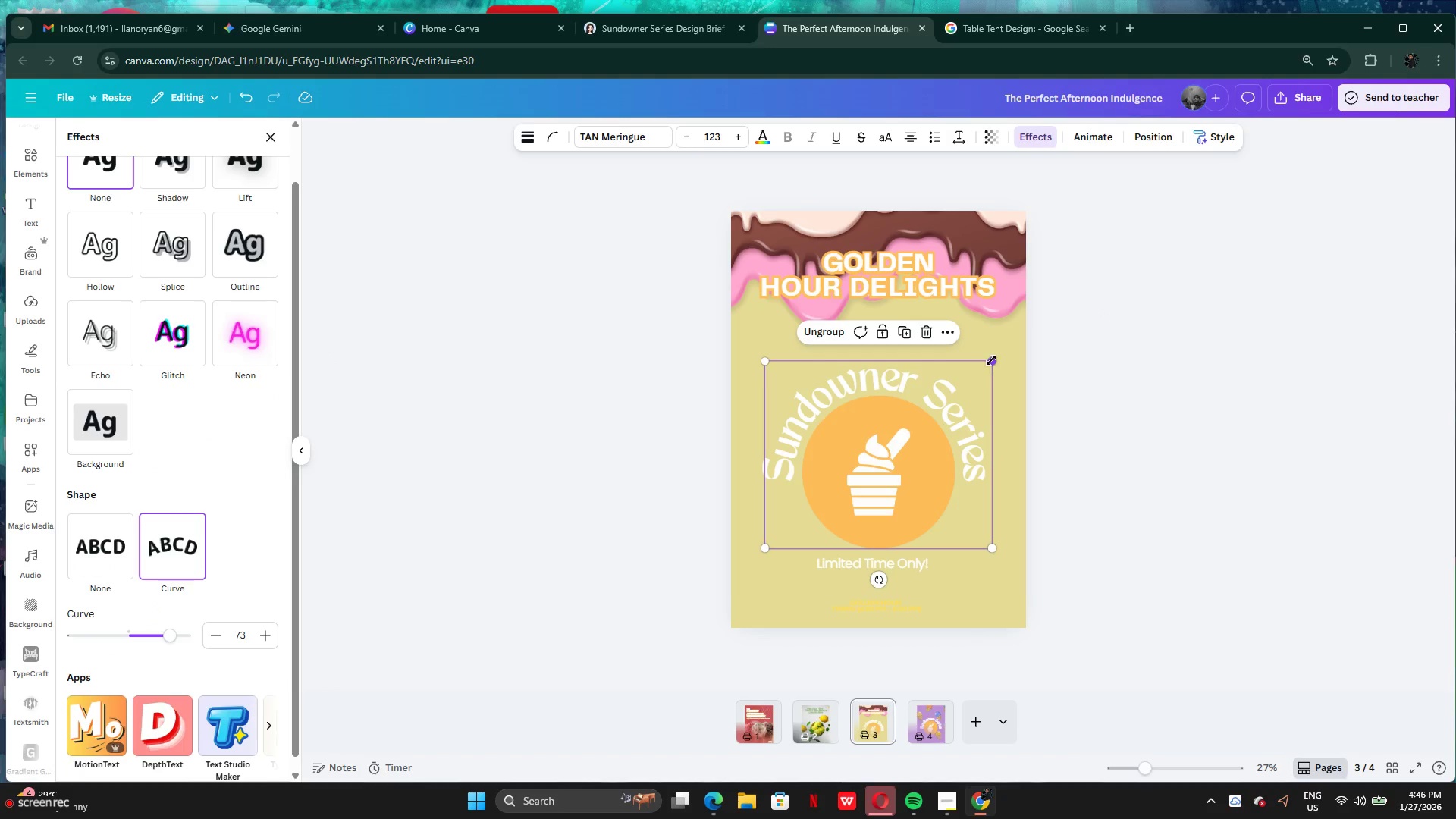 
left_click_drag(start_coordinate=[991, 360], to_coordinate=[910, 423])
 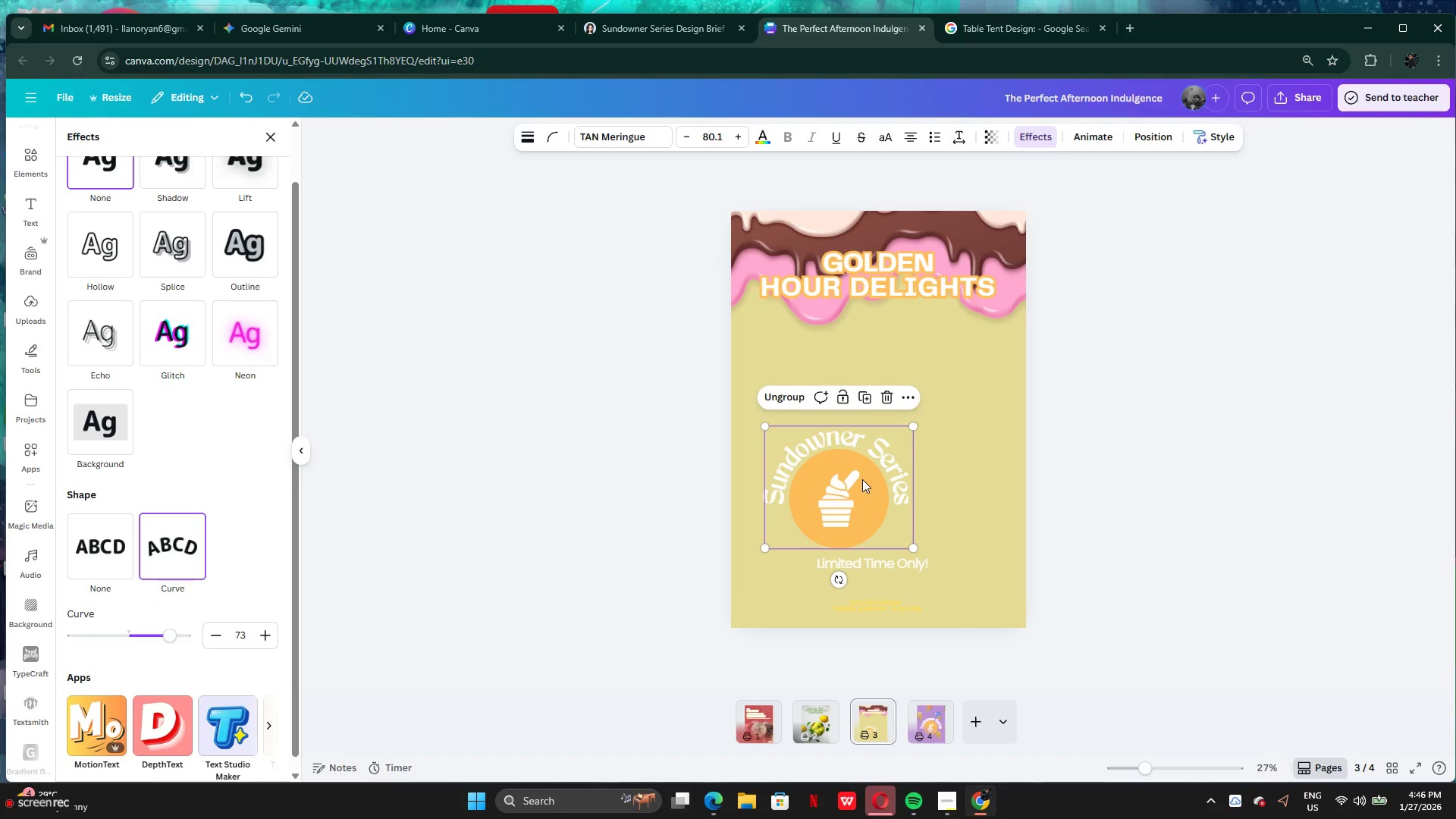 
left_click_drag(start_coordinate=[862, 479], to_coordinate=[902, 431])
 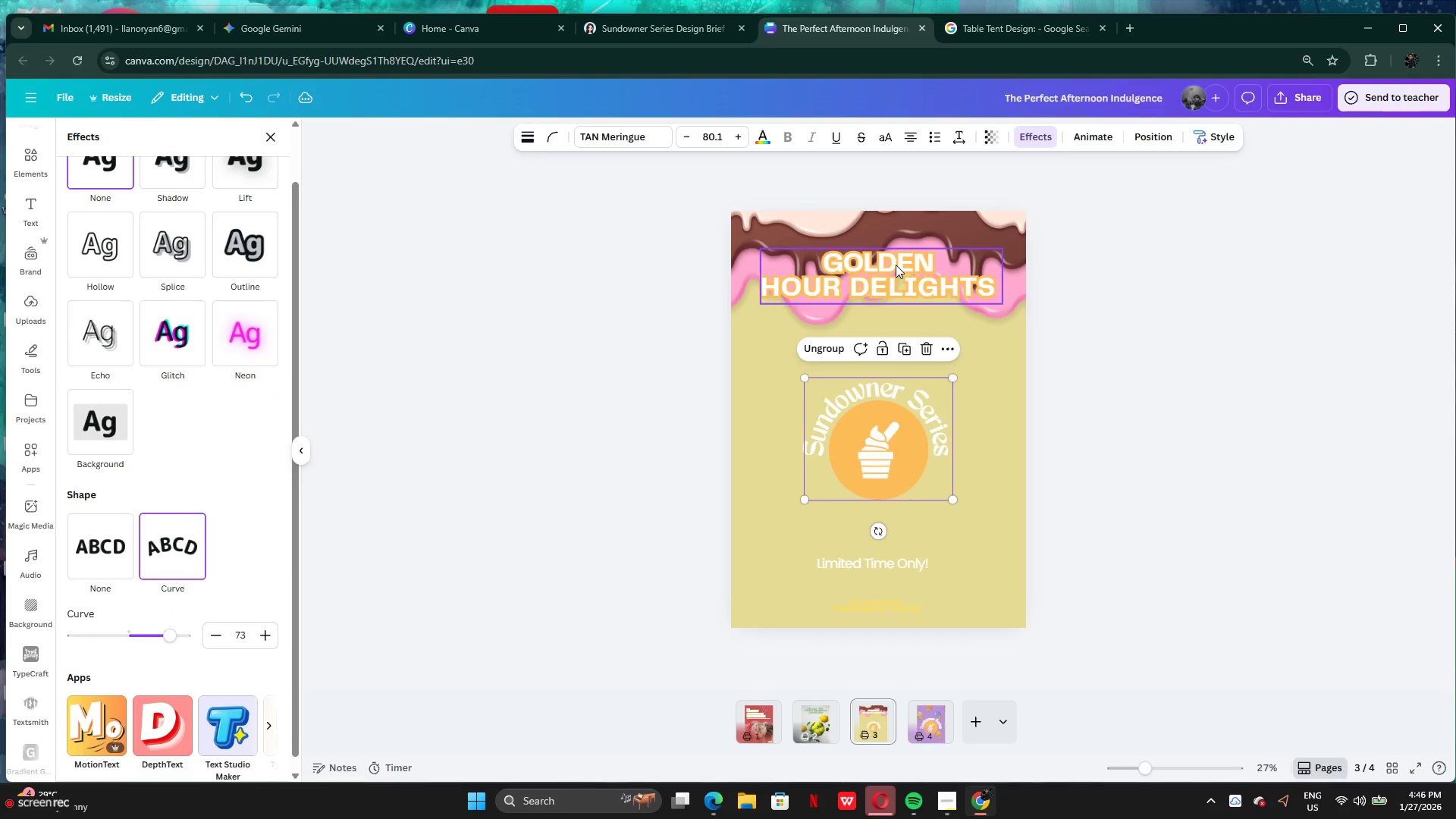 
left_click_drag(start_coordinate=[896, 265], to_coordinate=[893, 334])
 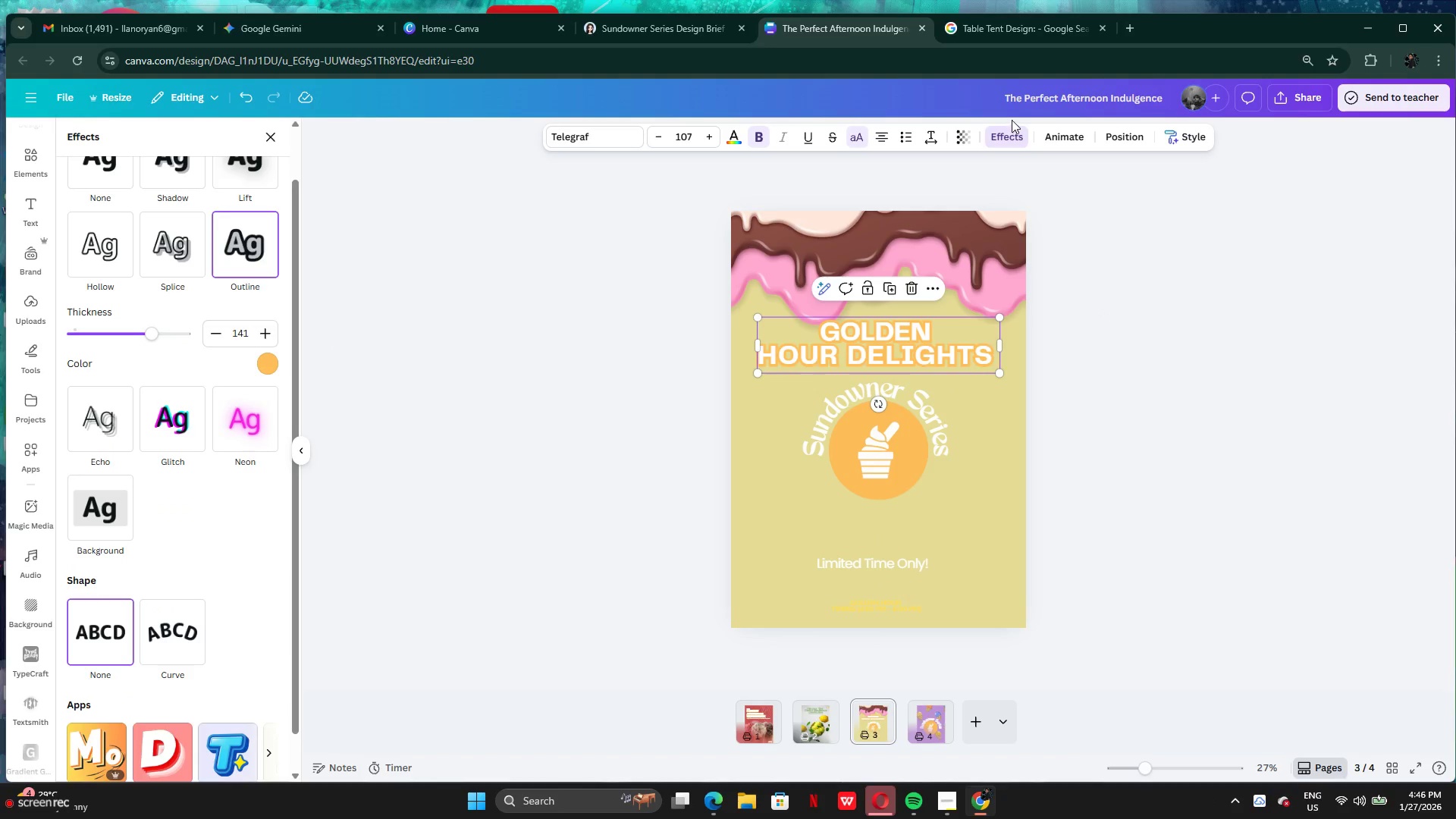 
left_click([1009, 133])
 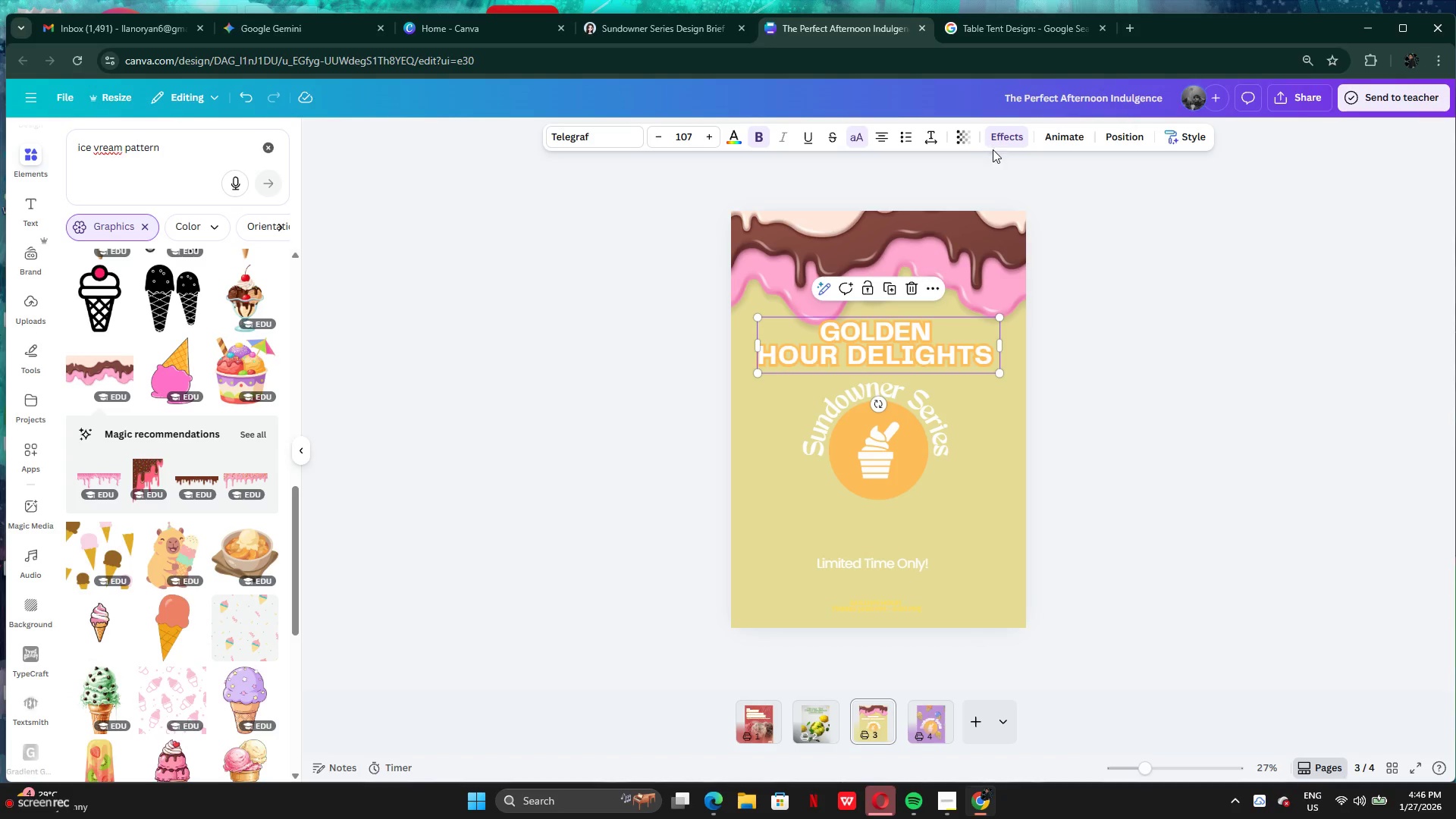 
left_click([995, 131])
 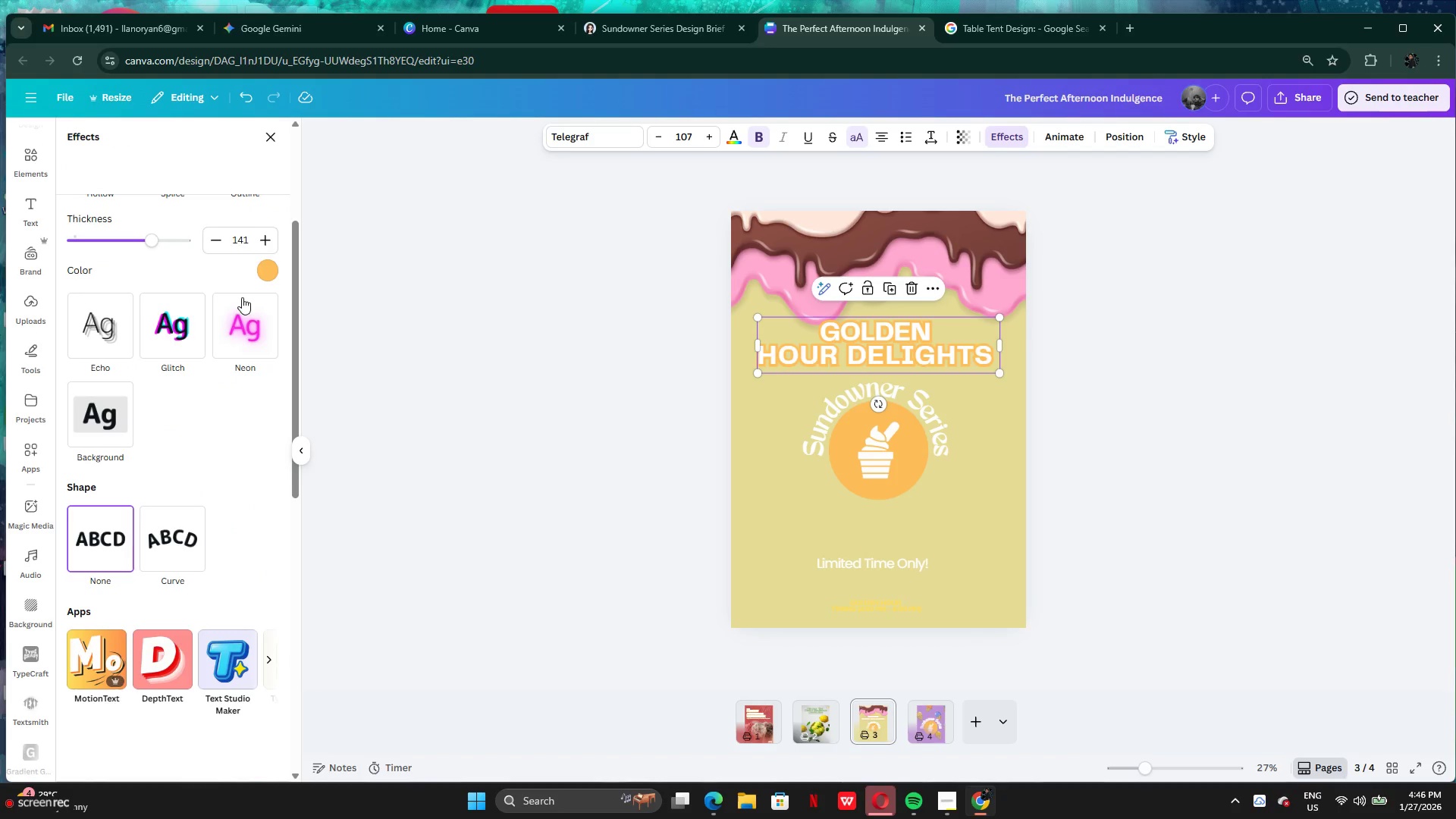 
left_click([235, 278])
 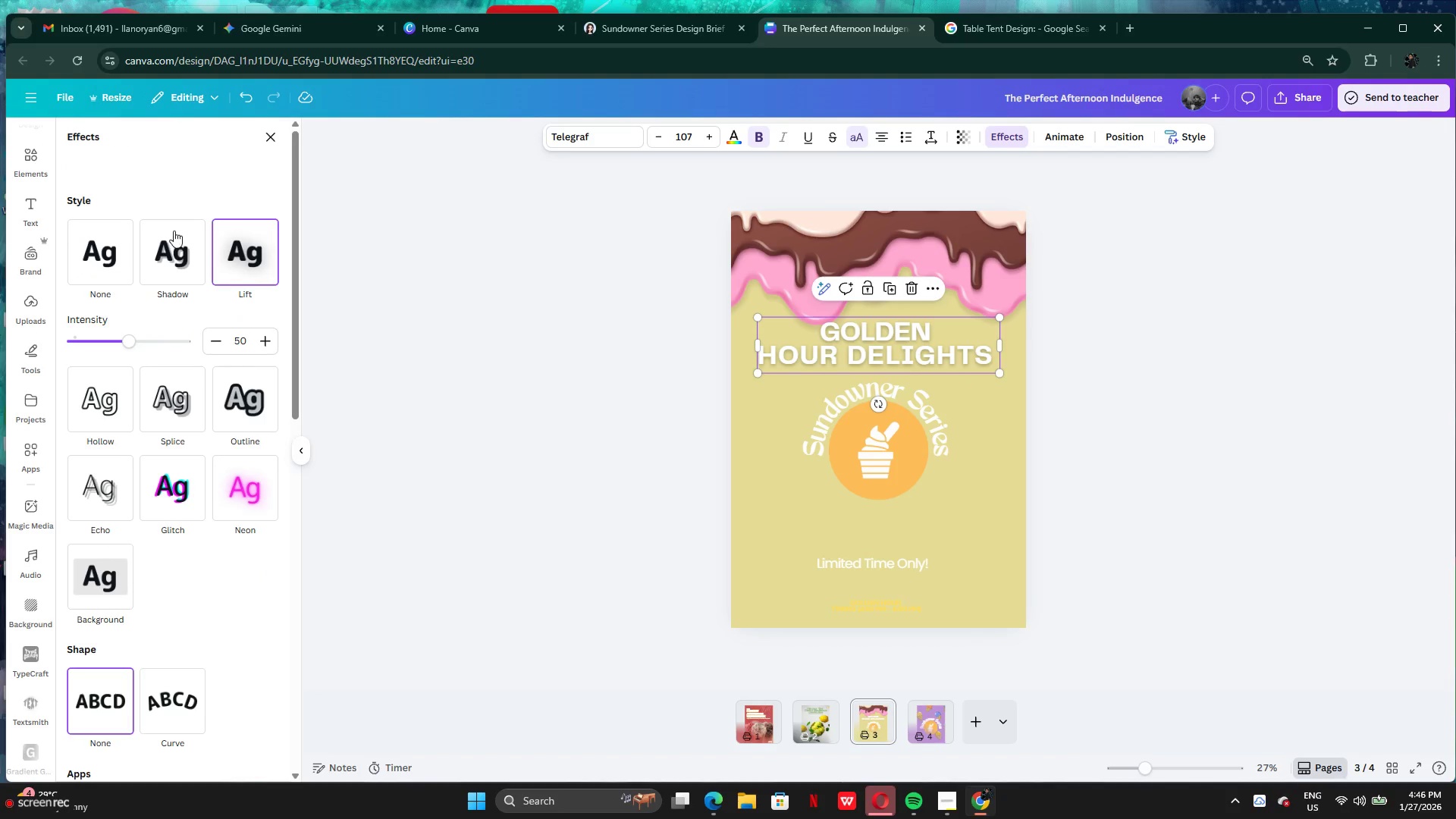 
scroll: coordinate [228, 338], scroll_direction: up, amount: 5.0
 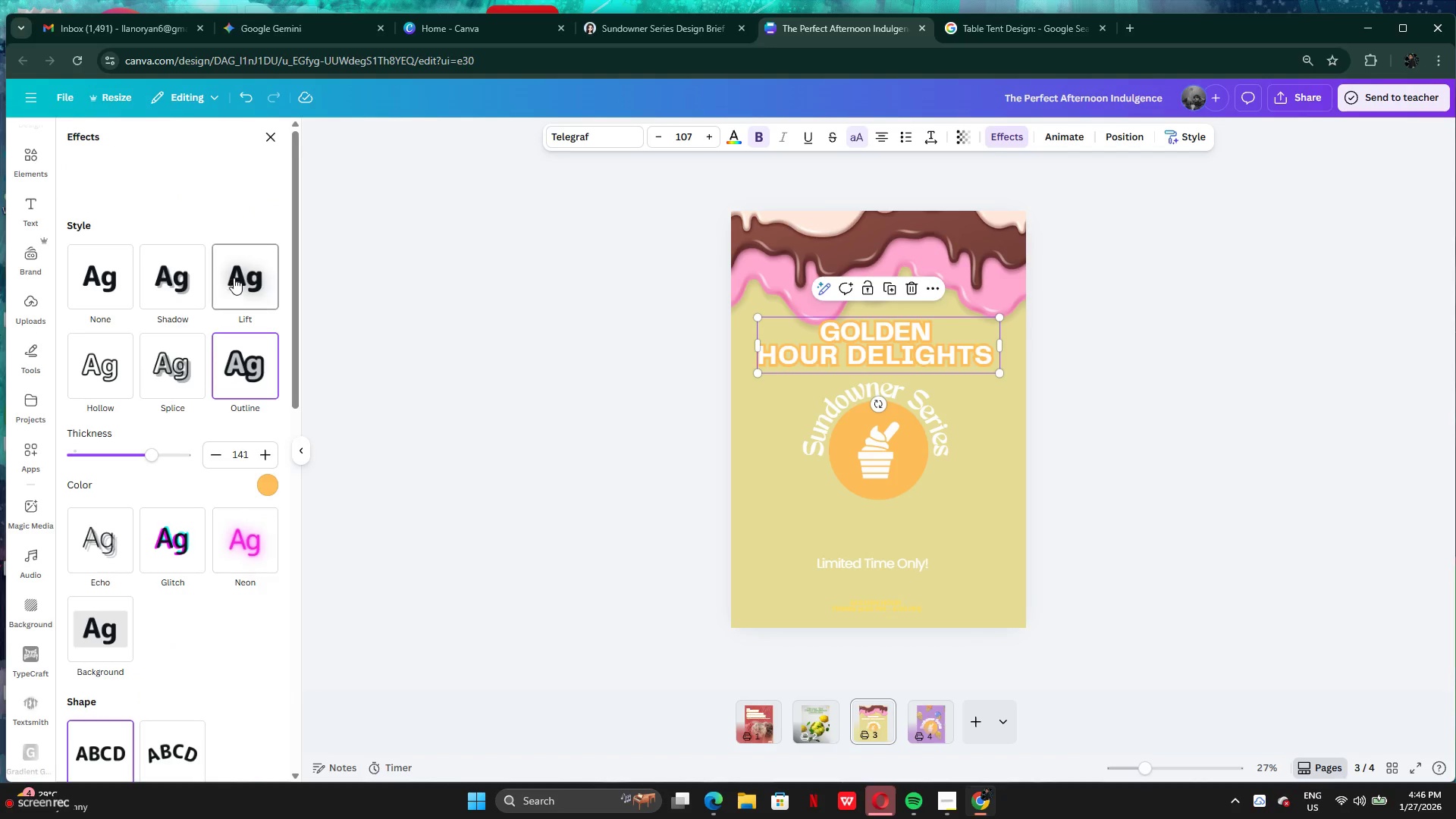 
left_click([96, 254])
 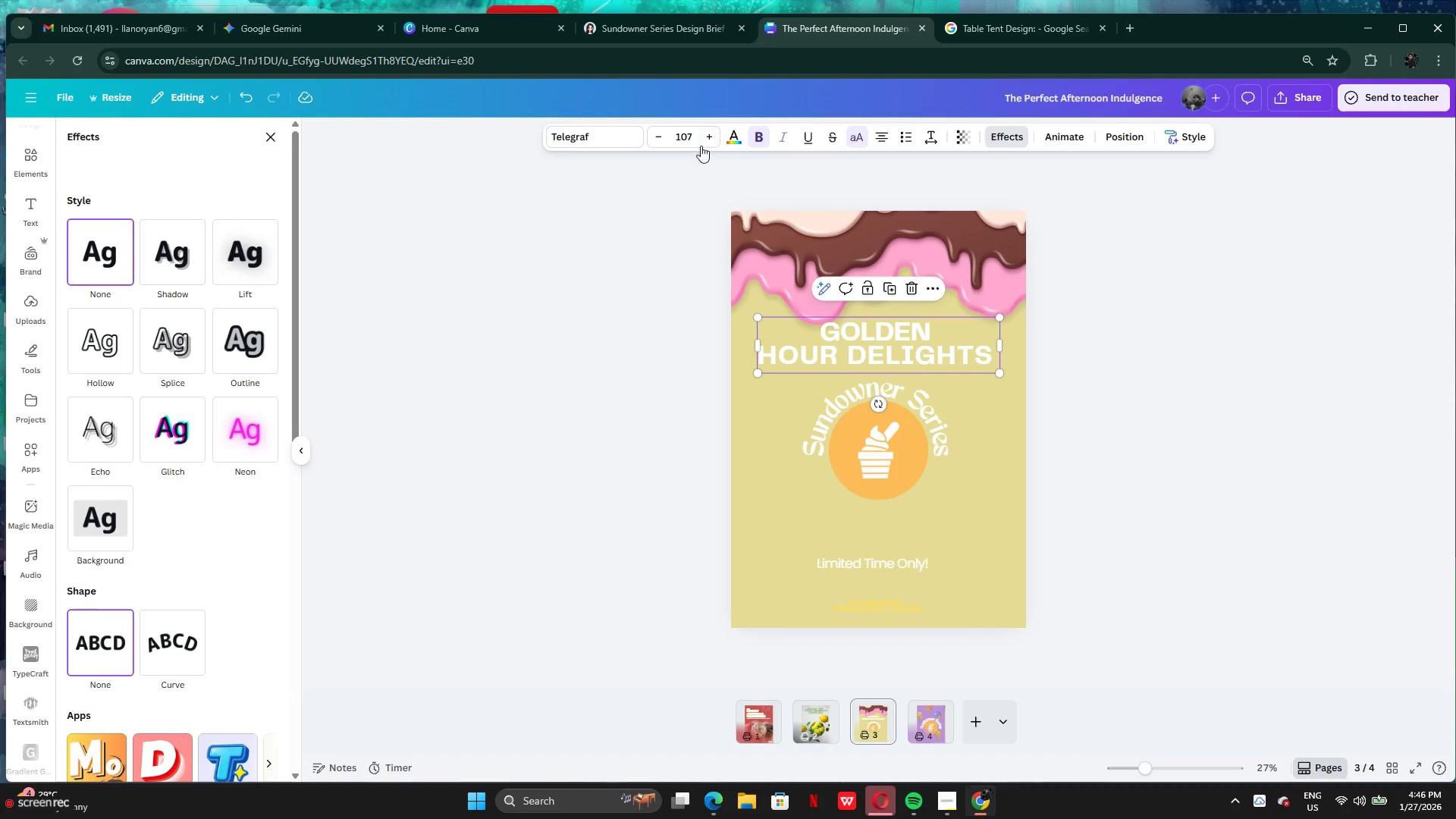 
left_click([719, 138])
 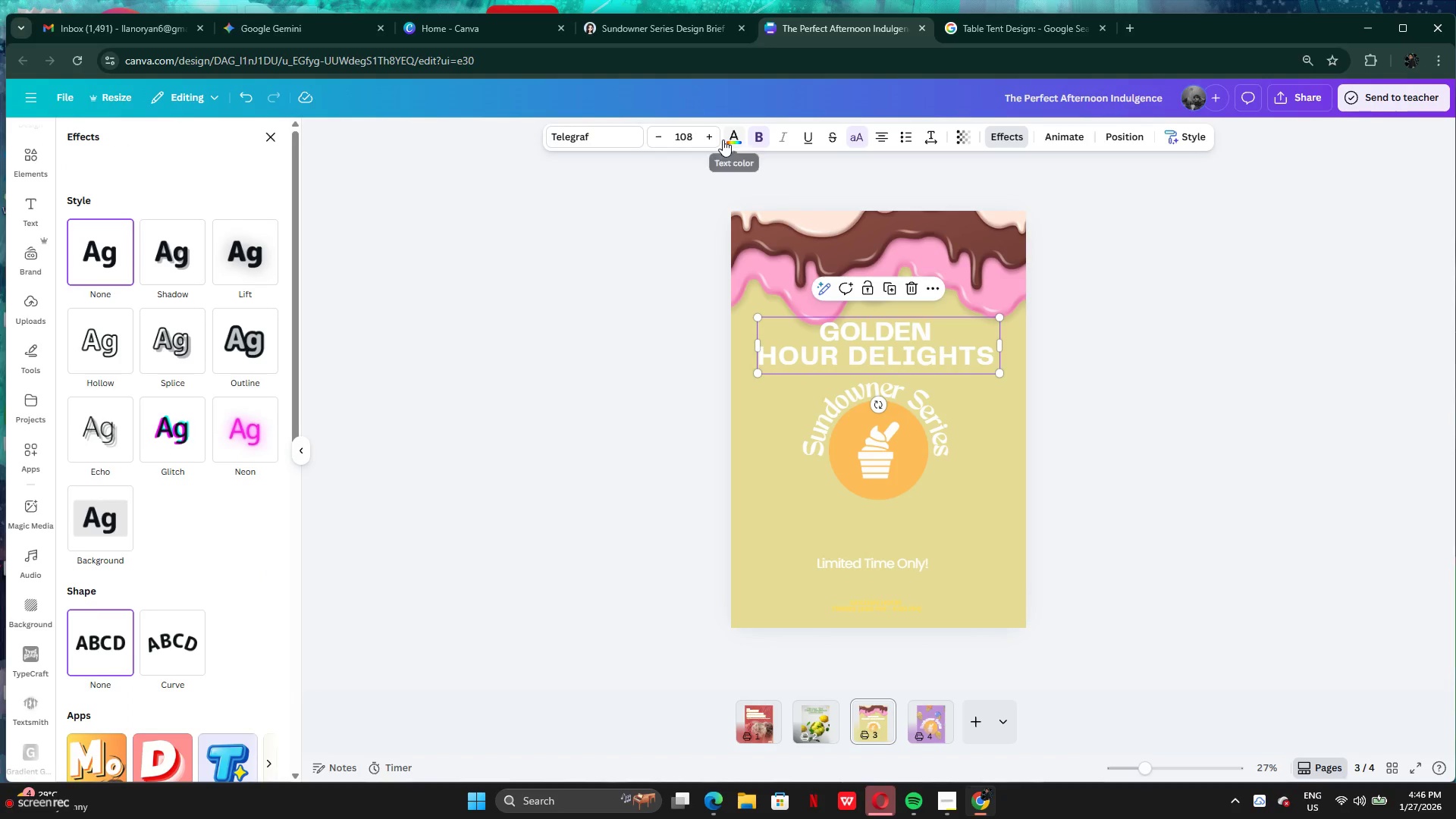 
left_click([736, 138])
 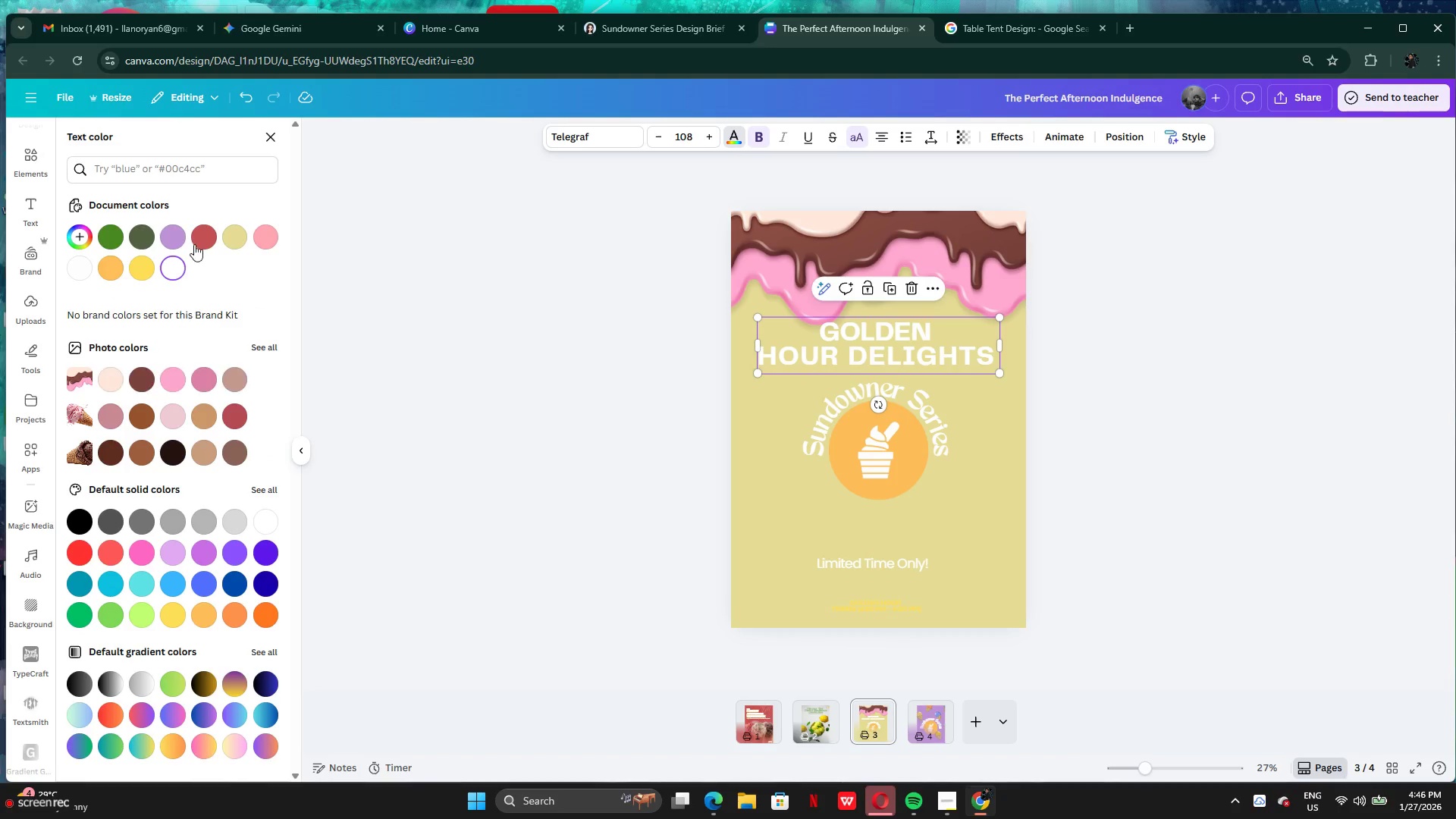 
left_click([194, 241])
 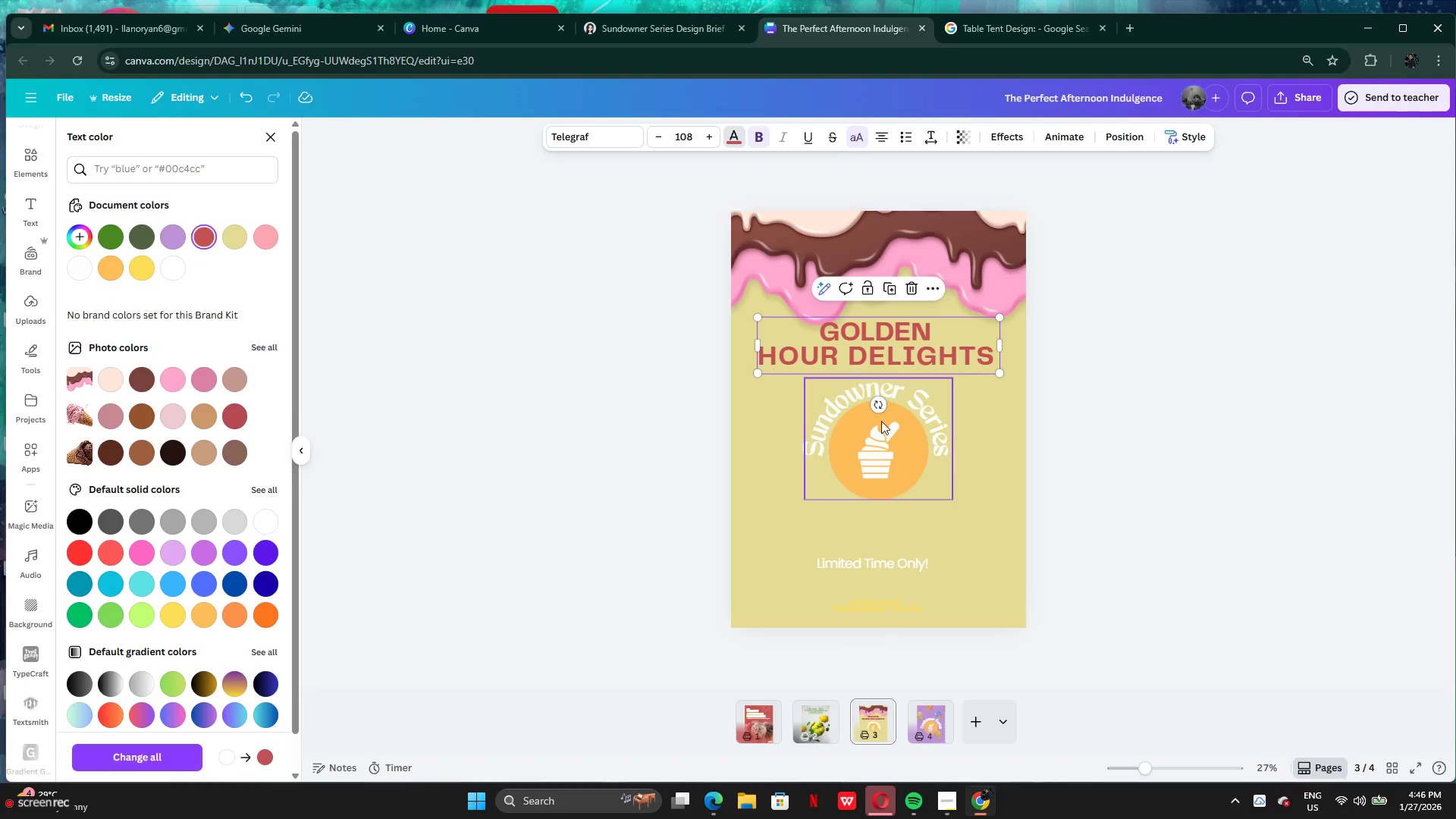 
left_click_drag(start_coordinate=[881, 445], to_coordinate=[878, 469])
 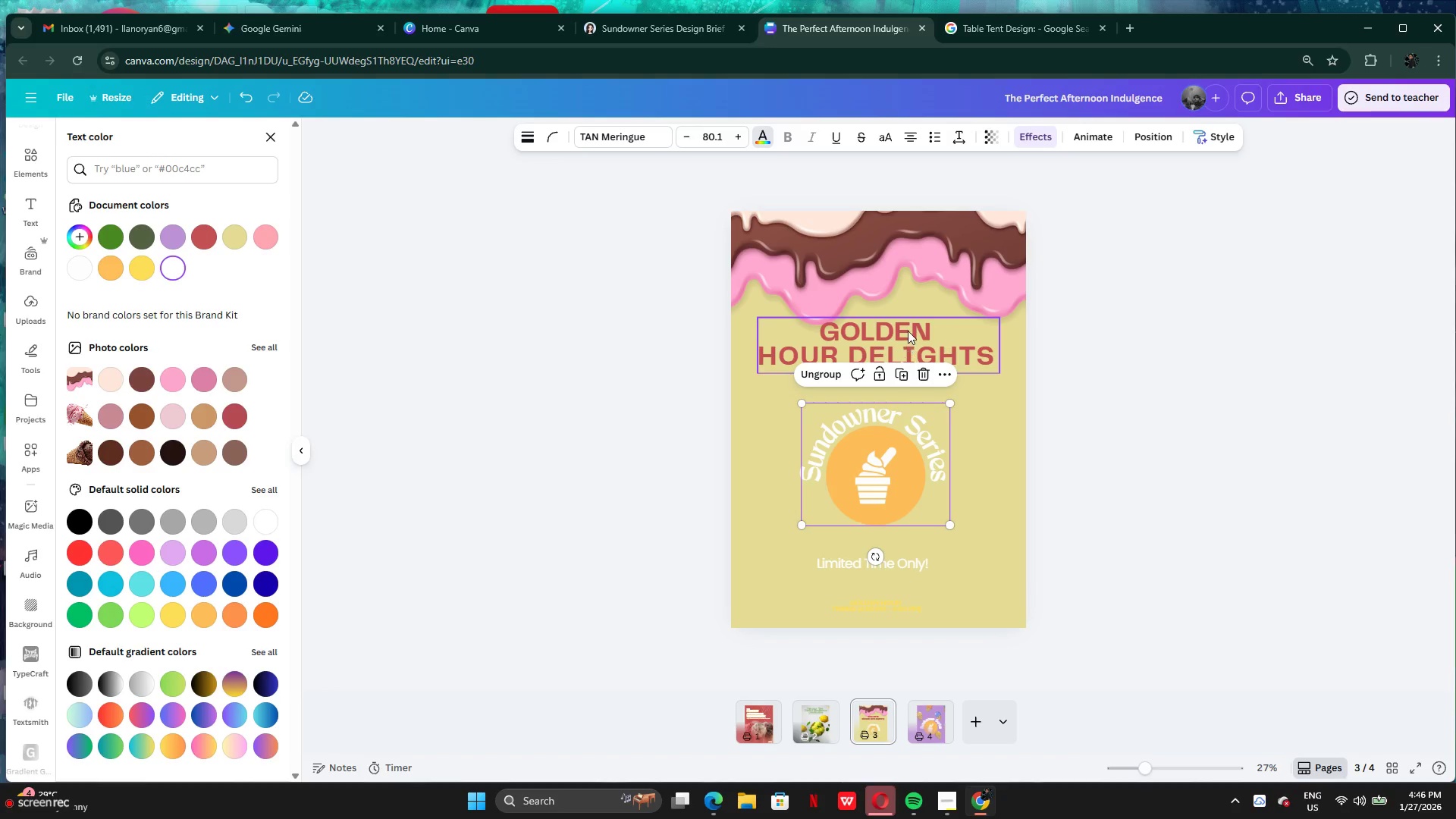 
left_click_drag(start_coordinate=[908, 331], to_coordinate=[905, 350])
 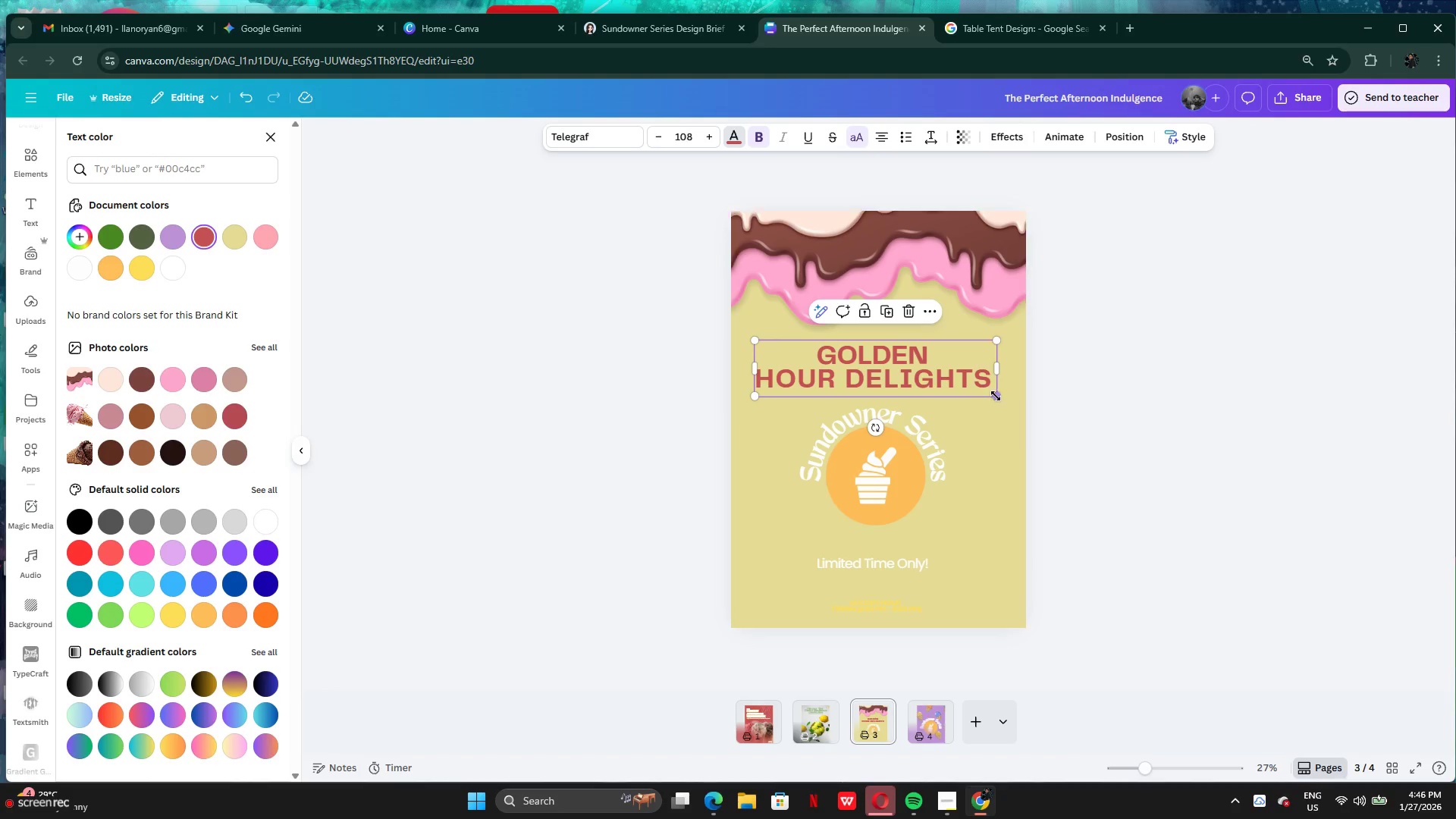 
left_click_drag(start_coordinate=[996, 396], to_coordinate=[909, 366])
 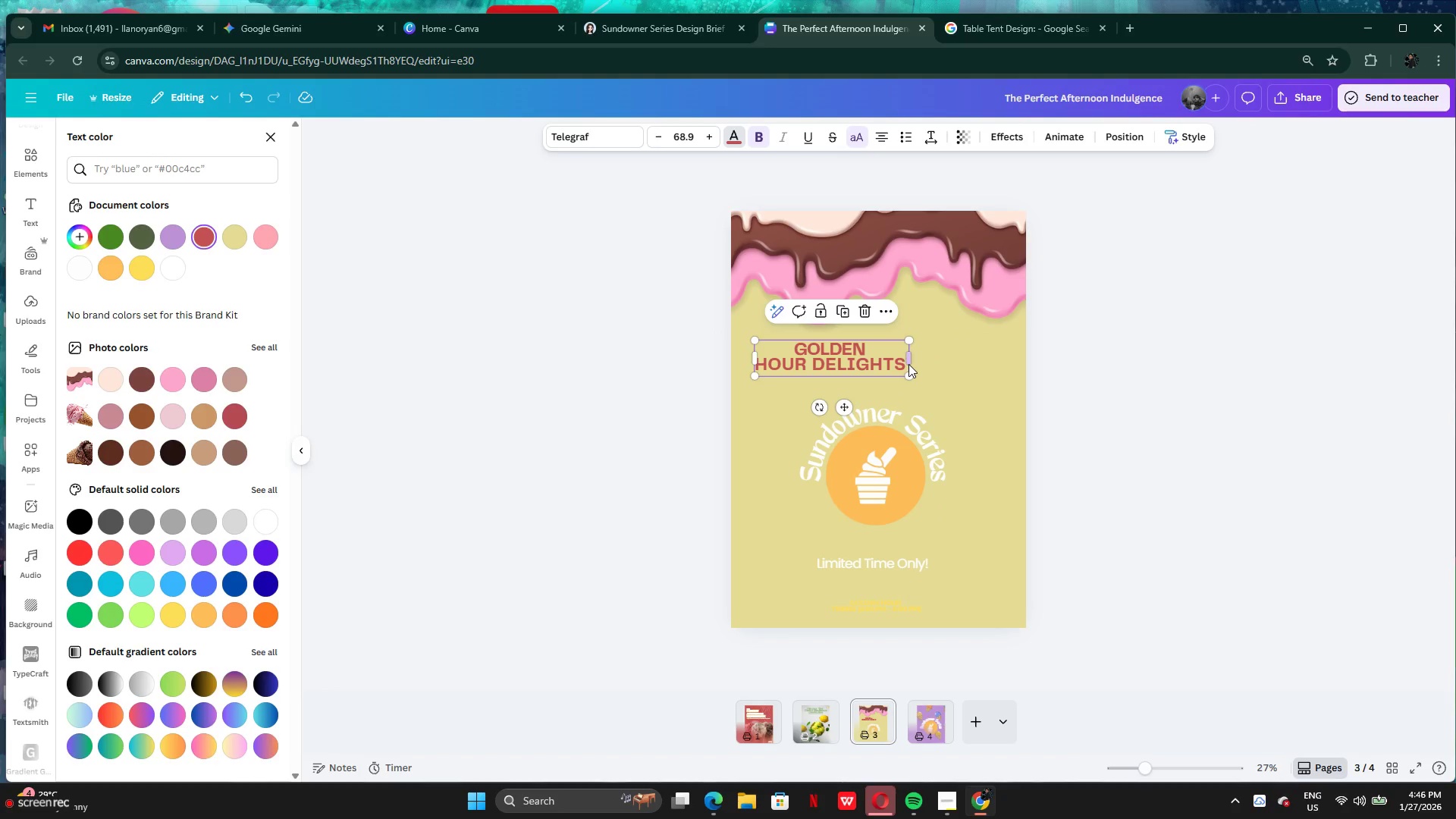 
left_click_drag(start_coordinate=[908, 364], to_coordinate=[895, 360])
 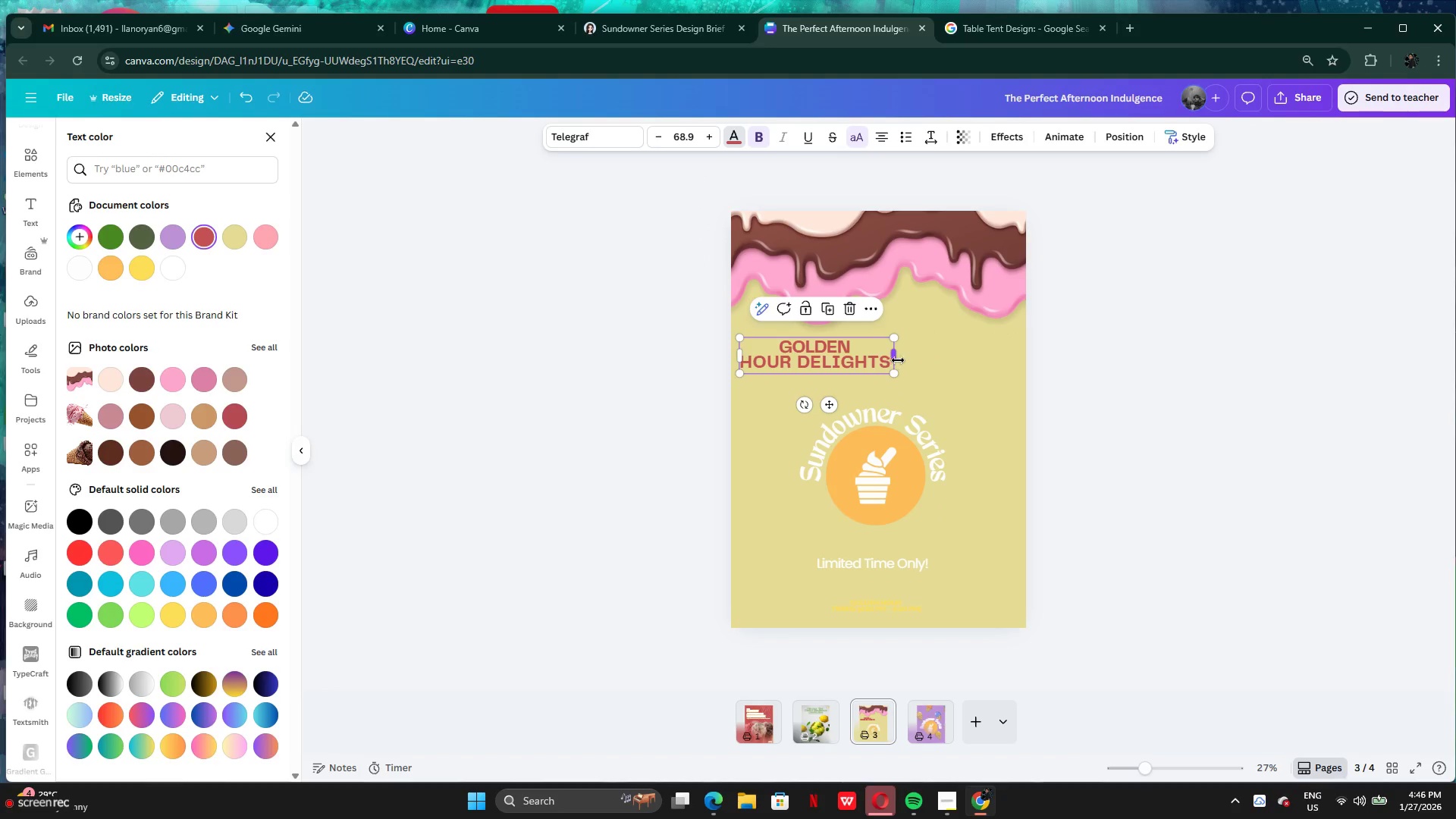 
left_click_drag(start_coordinate=[895, 360], to_coordinate=[912, 366])
 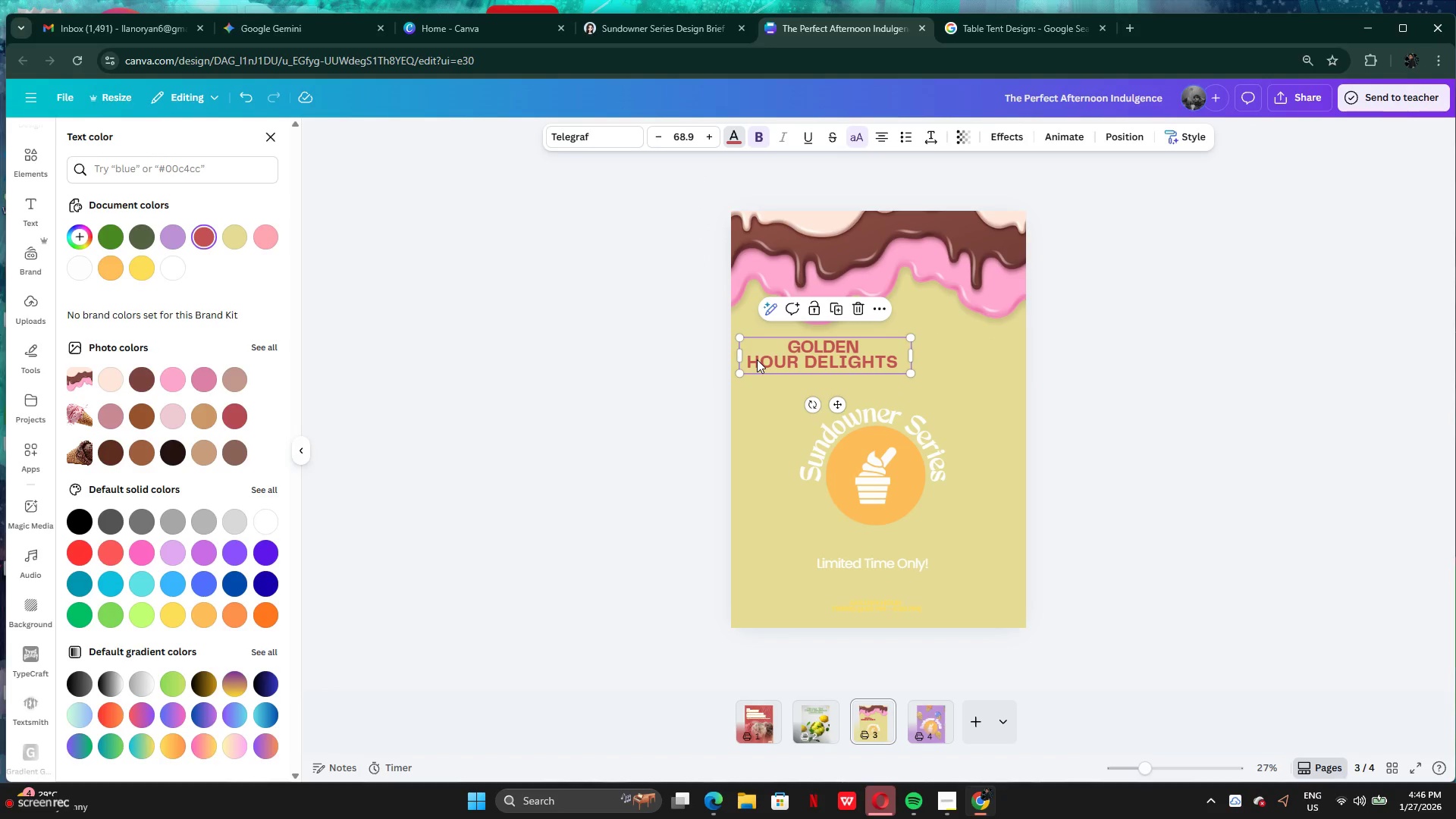 
left_click([748, 362])
 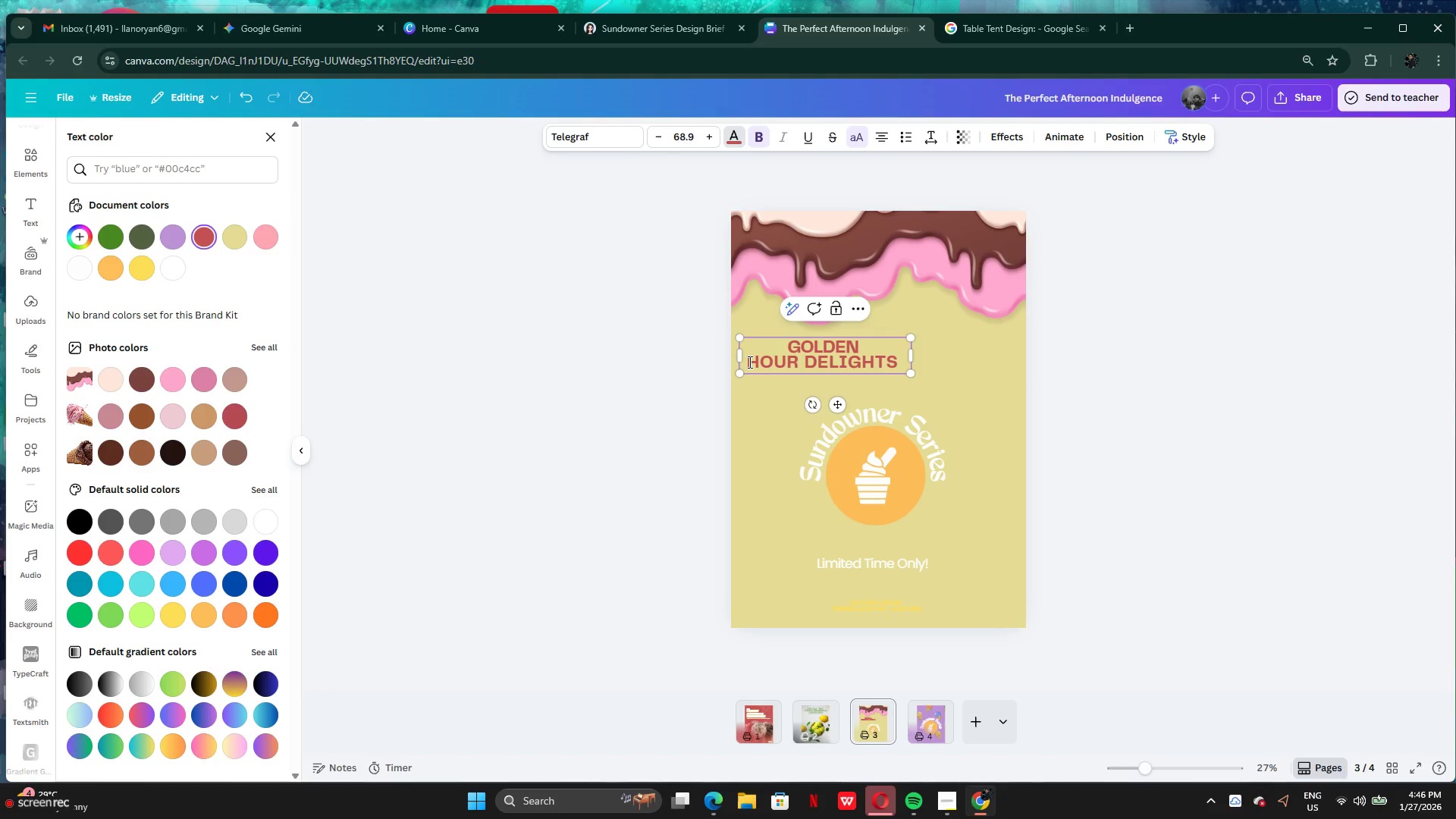 
key(Backspace)
 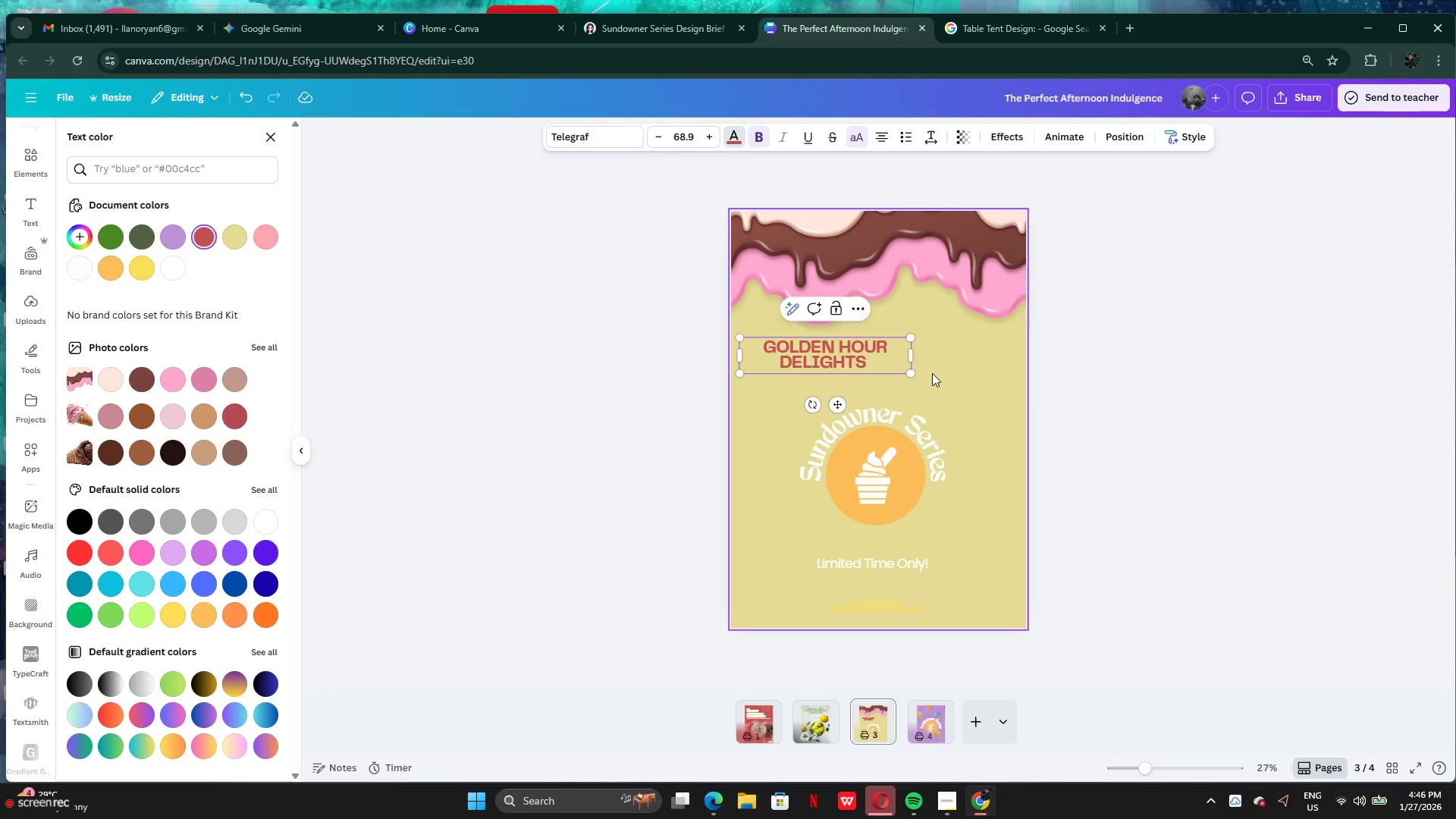 
left_click_drag(start_coordinate=[915, 359], to_coordinate=[1021, 356])
 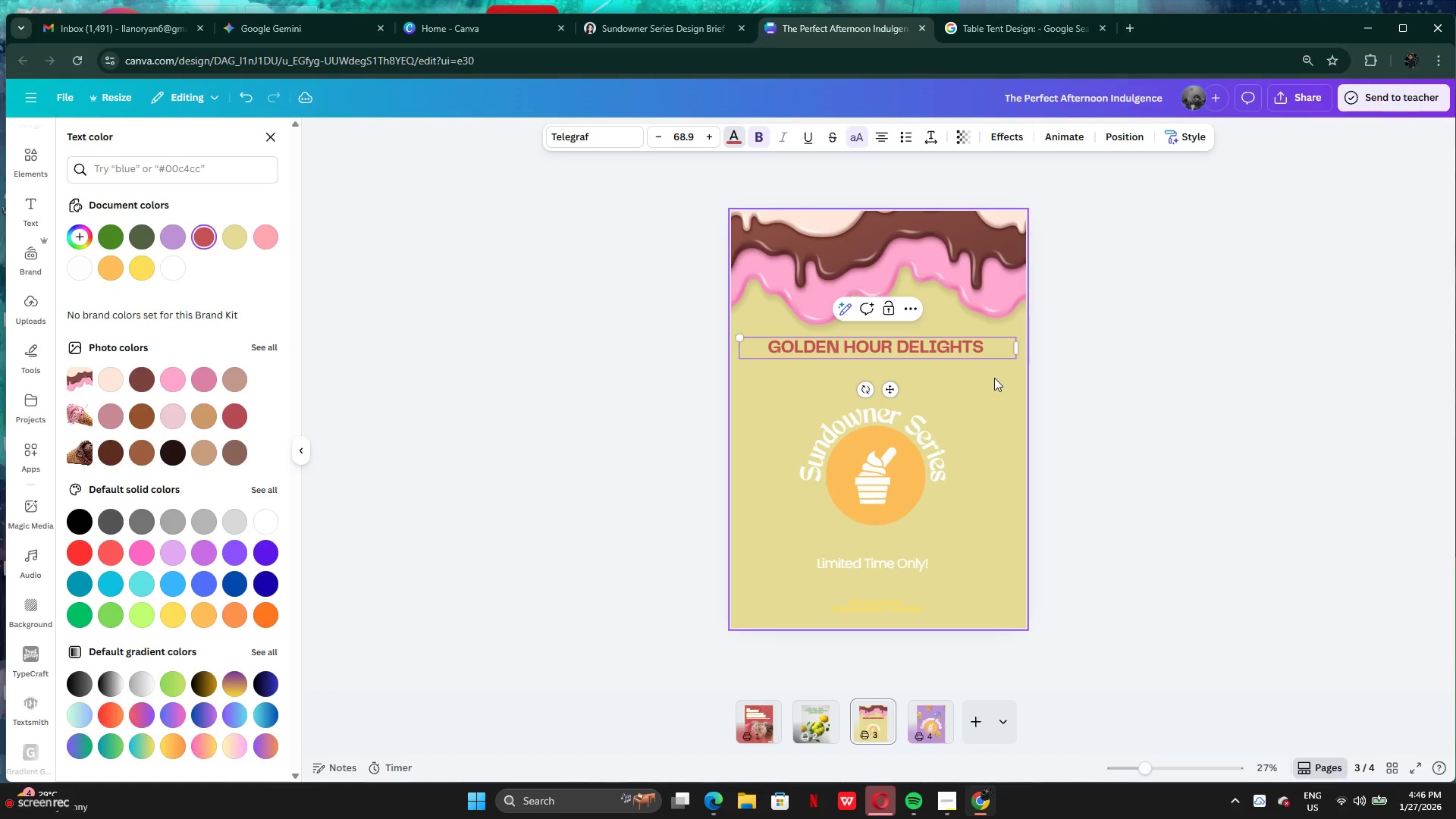 
left_click([994, 378])
 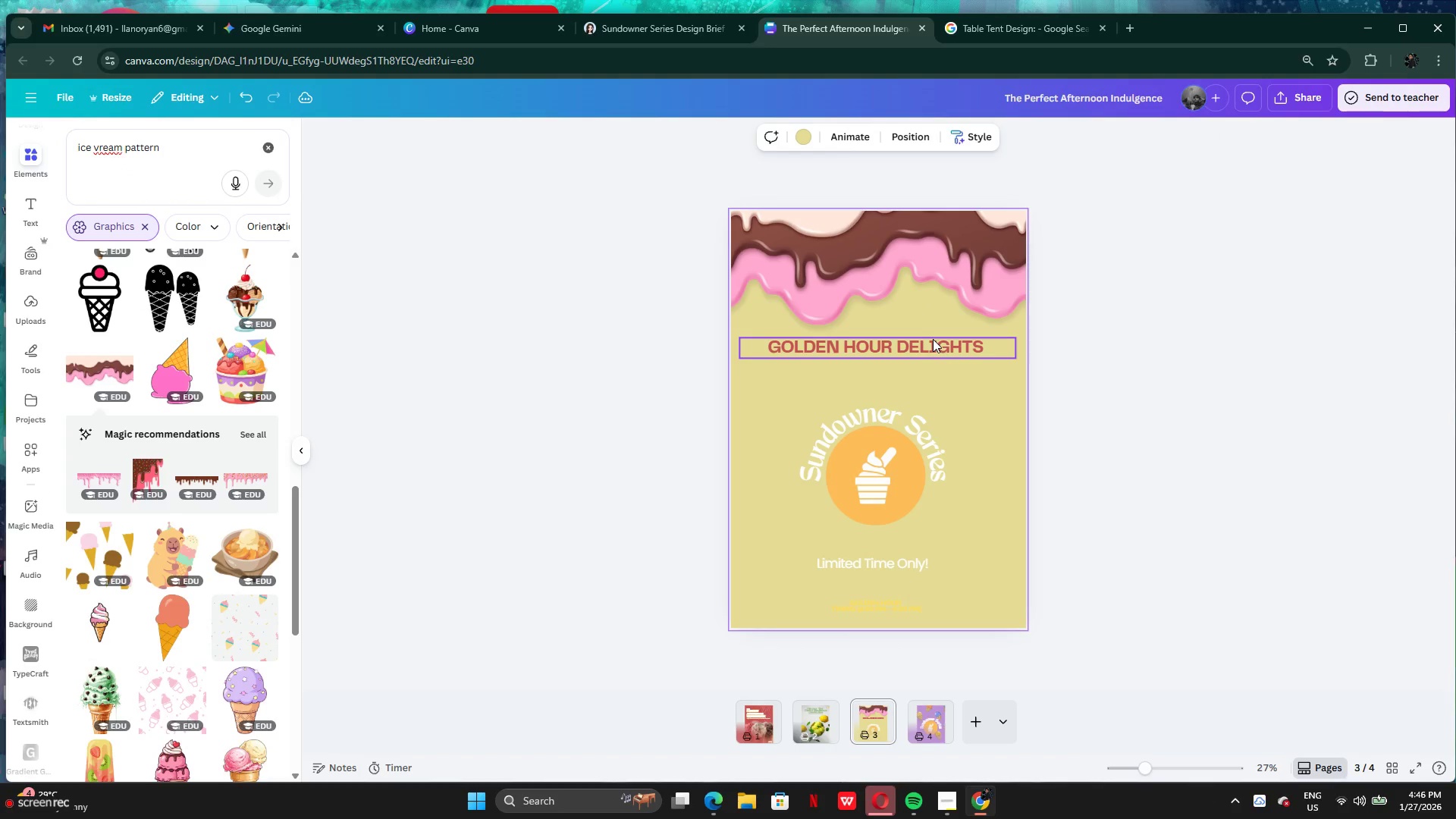 
left_click([934, 344])
 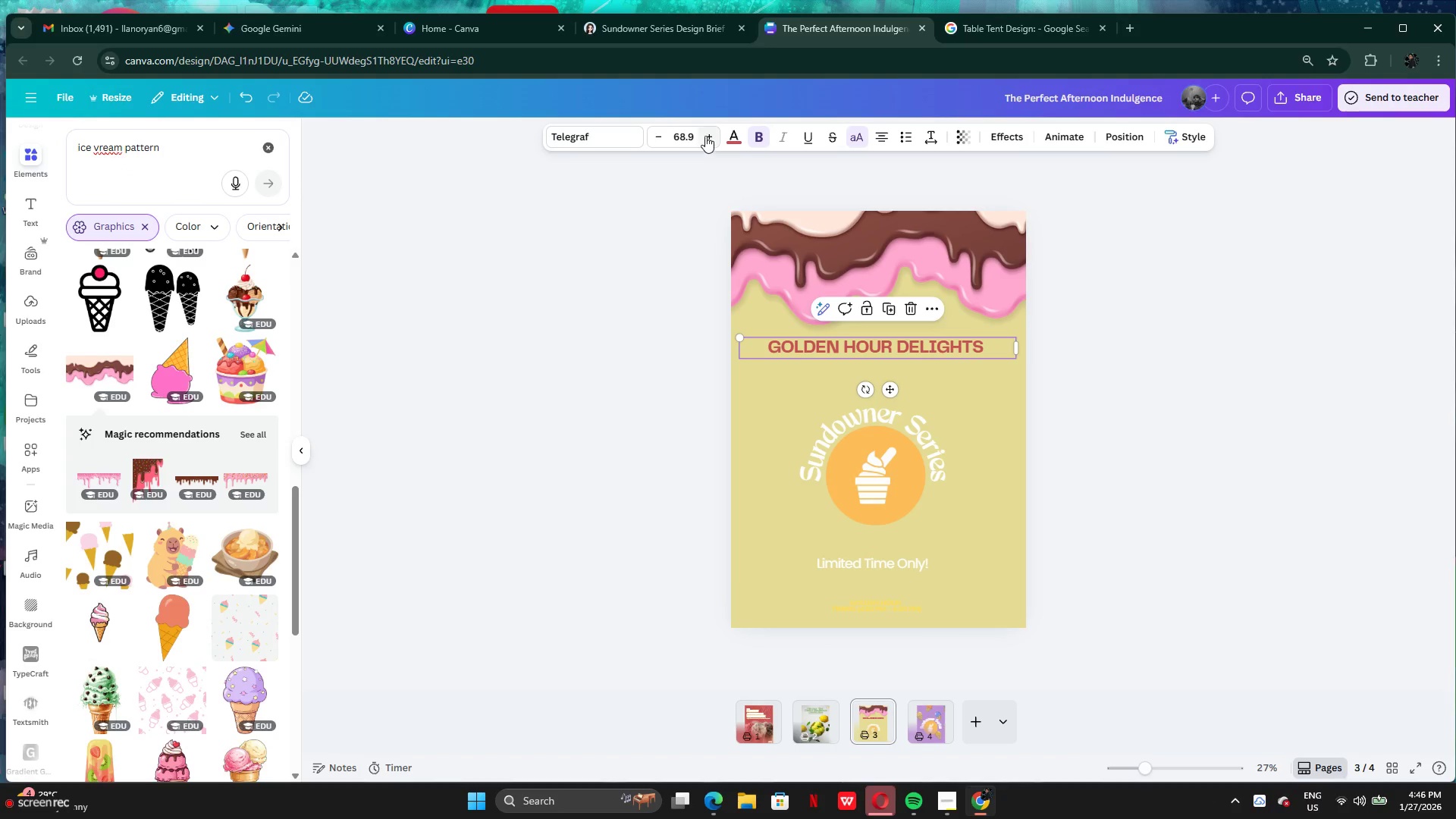 
double_click([707, 131])
 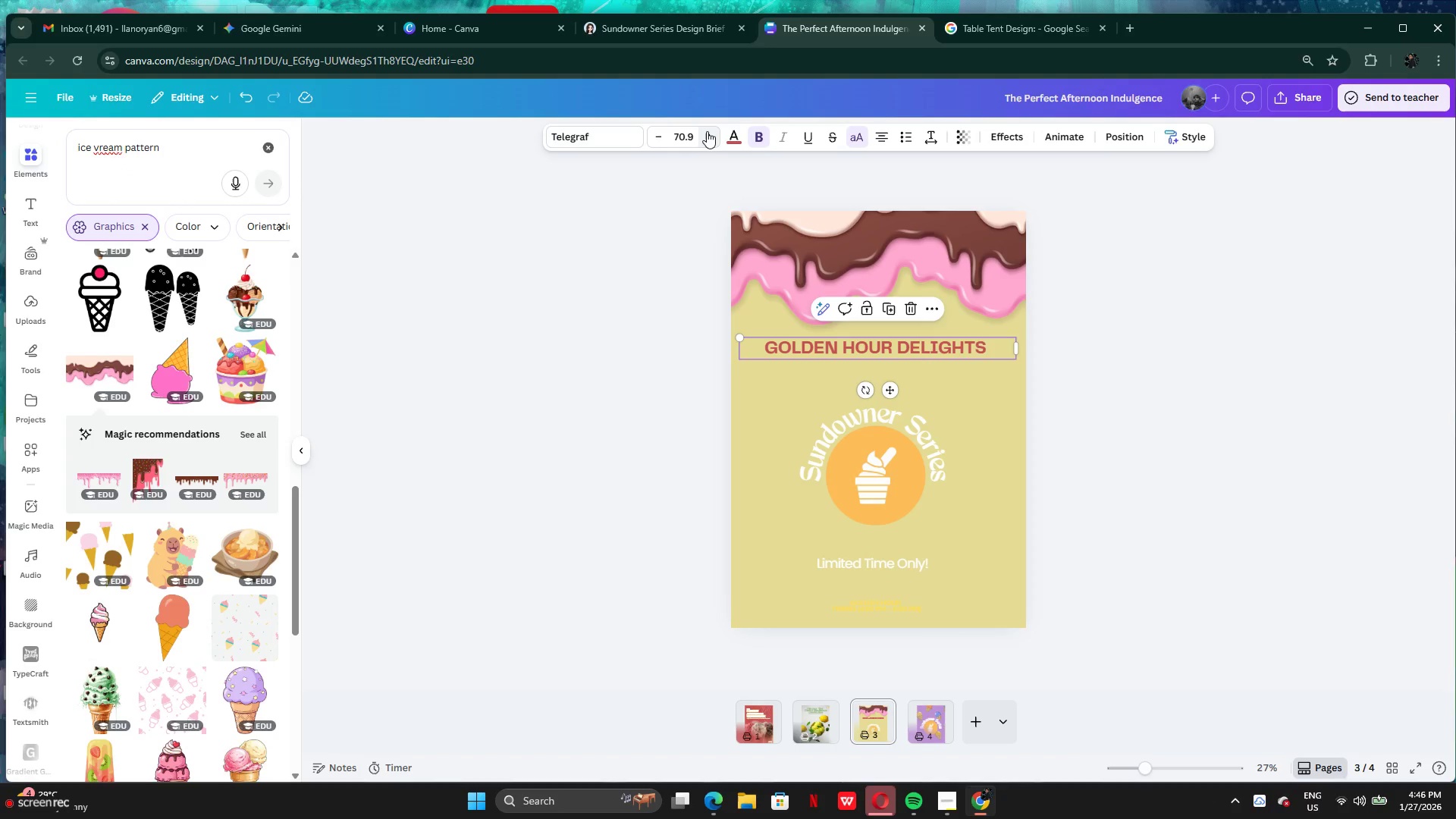 
triple_click([707, 131])
 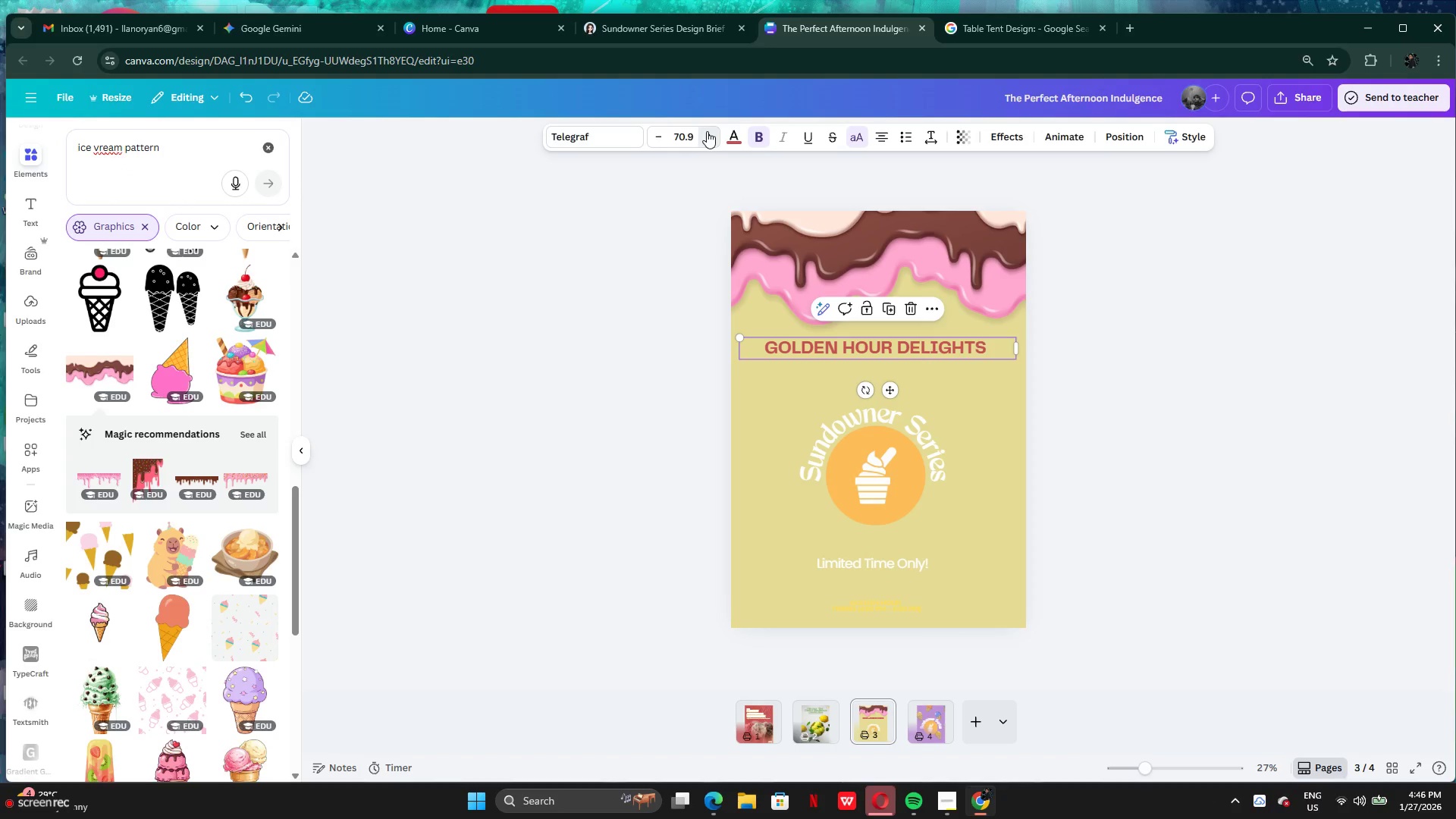 
triple_click([707, 131])
 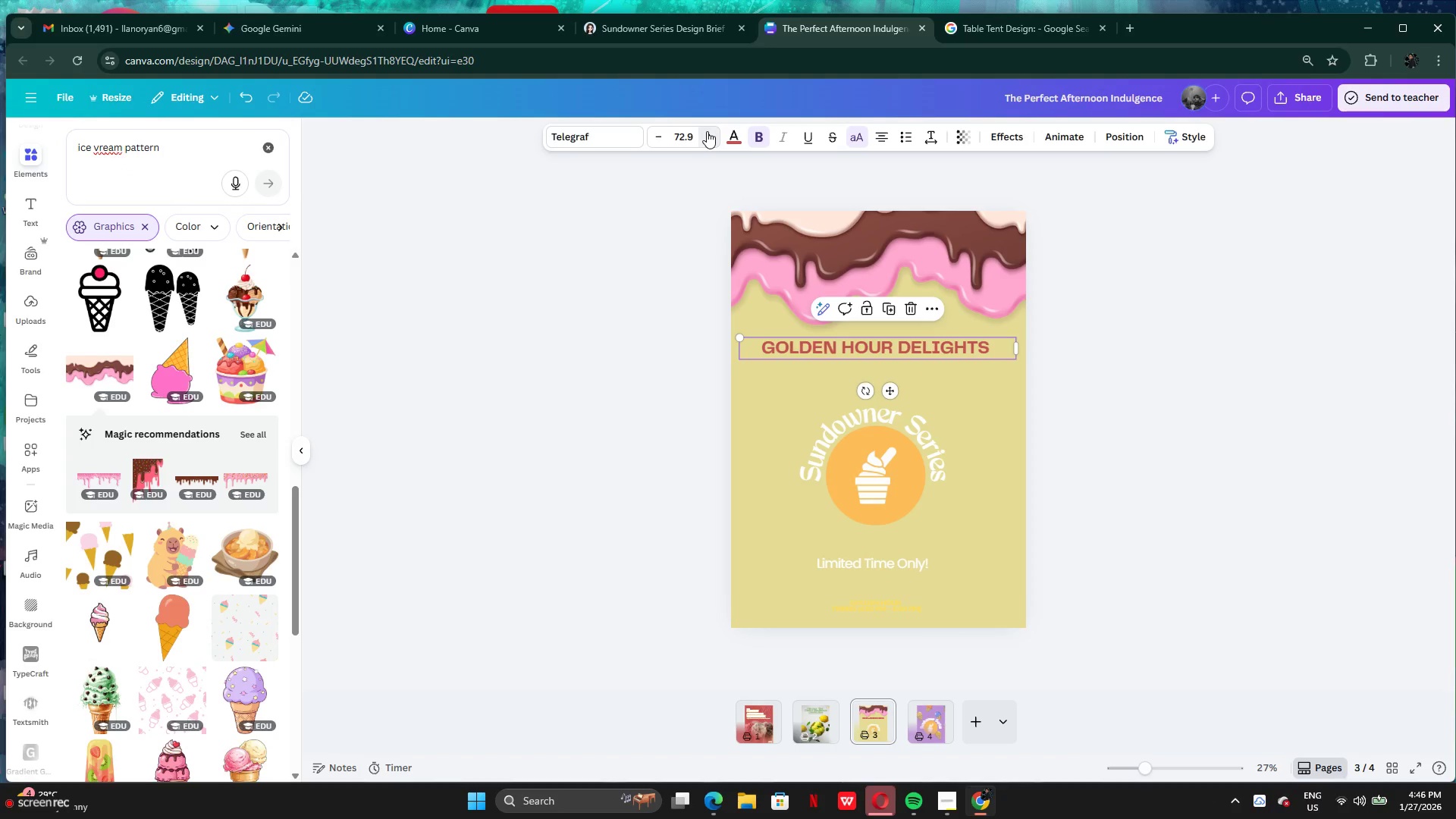 
triple_click([707, 131])
 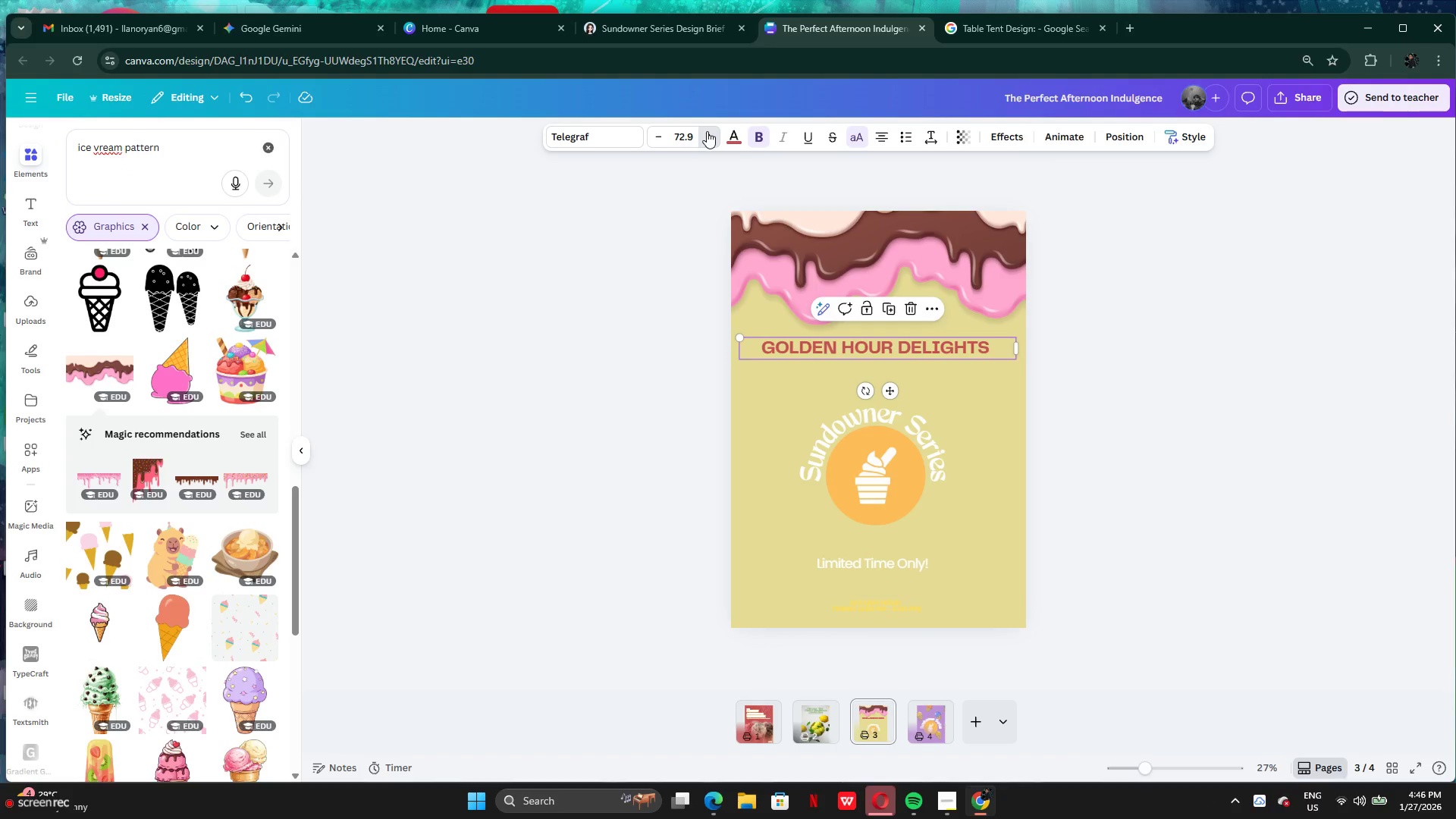 
triple_click([707, 131])
 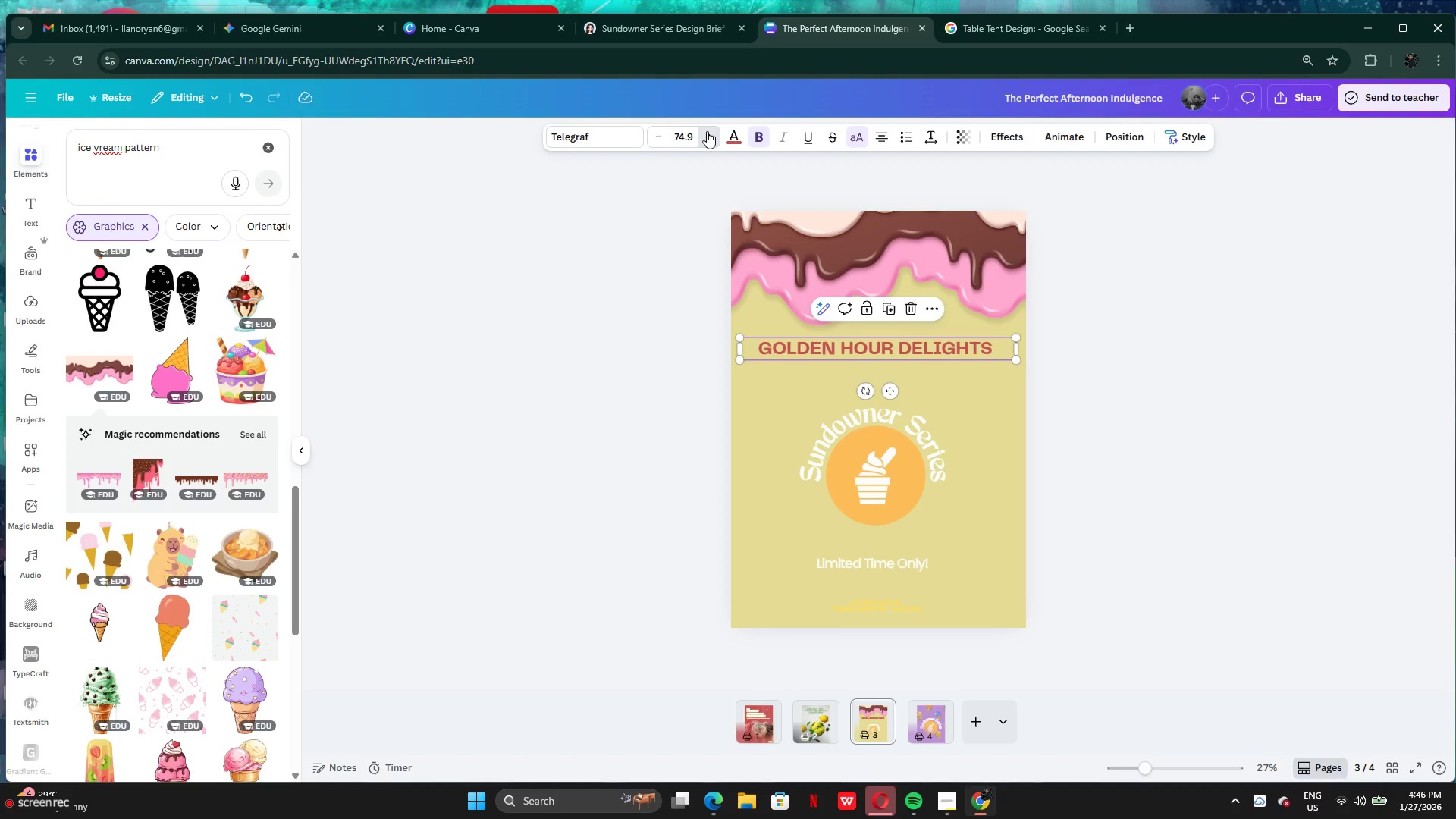 
triple_click([707, 131])
 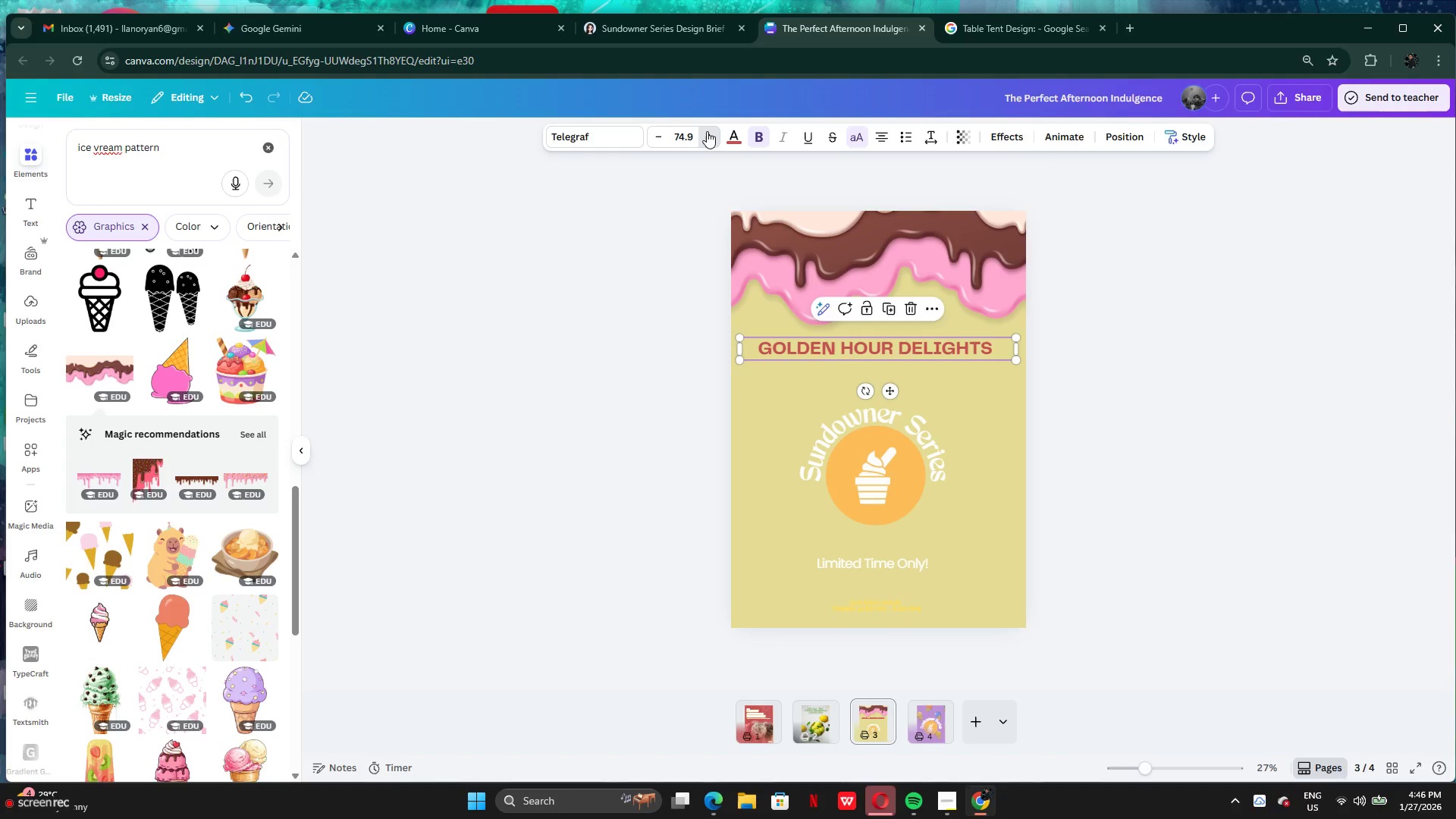 
triple_click([707, 131])
 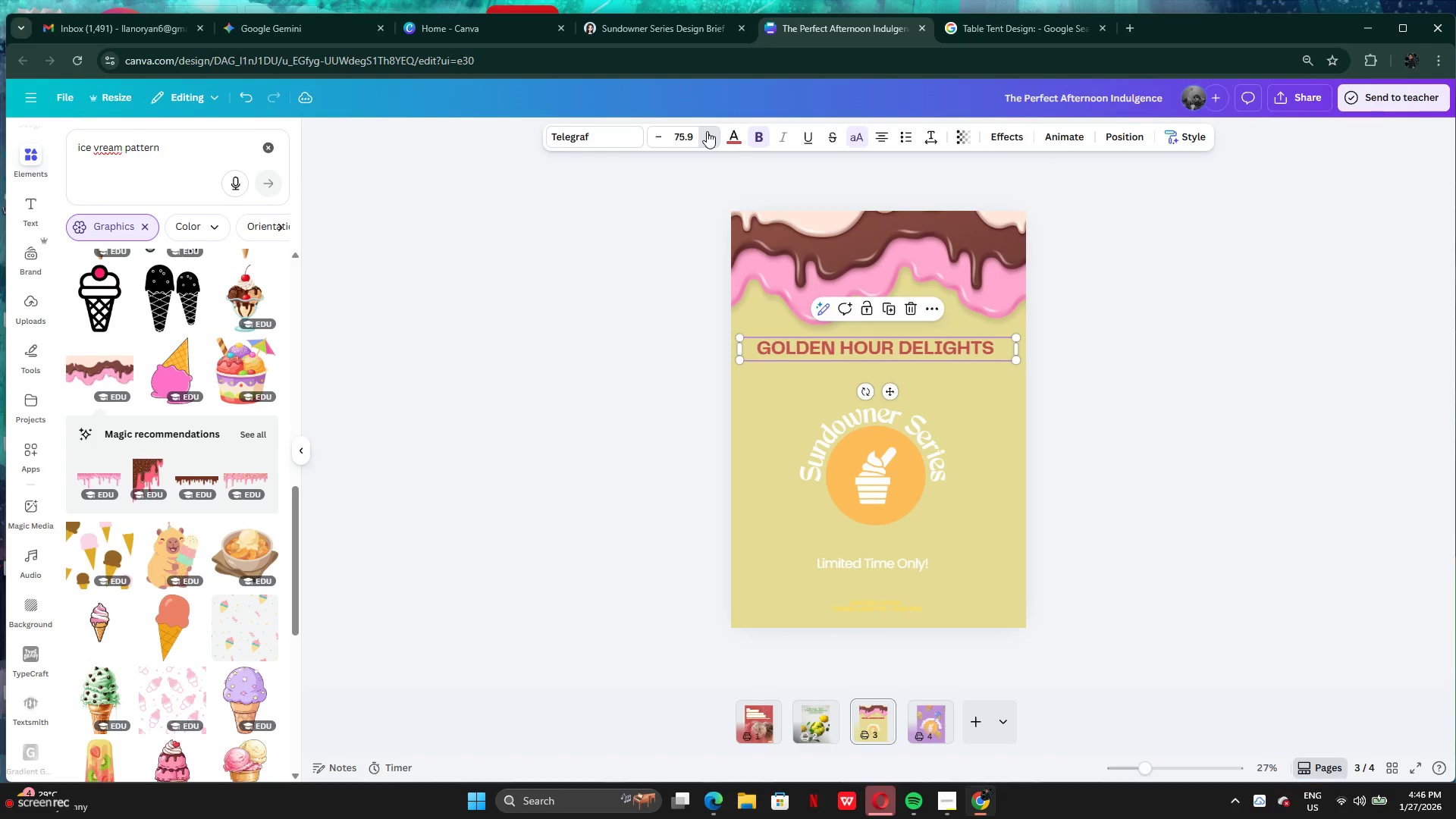 
triple_click([707, 131])
 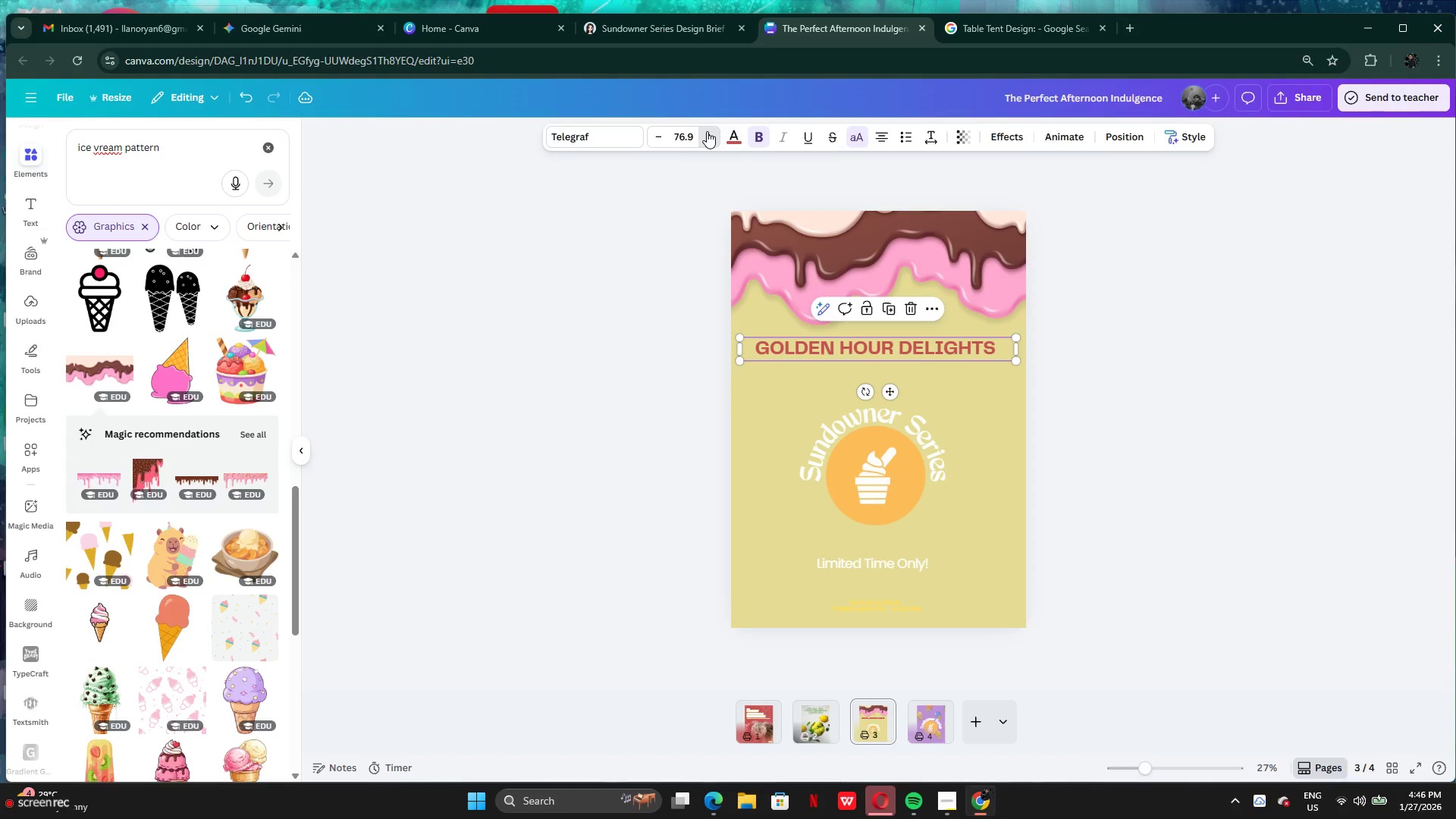 
triple_click([707, 131])
 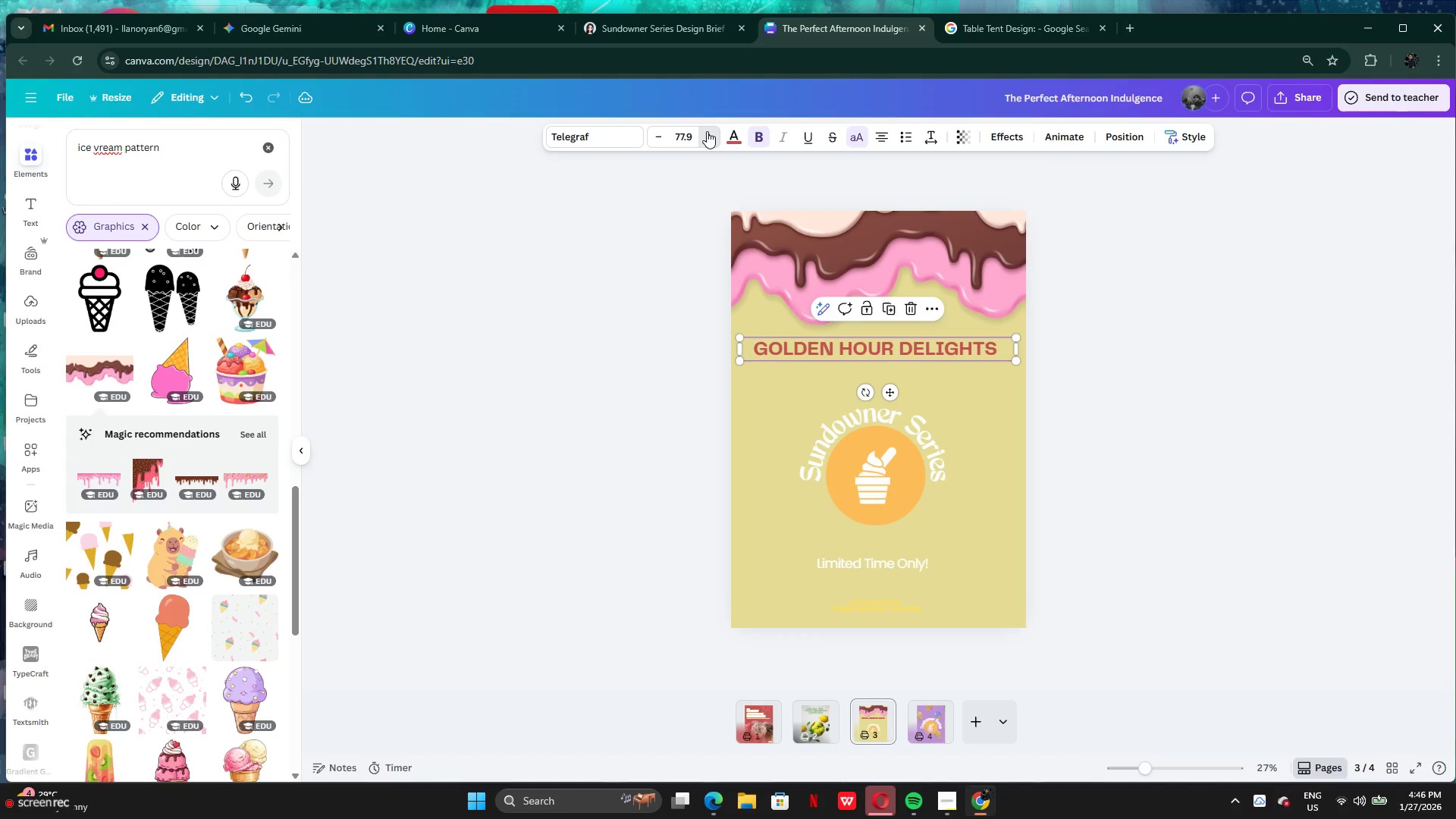 
triple_click([707, 131])
 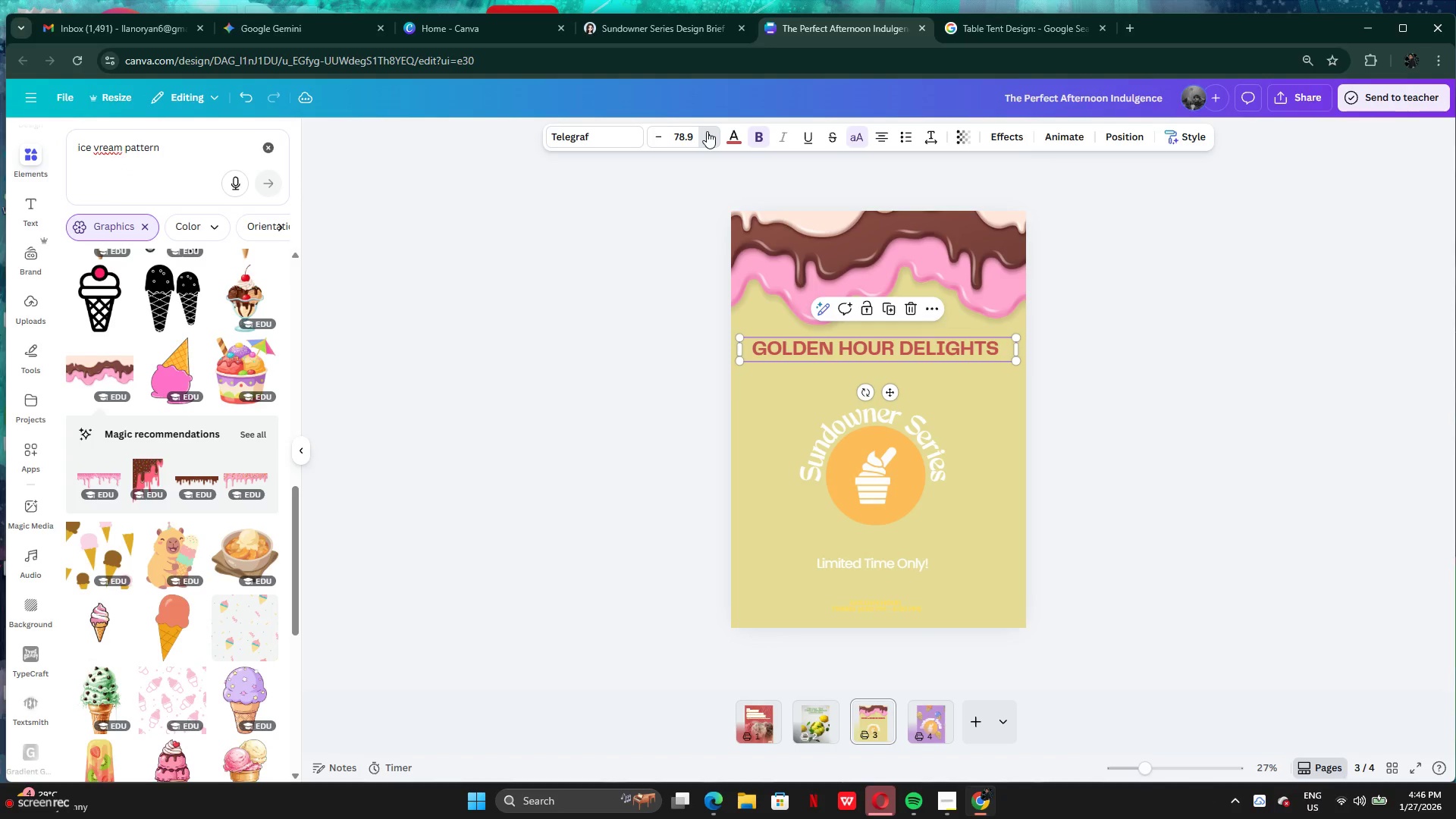 
triple_click([707, 131])
 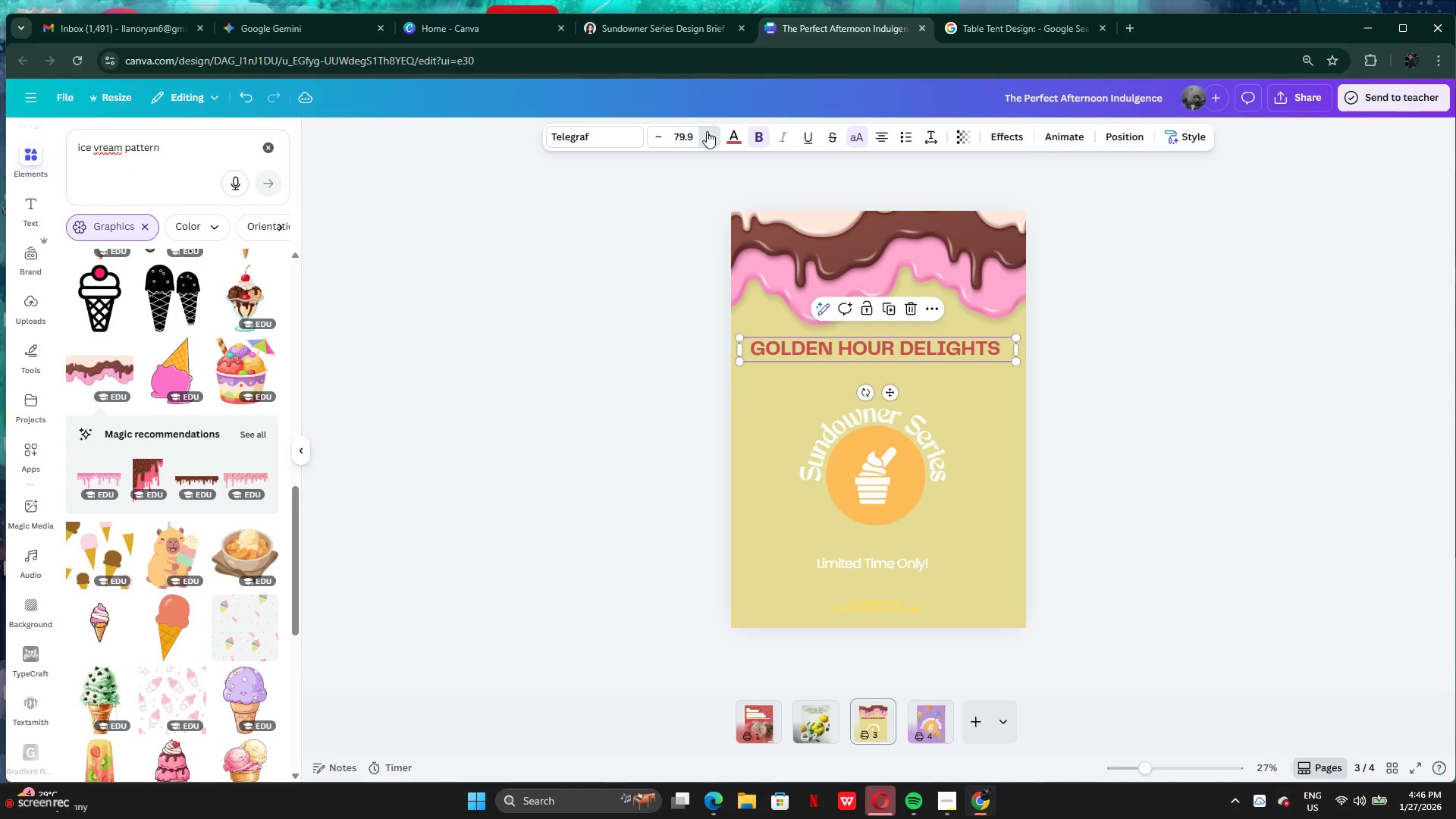 
triple_click([707, 131])
 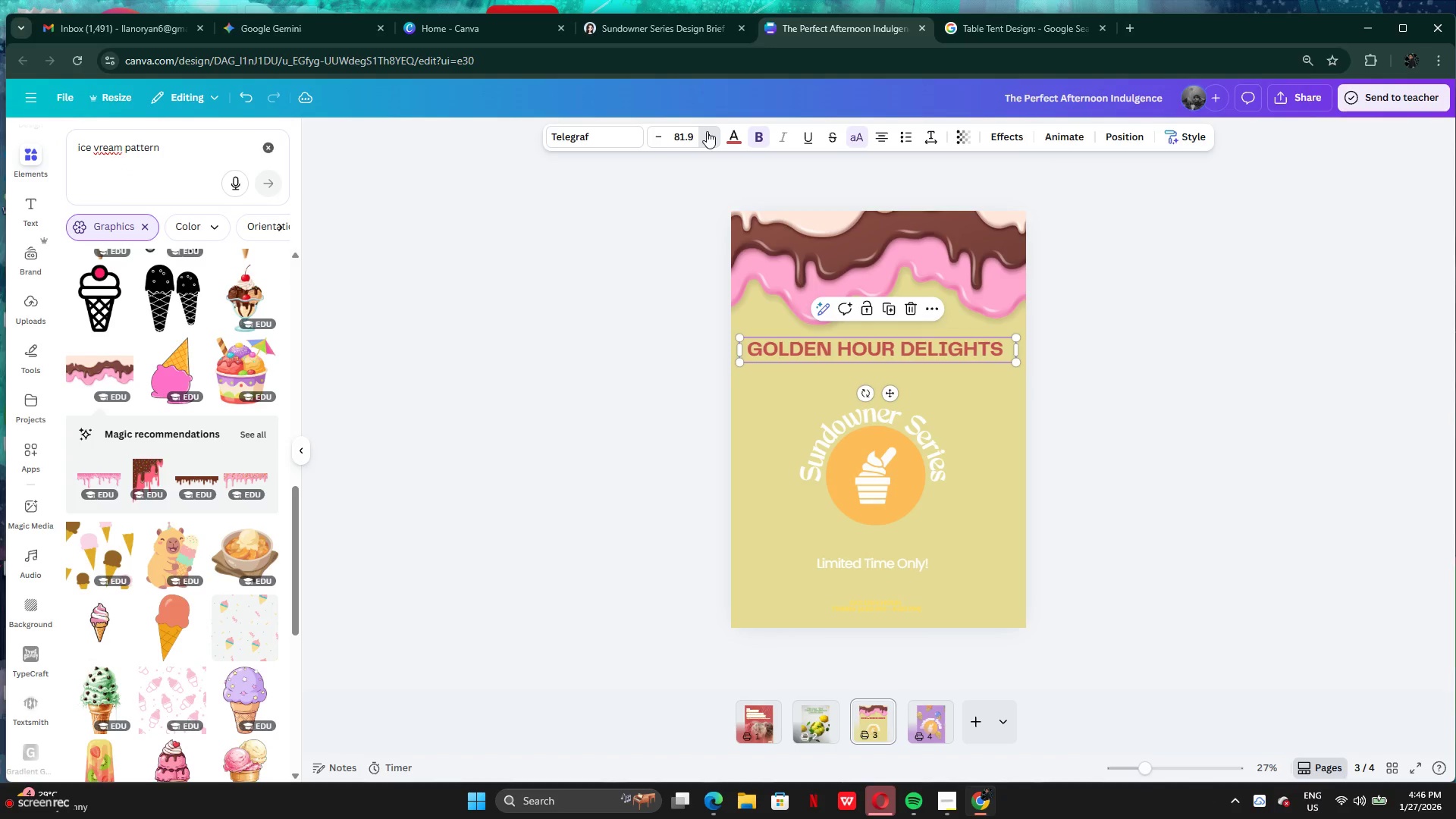 
triple_click([707, 131])
 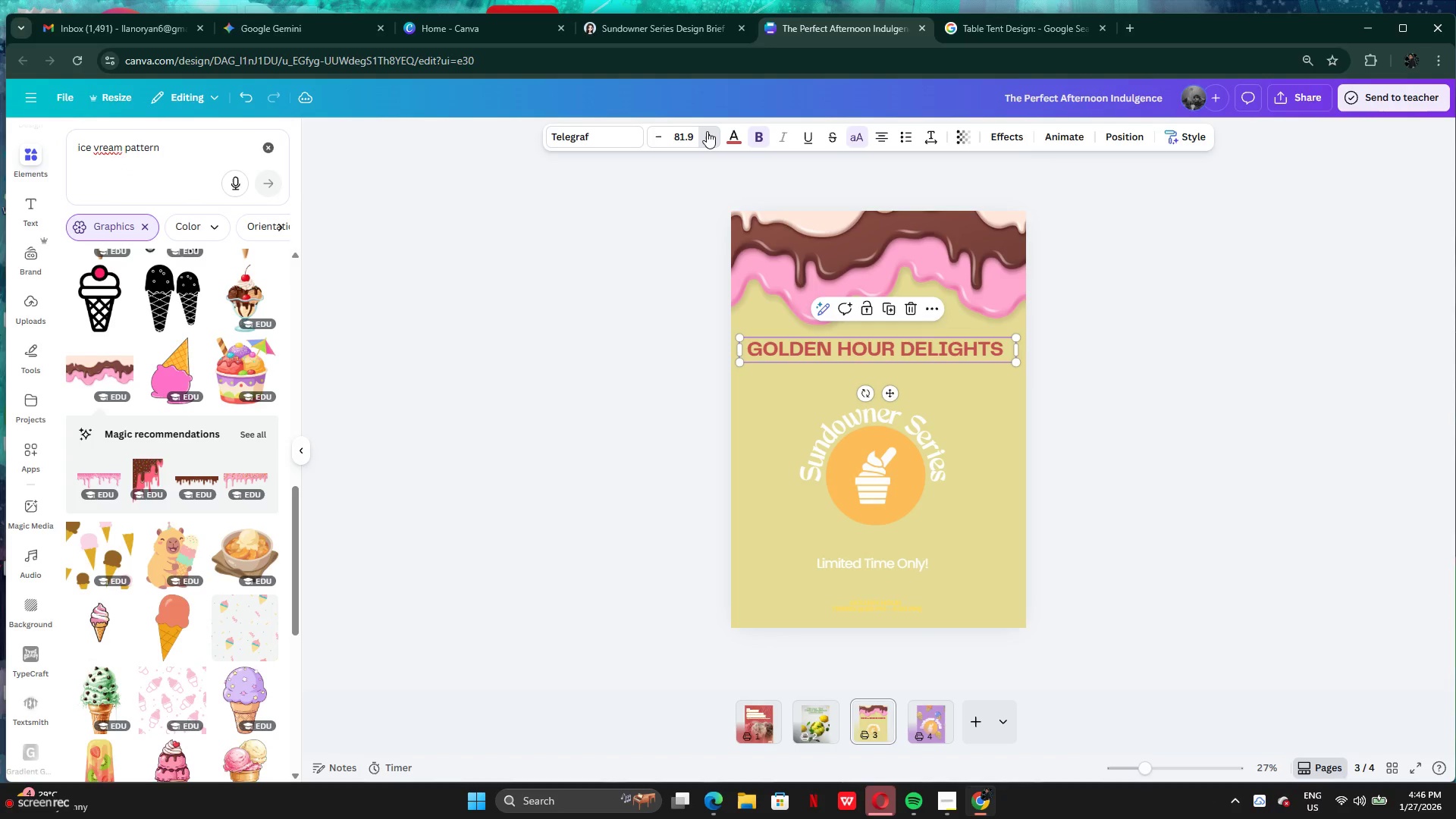 
triple_click([707, 131])
 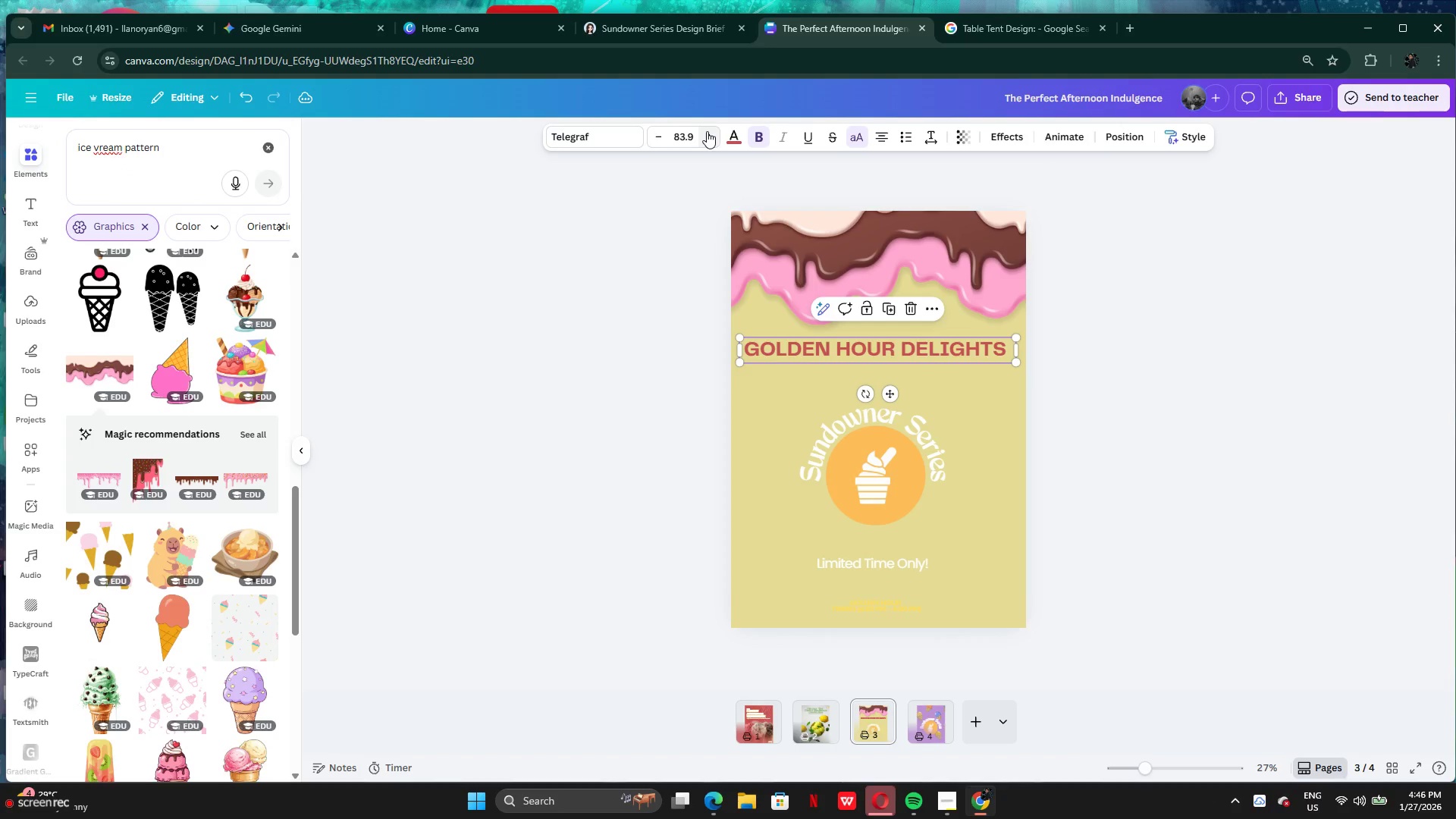 
left_click([707, 131])
 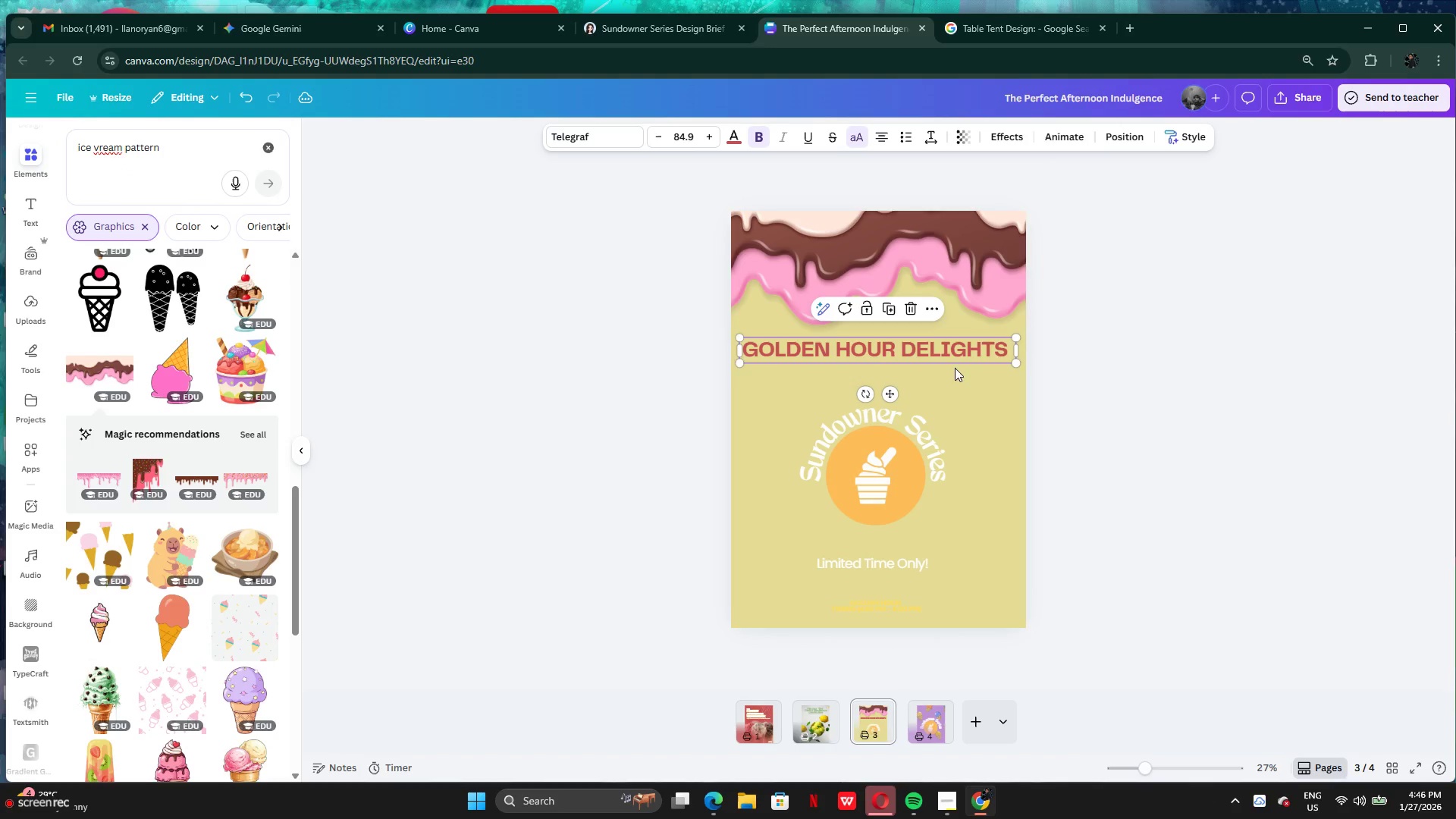 
left_click([999, 403])
 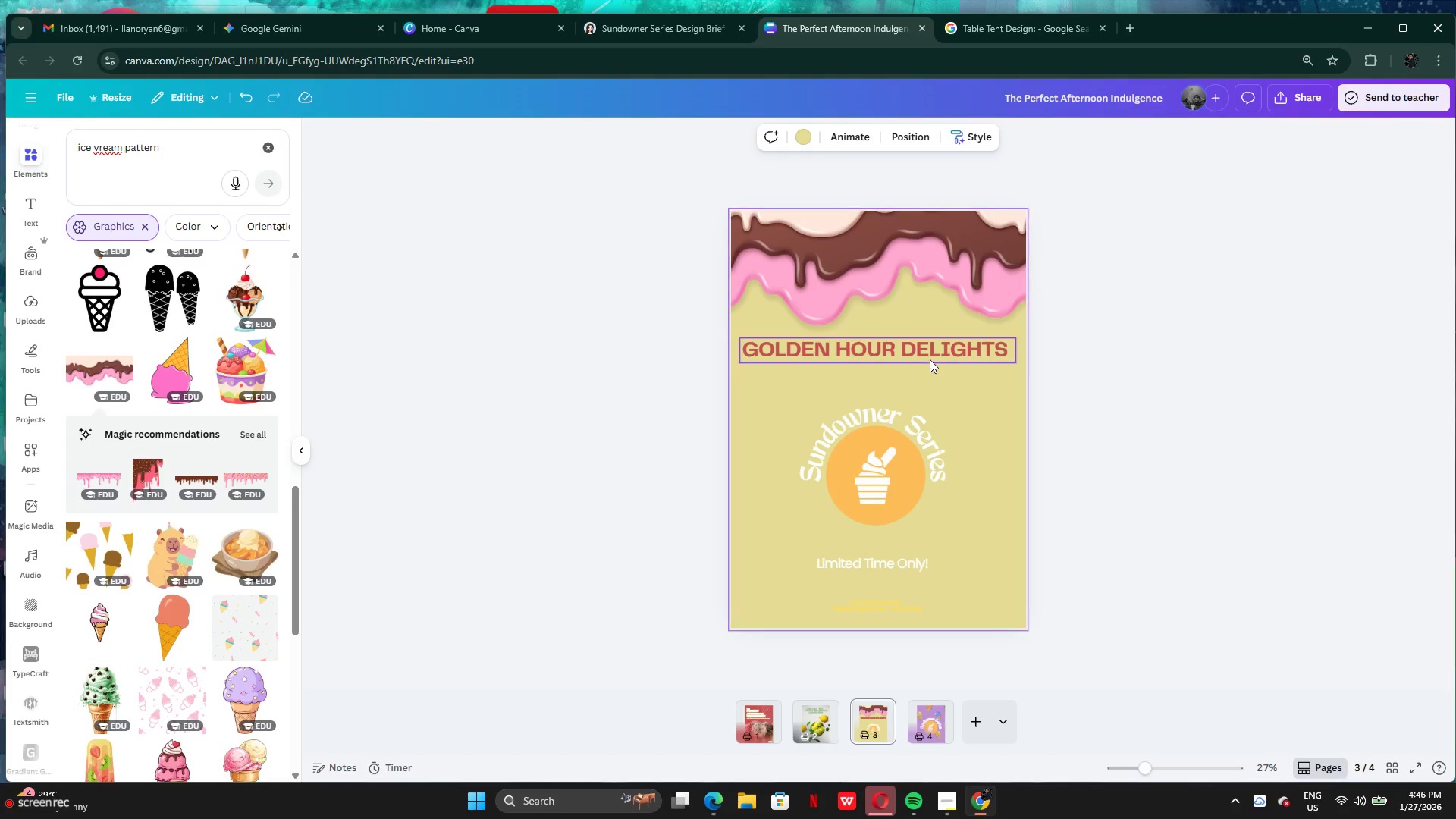 
left_click_drag(start_coordinate=[928, 352], to_coordinate=[928, 347])
 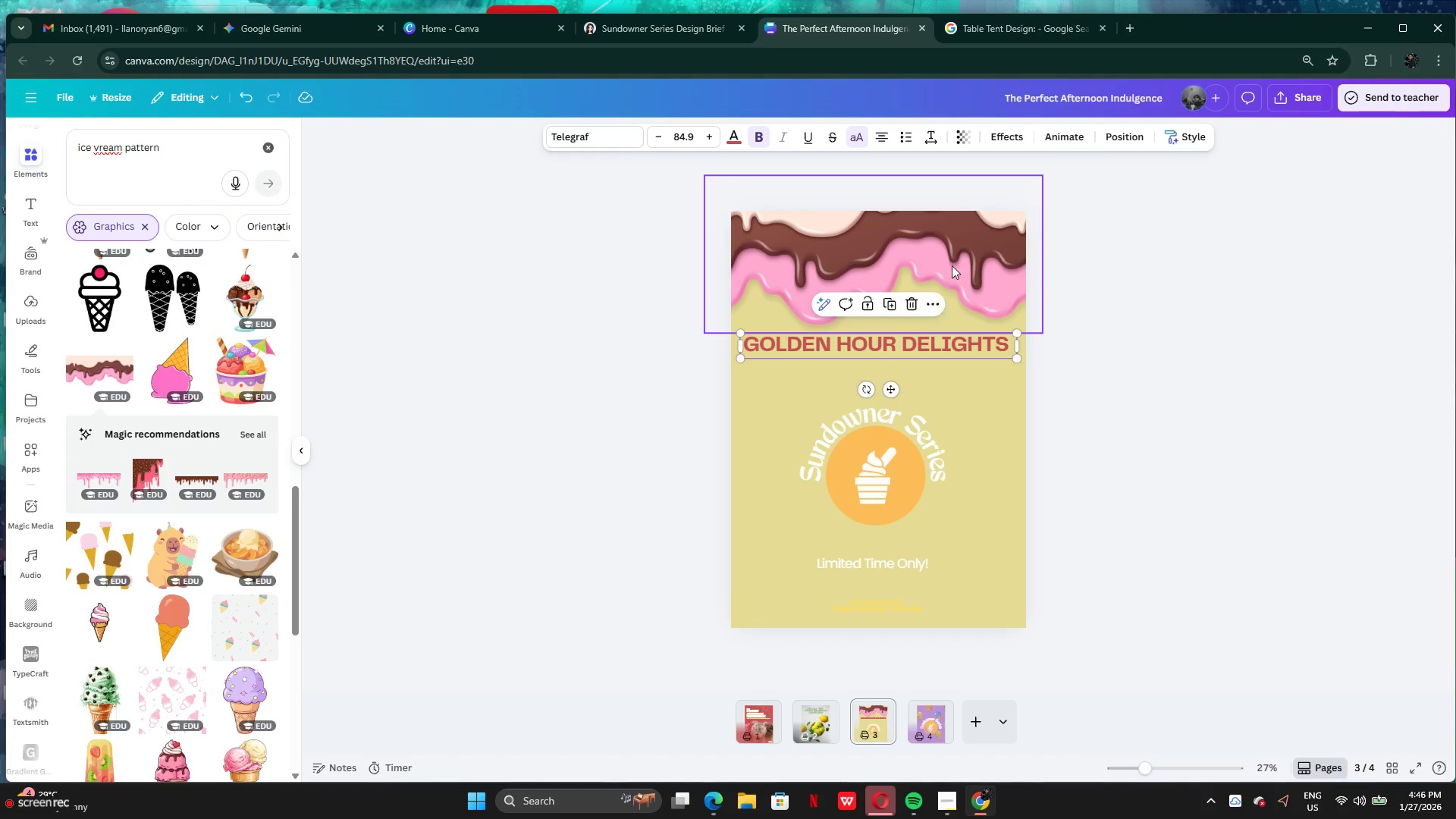 
left_click_drag(start_coordinate=[952, 265], to_coordinate=[952, 213])
 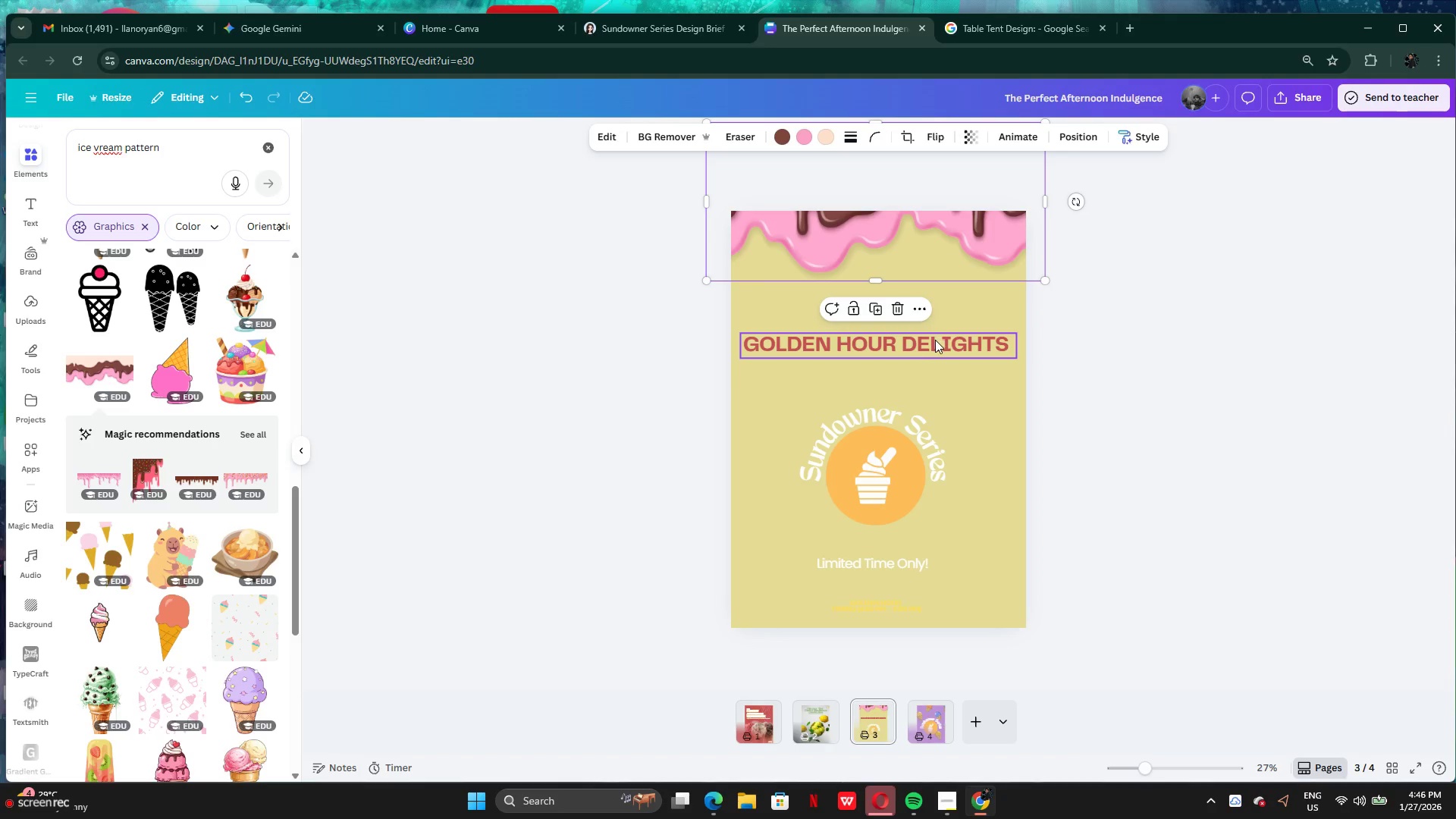 
left_click_drag(start_coordinate=[935, 340], to_coordinate=[940, 288])
 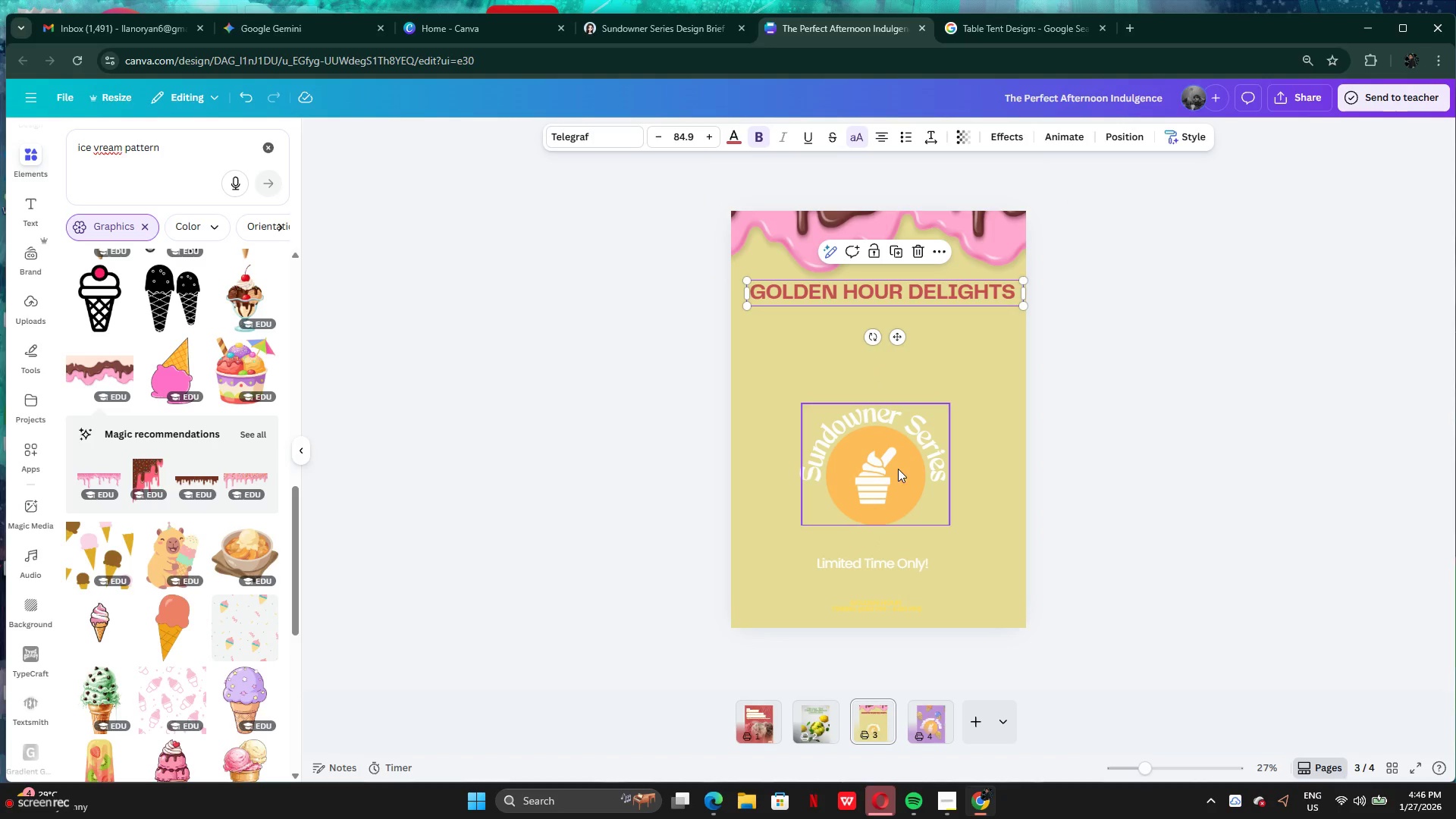 
left_click([893, 481])
 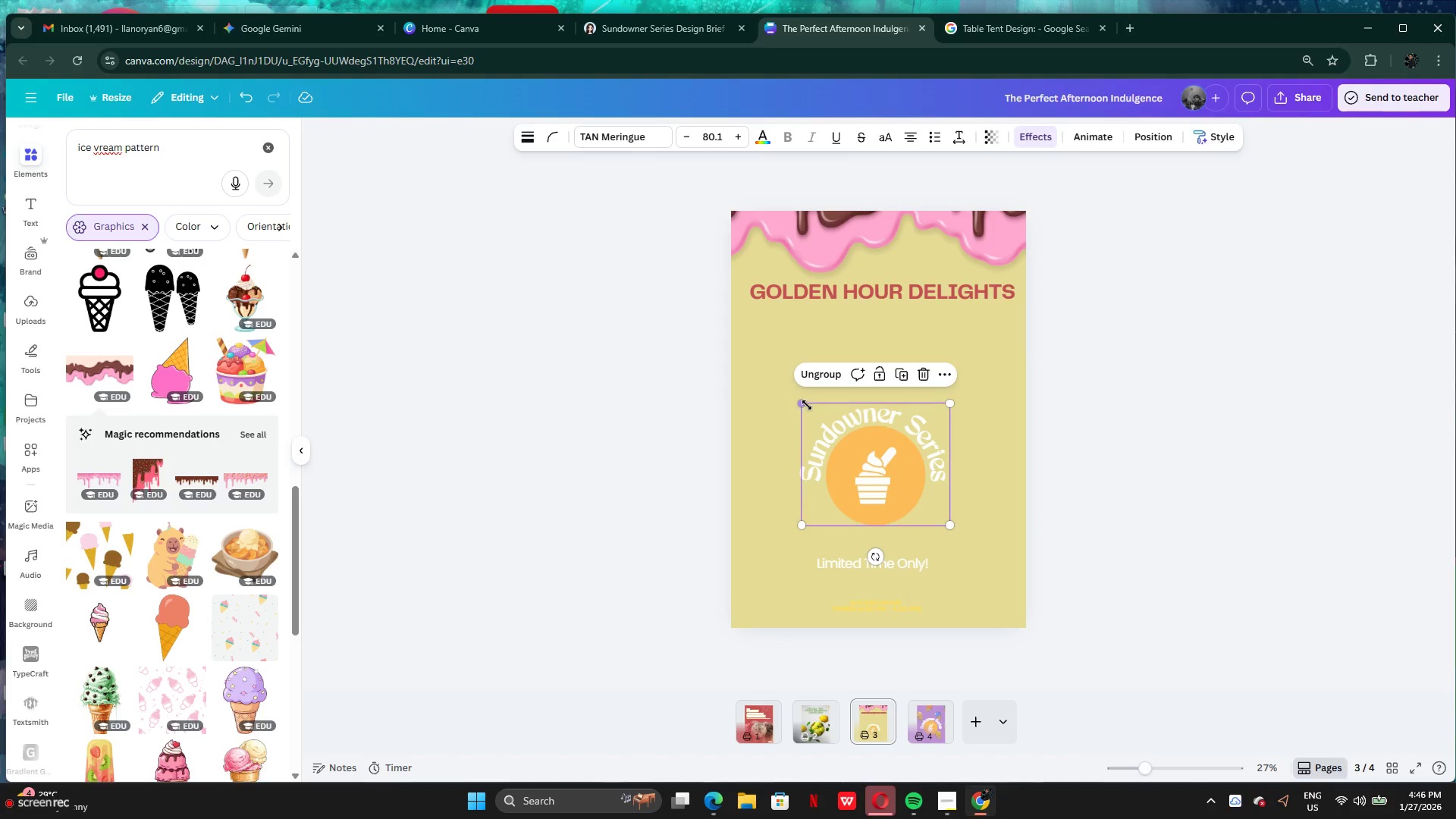 
left_click_drag(start_coordinate=[805, 403], to_coordinate=[724, 335])
 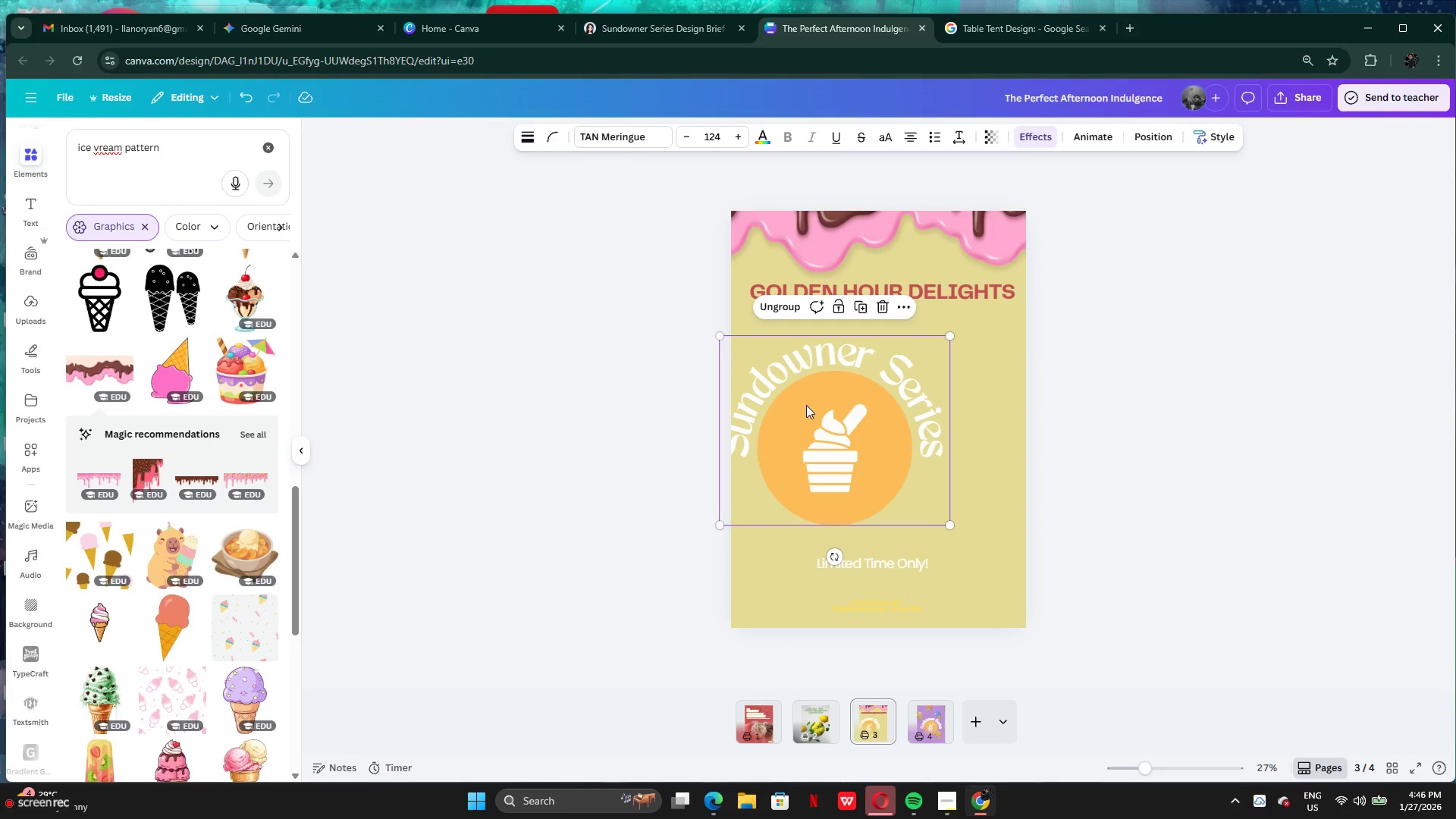 
left_click_drag(start_coordinate=[807, 405], to_coordinate=[846, 385])
 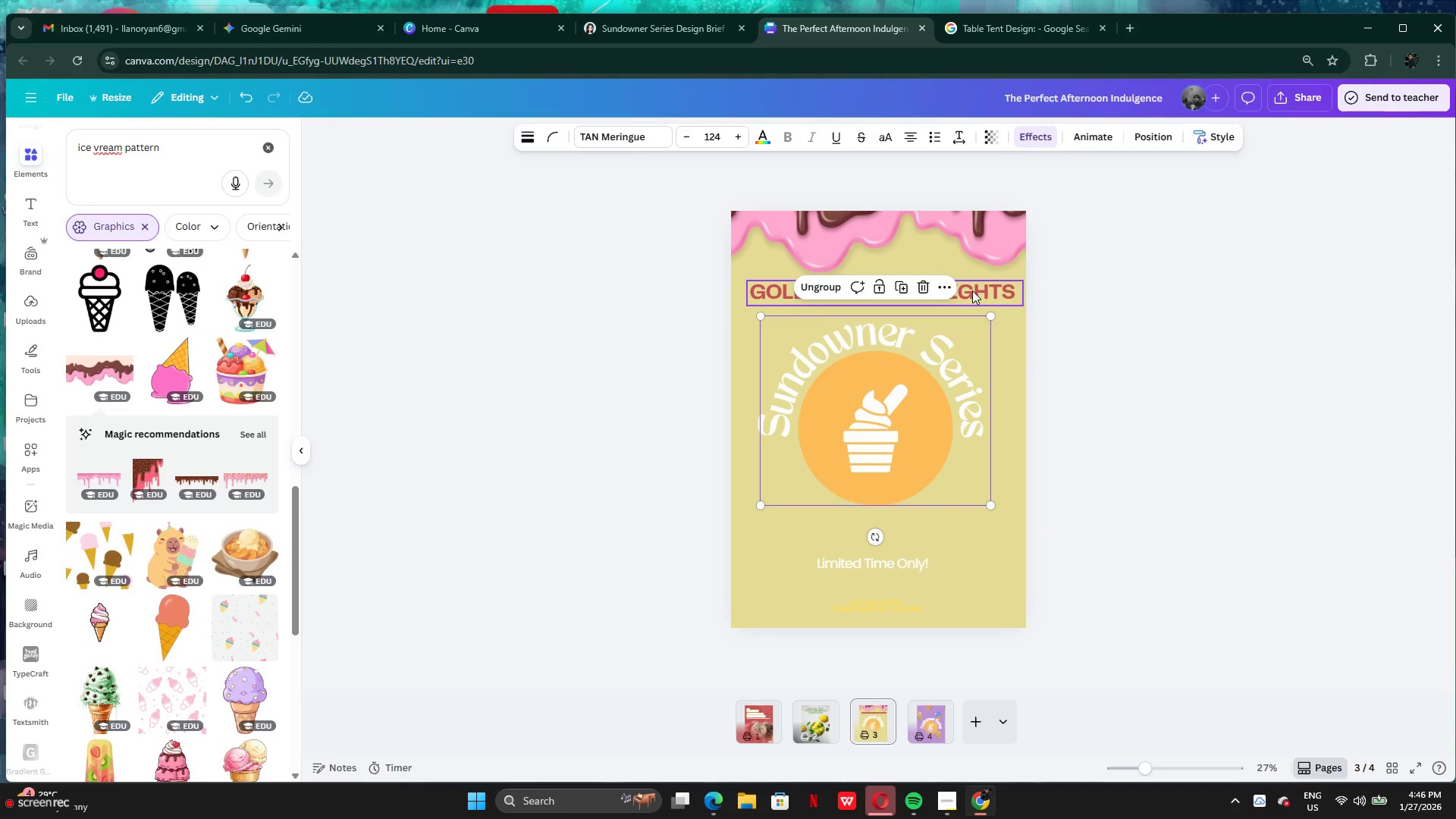 
left_click([972, 290])
 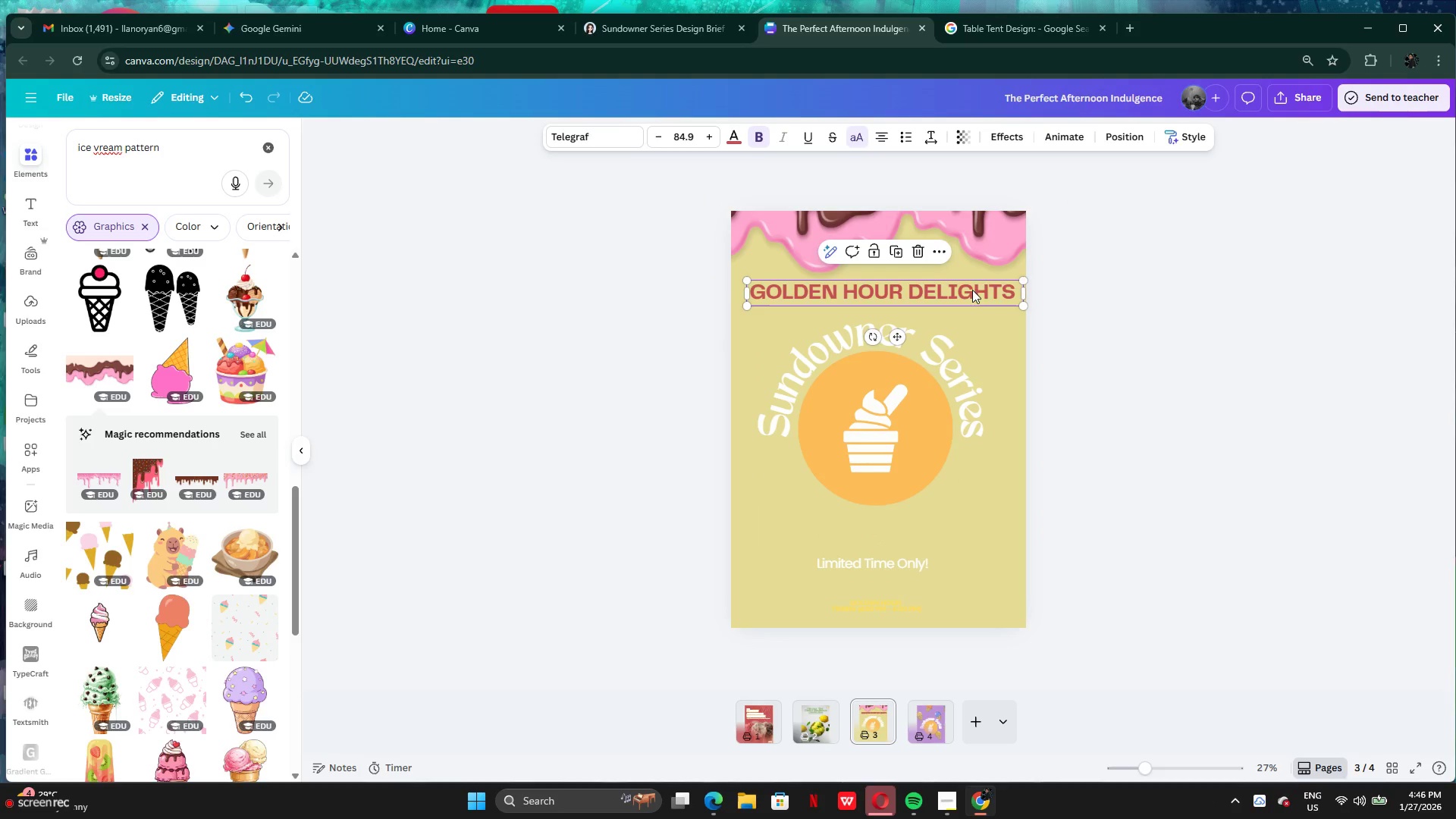 
left_click_drag(start_coordinate=[972, 290], to_coordinate=[970, 287])
 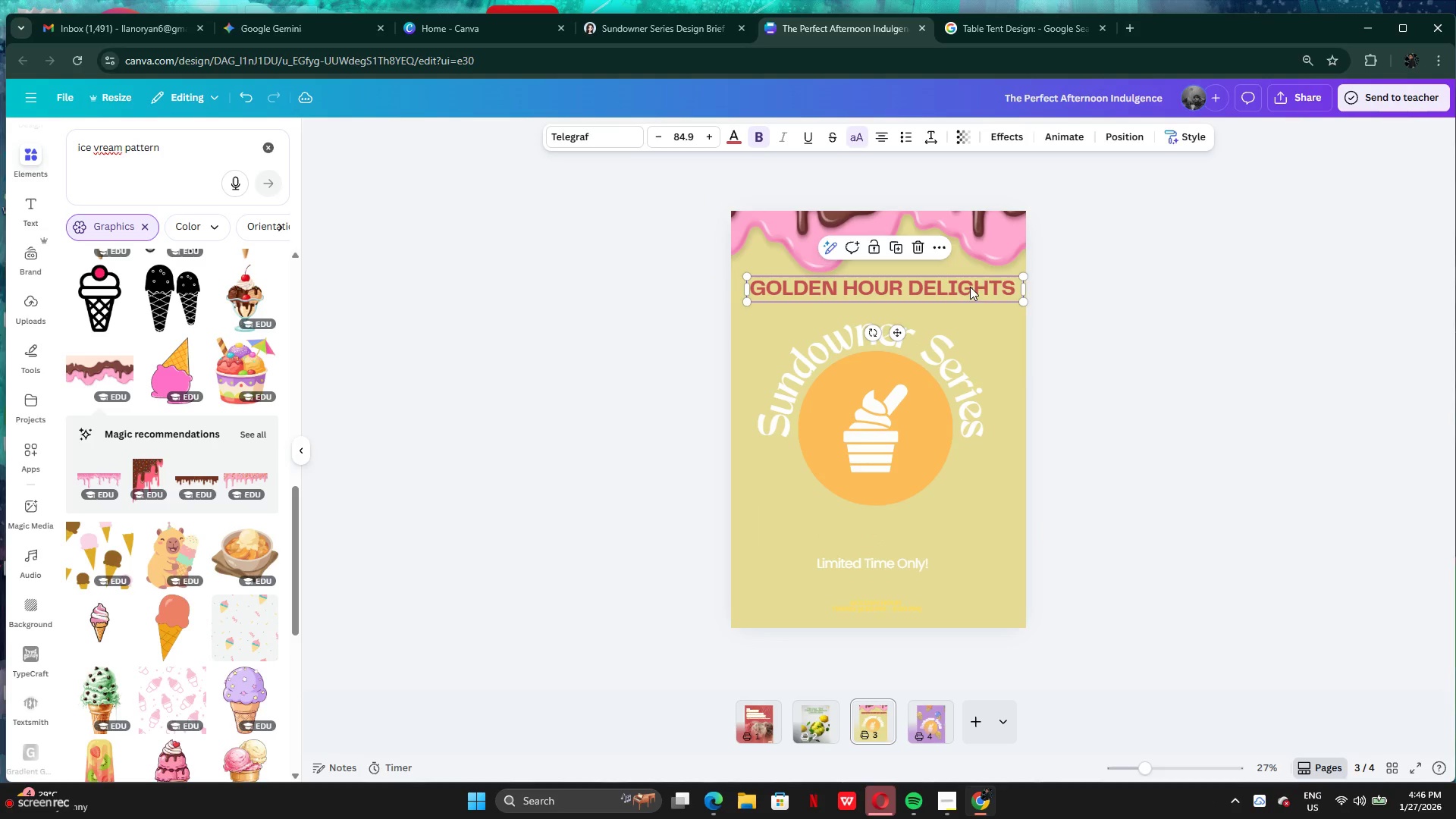 
left_click_drag(start_coordinate=[970, 287], to_coordinate=[966, 287])
 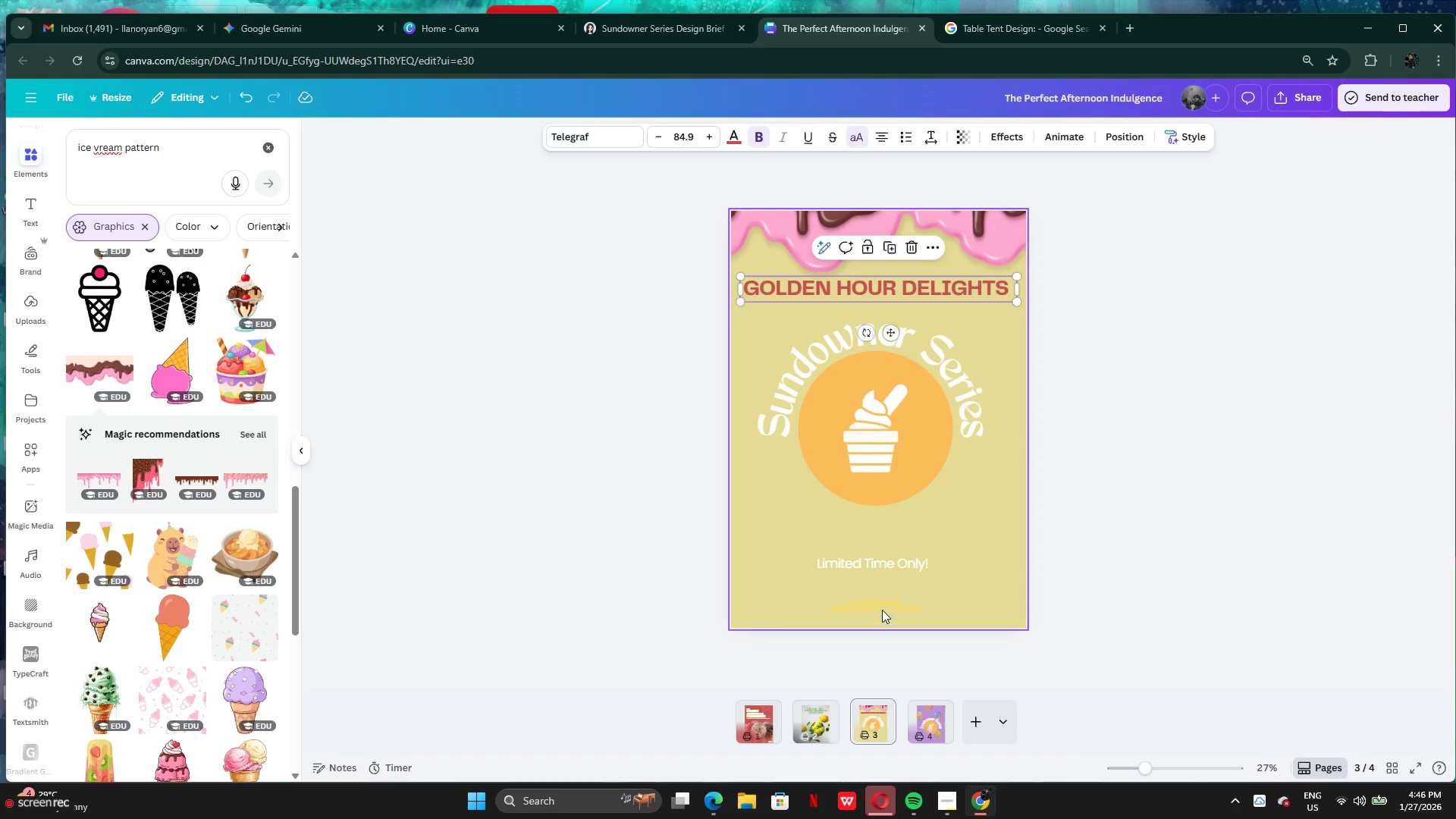 
left_click_drag(start_coordinate=[878, 567], to_coordinate=[877, 527])
 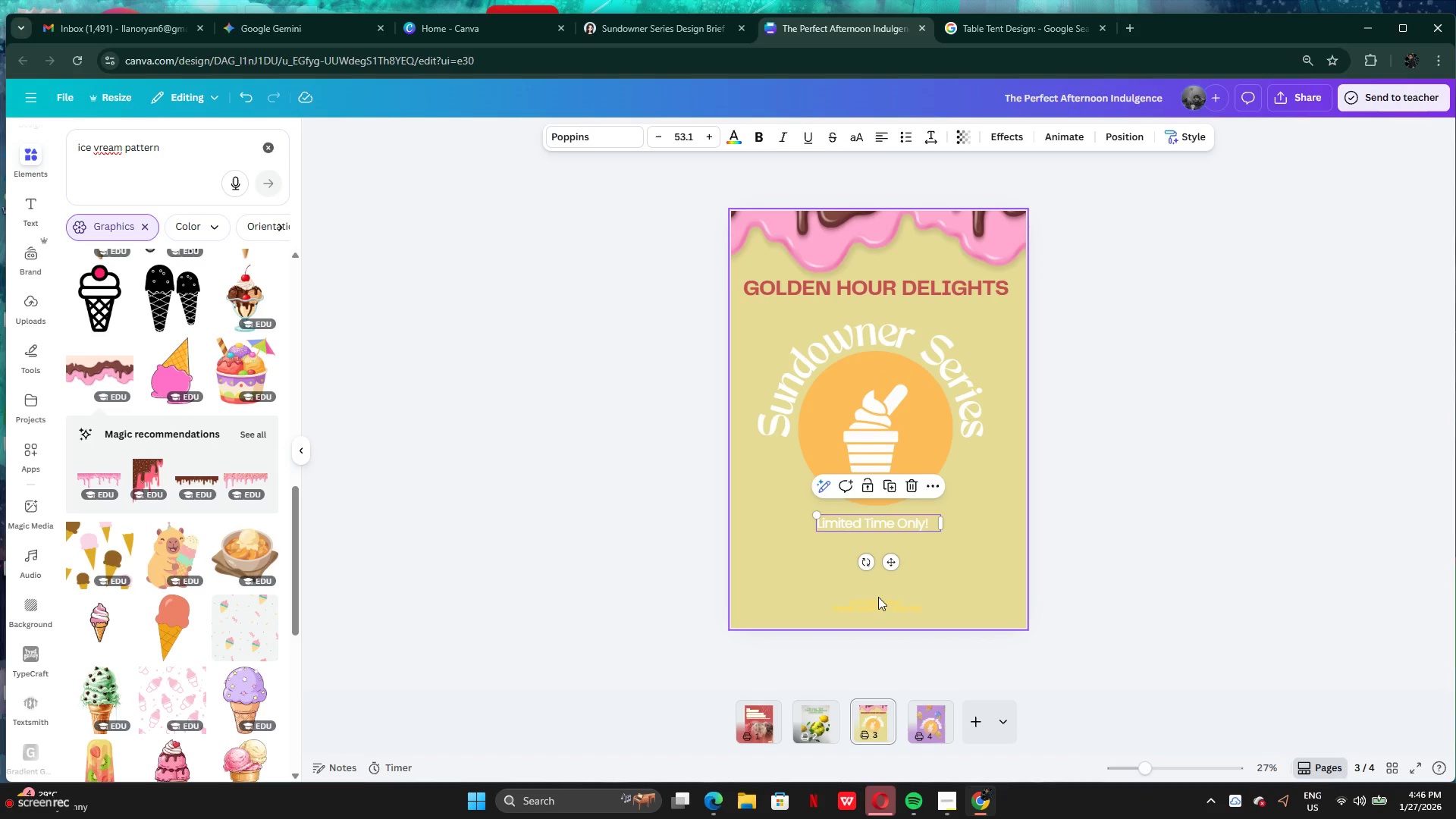 
left_click([878, 597])
 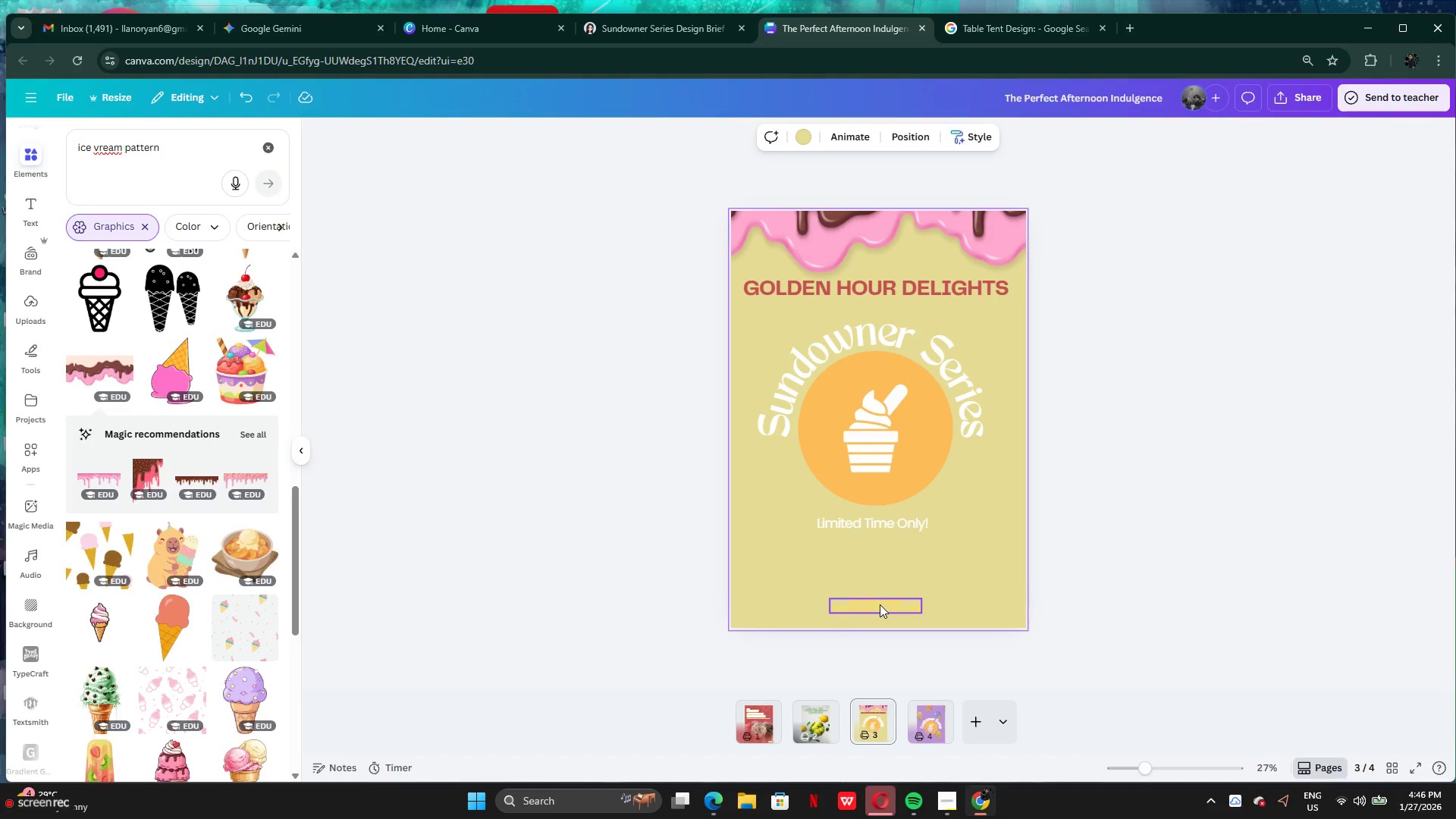 
left_click([880, 604])
 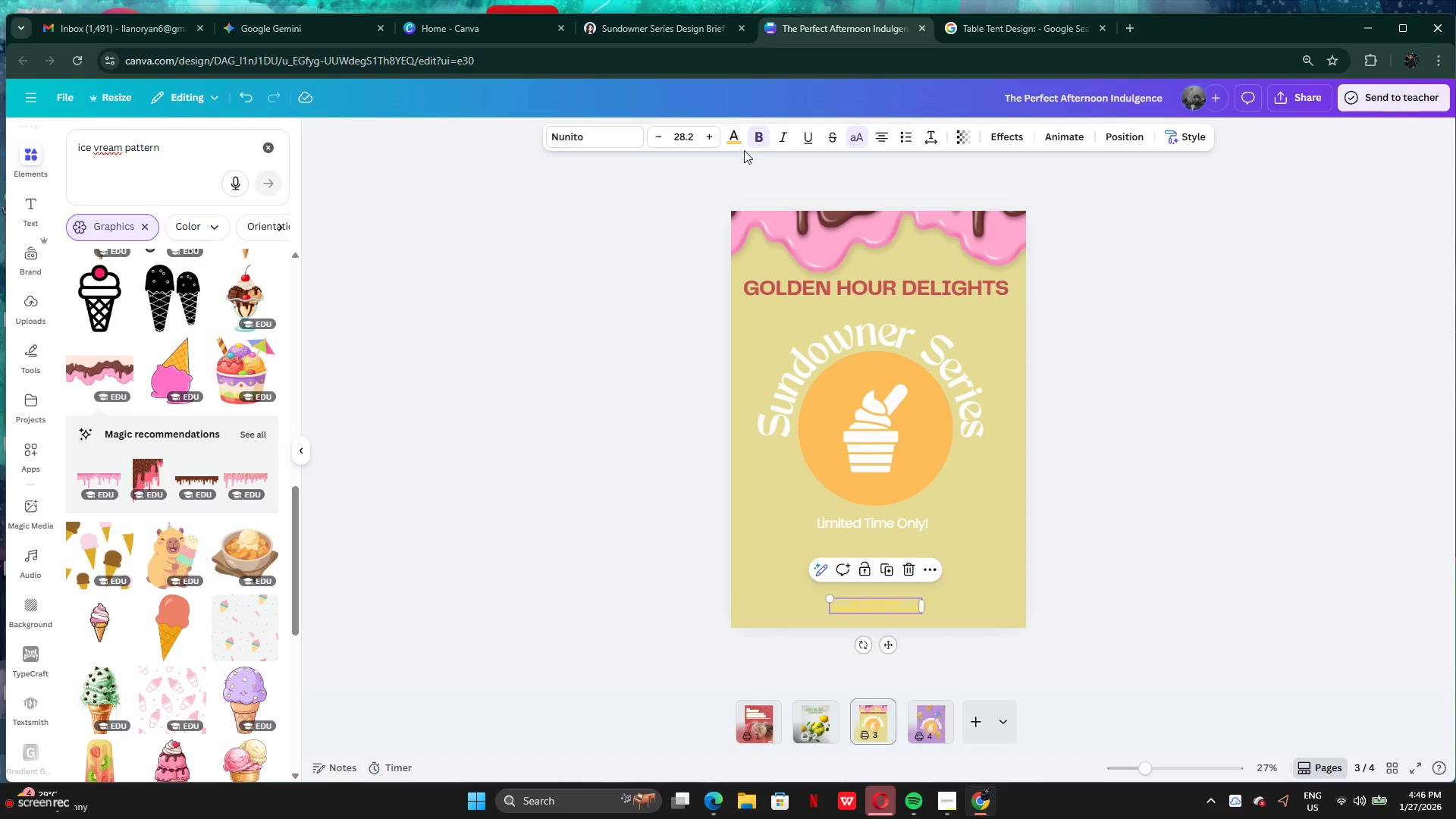 
left_click([736, 143])
 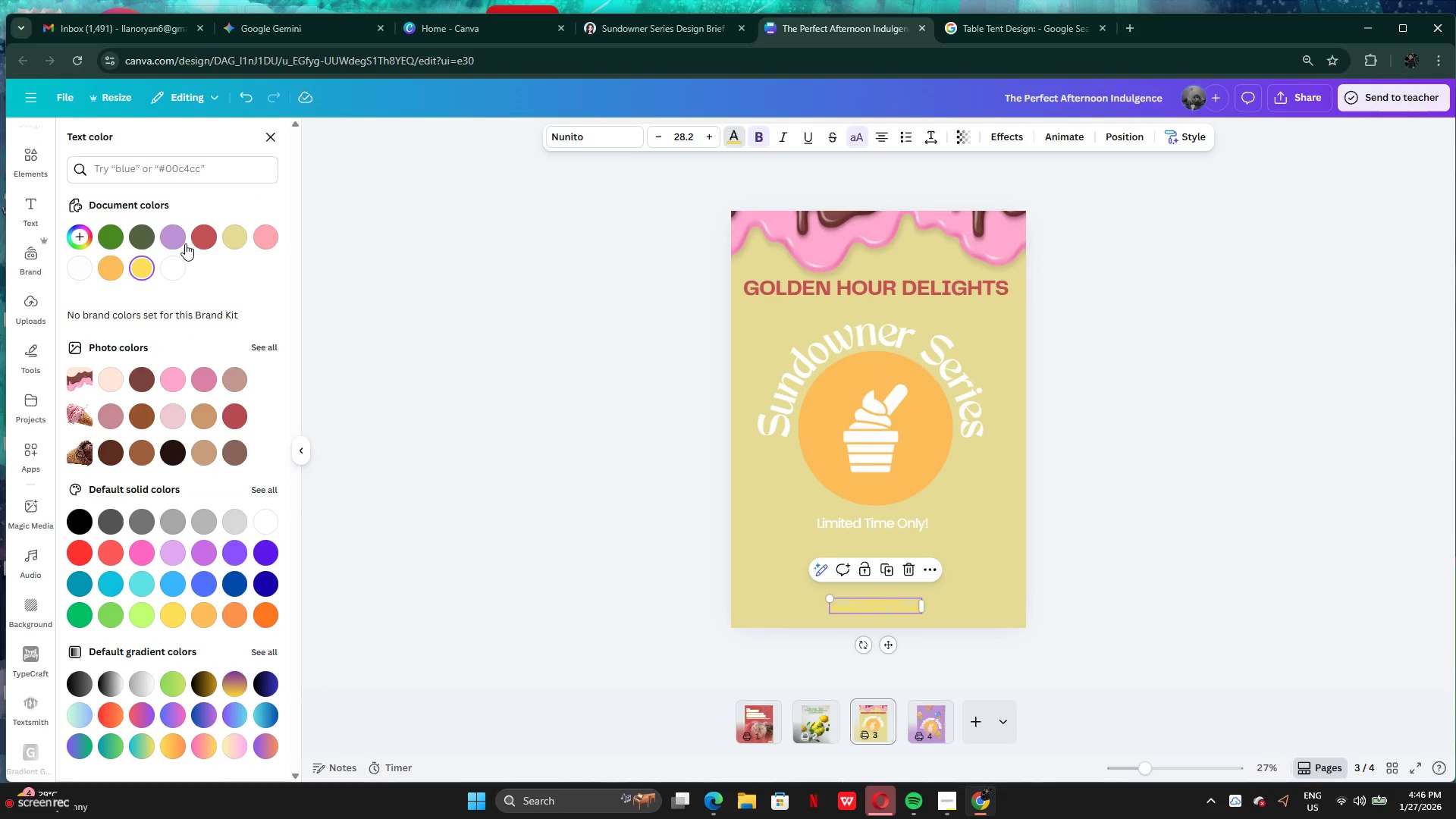 
left_click([199, 231])
 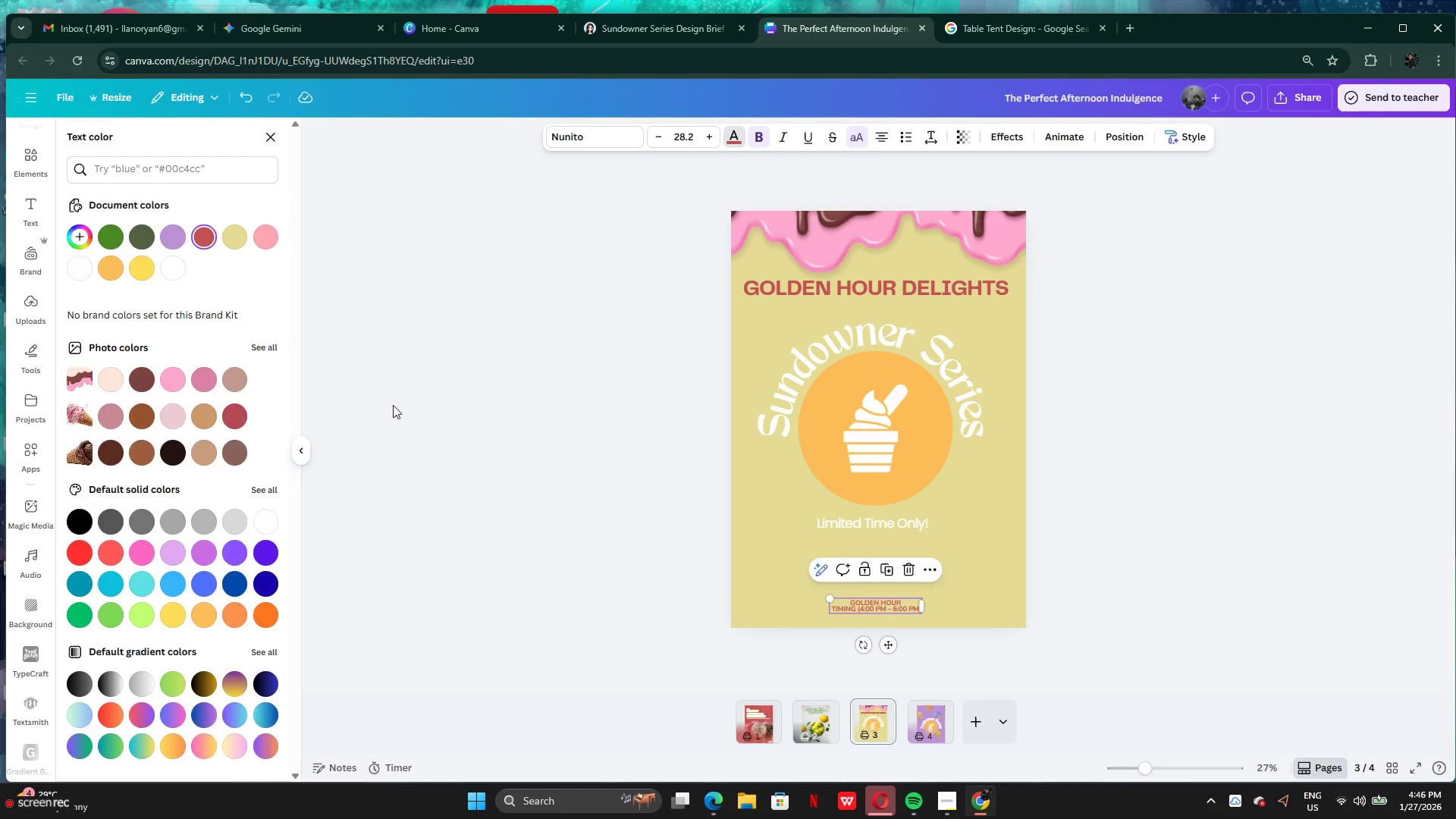 
left_click([393, 404])
 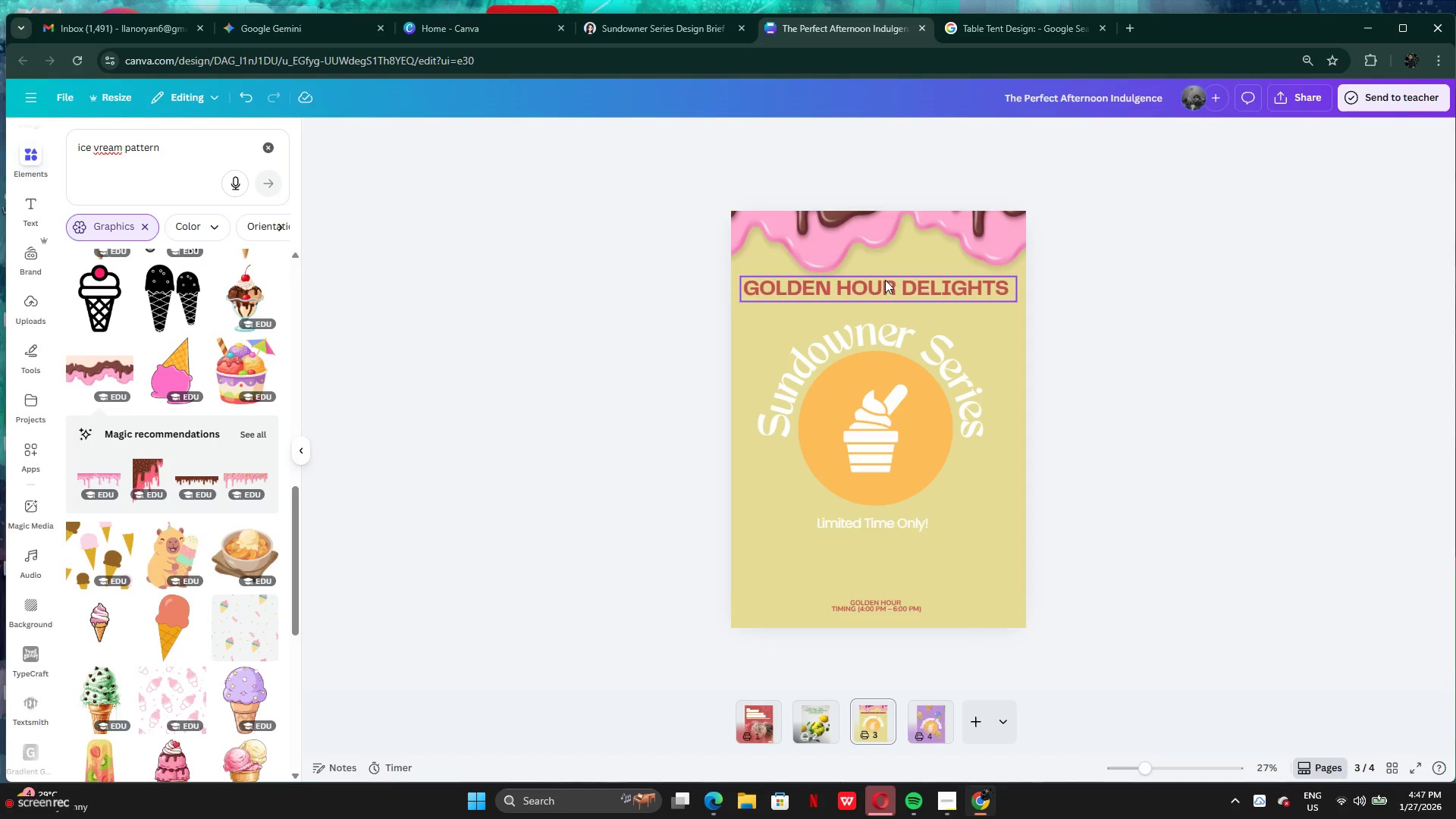 
left_click([886, 275])
 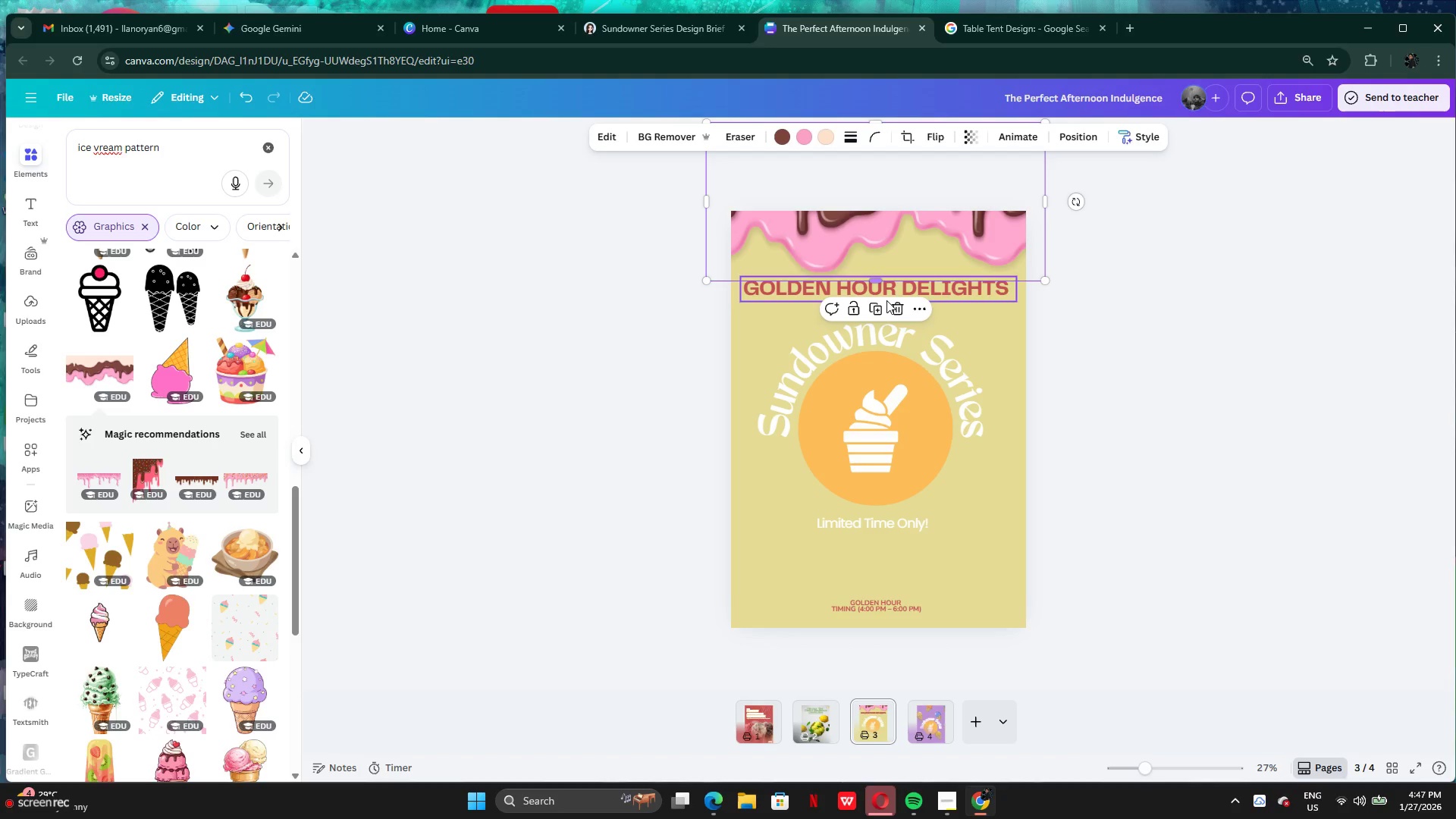 
left_click([886, 300])
 